 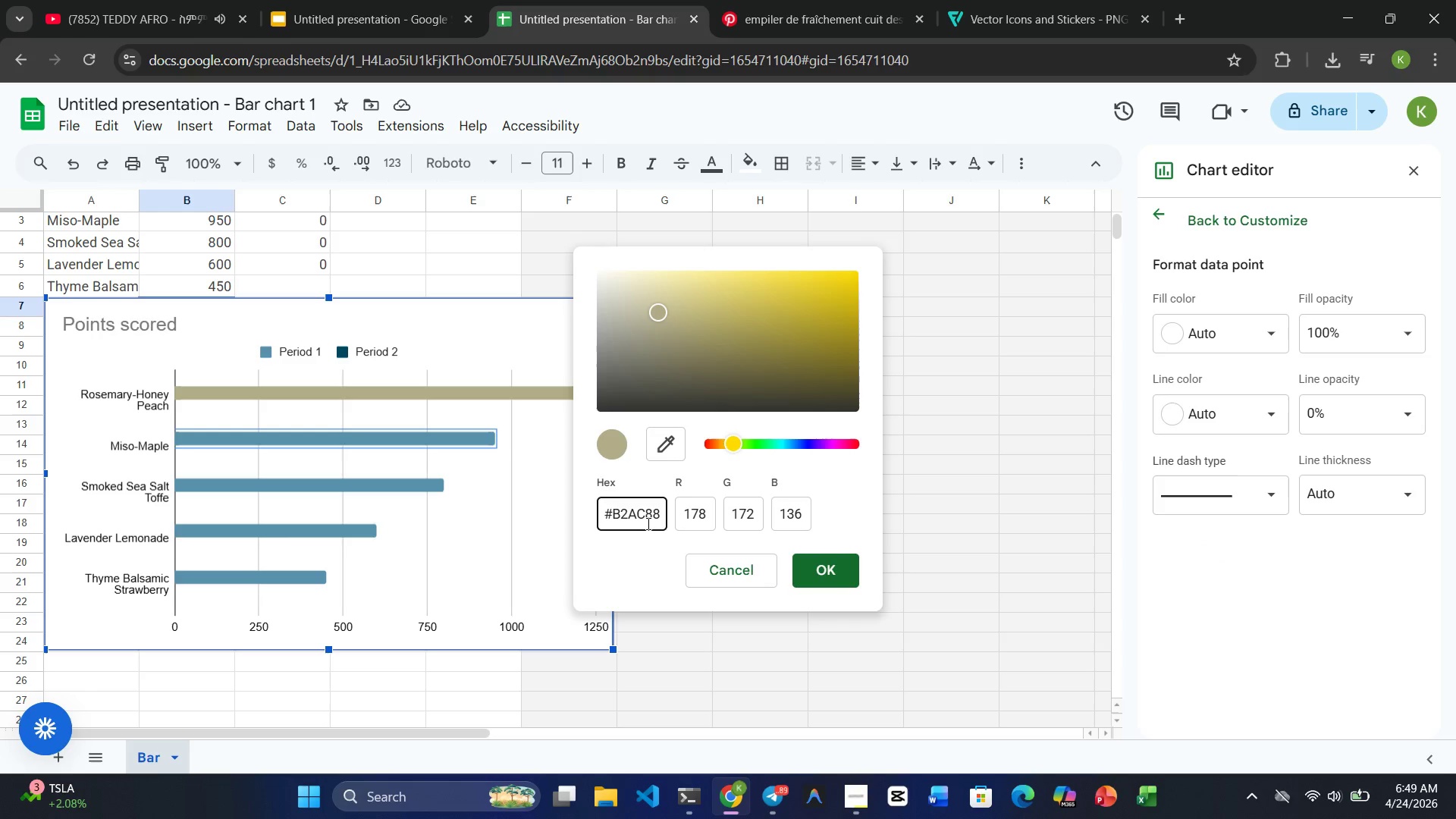 
left_click([833, 565])
 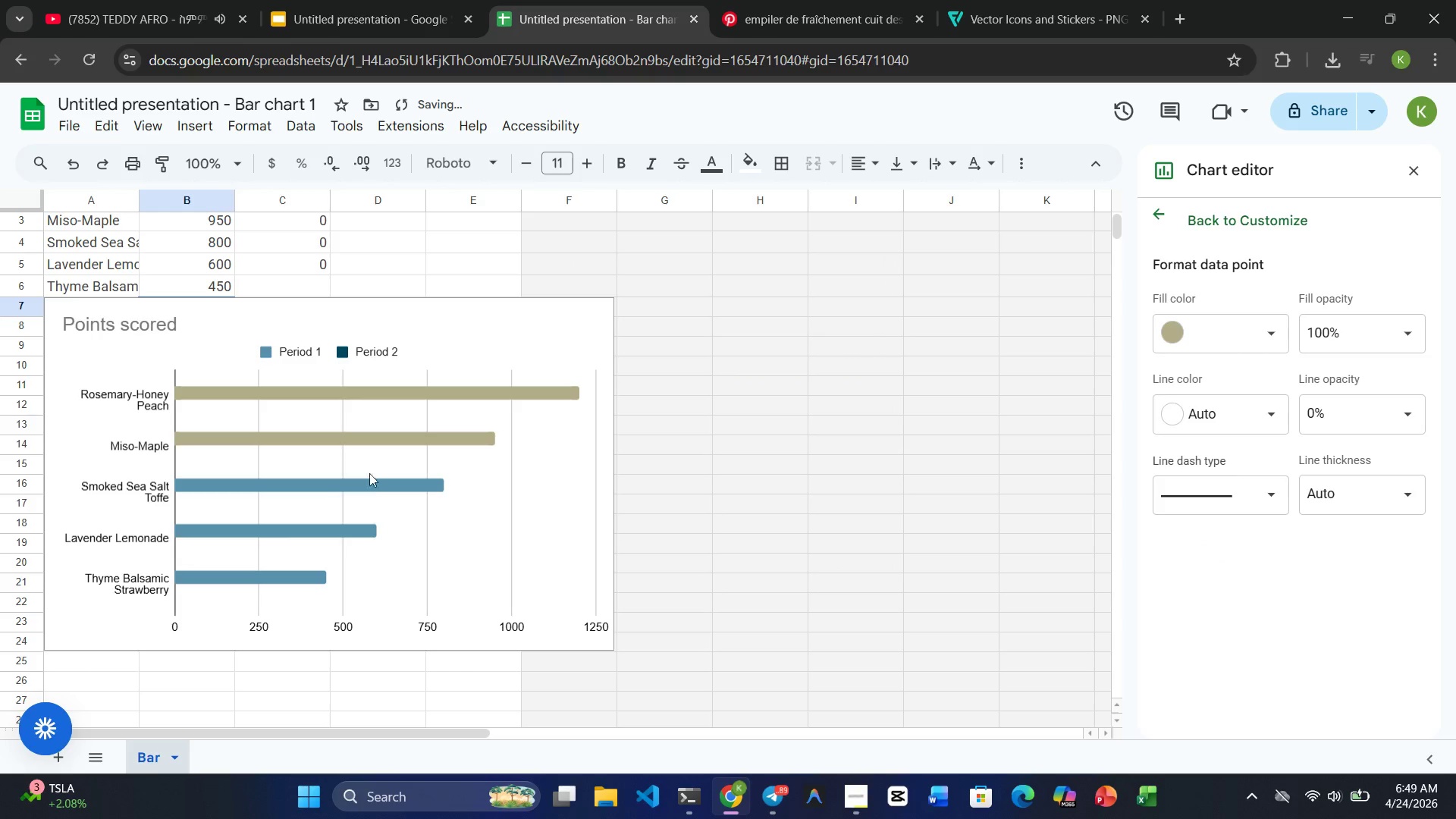 
left_click([277, 489])
 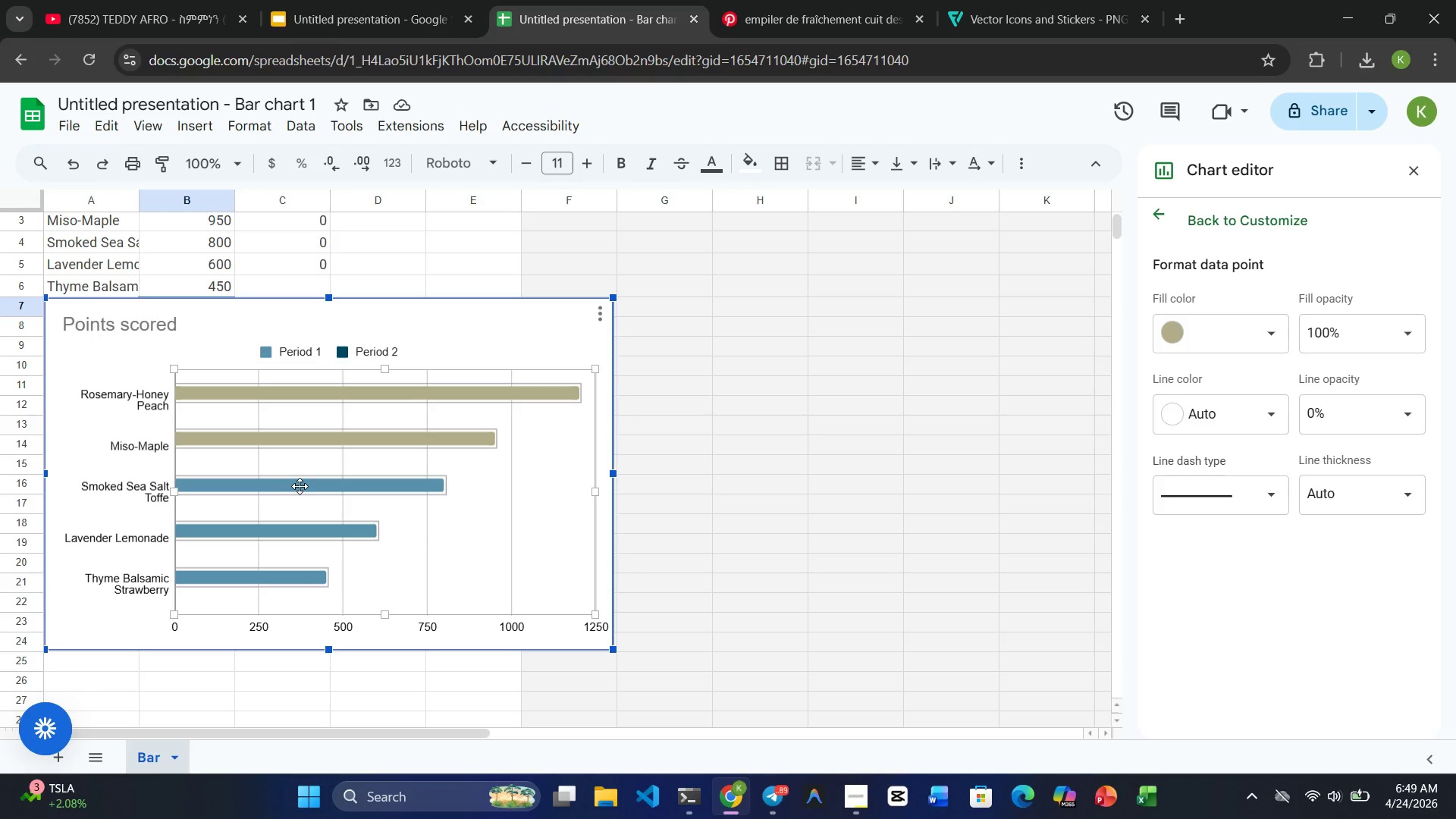 
left_click([310, 486])
 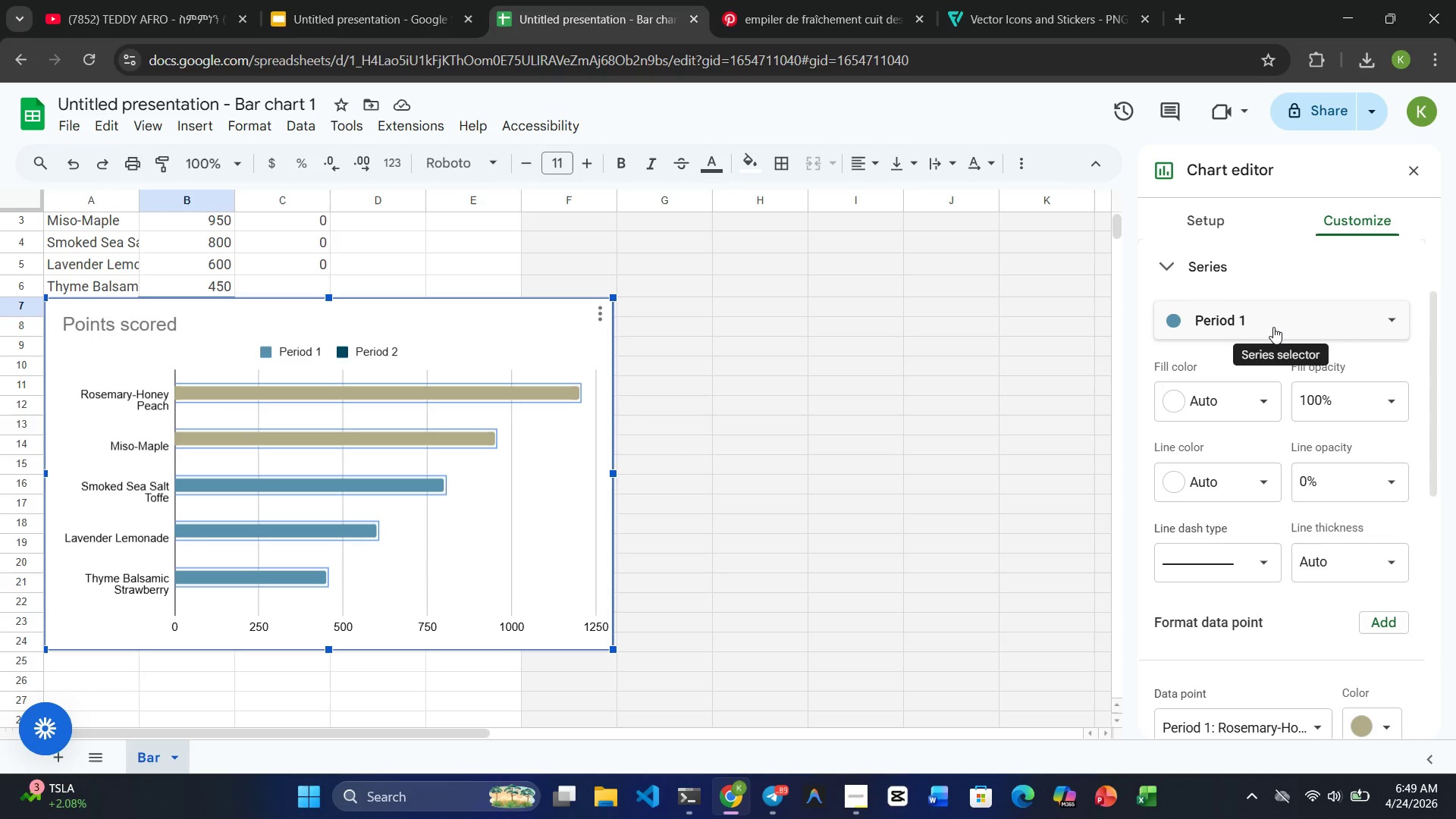 
wait(10.89)
 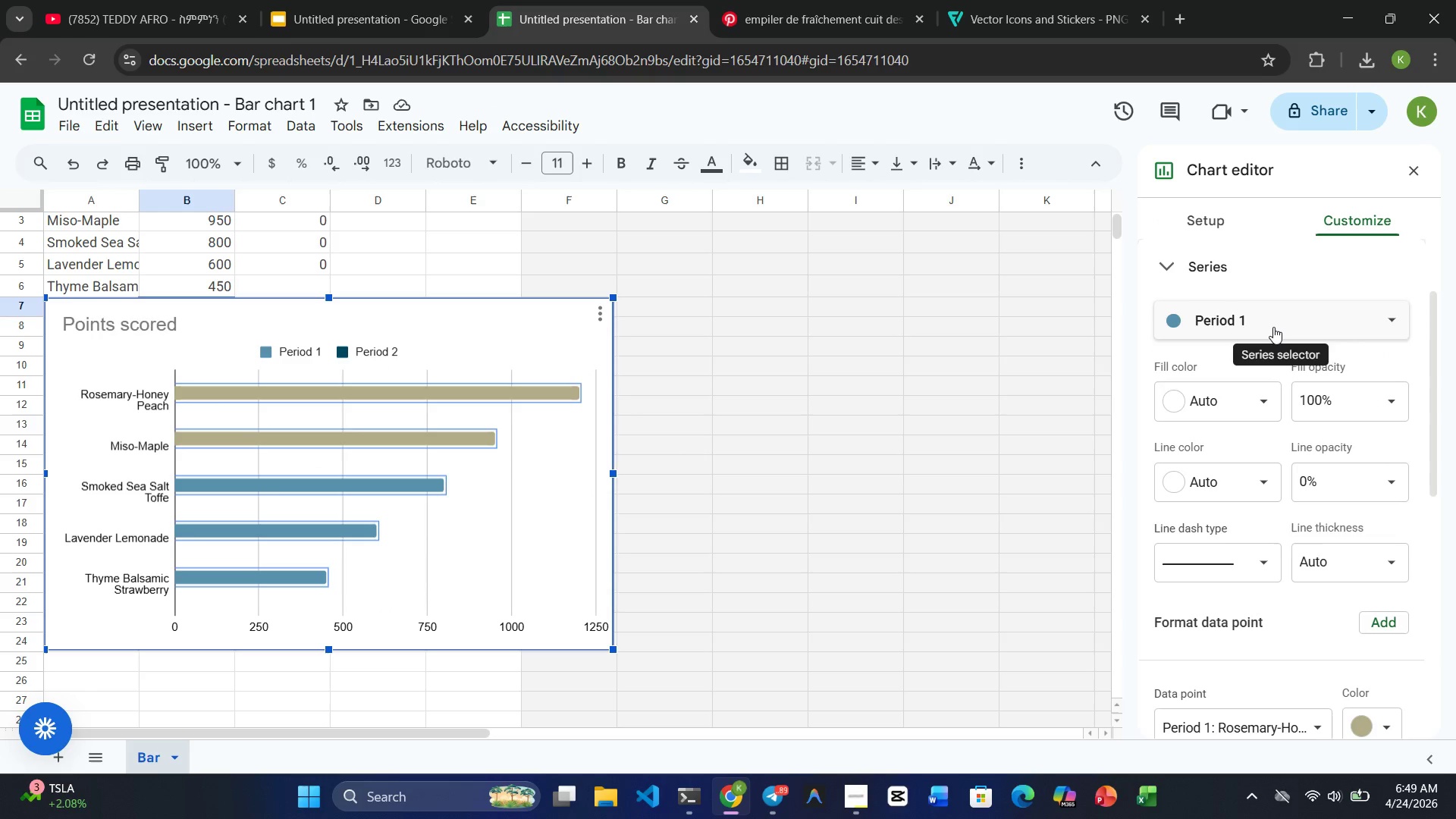 
left_click([352, 480])
 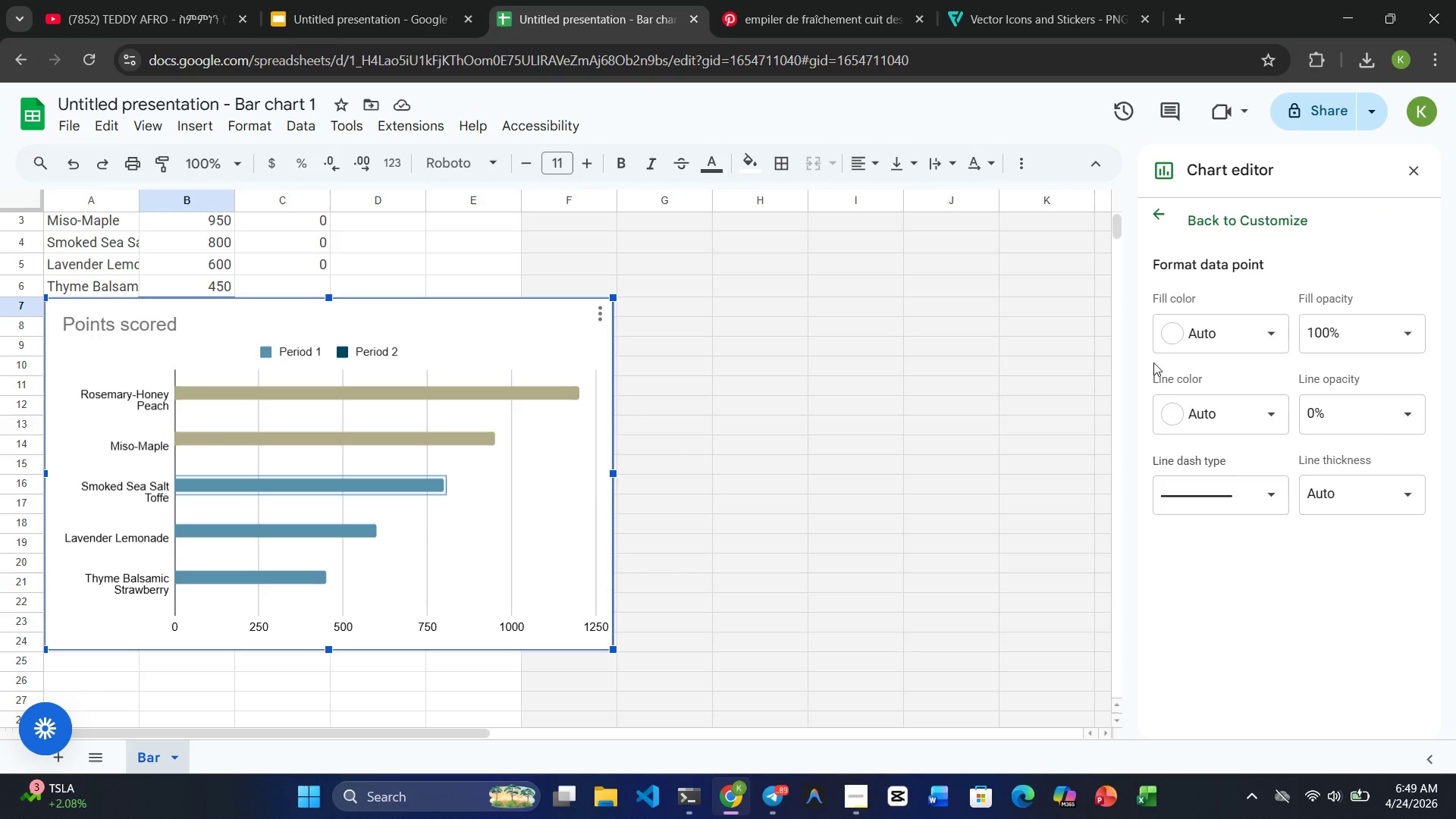 
left_click([1262, 335])
 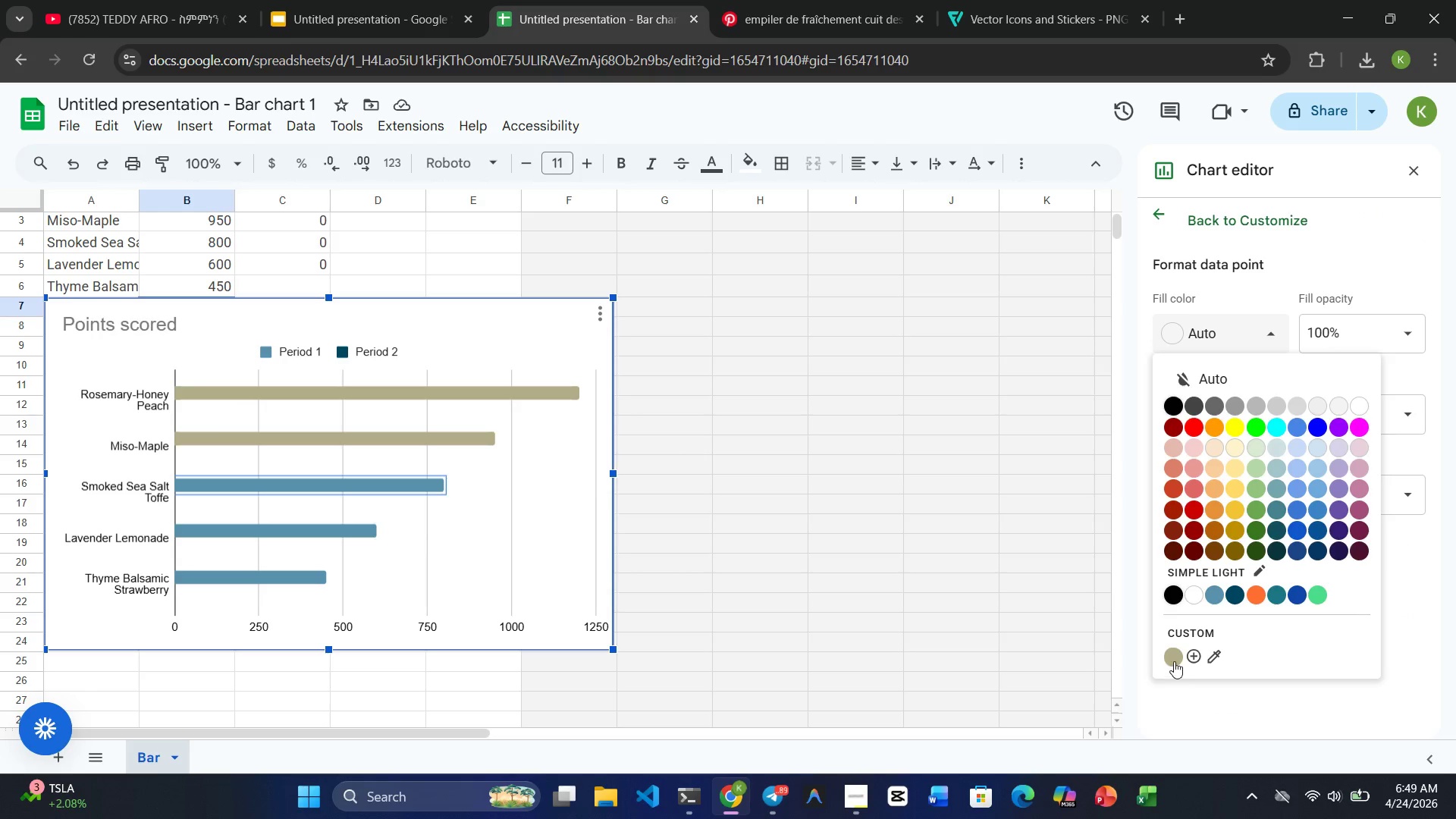 
left_click([1174, 657])
 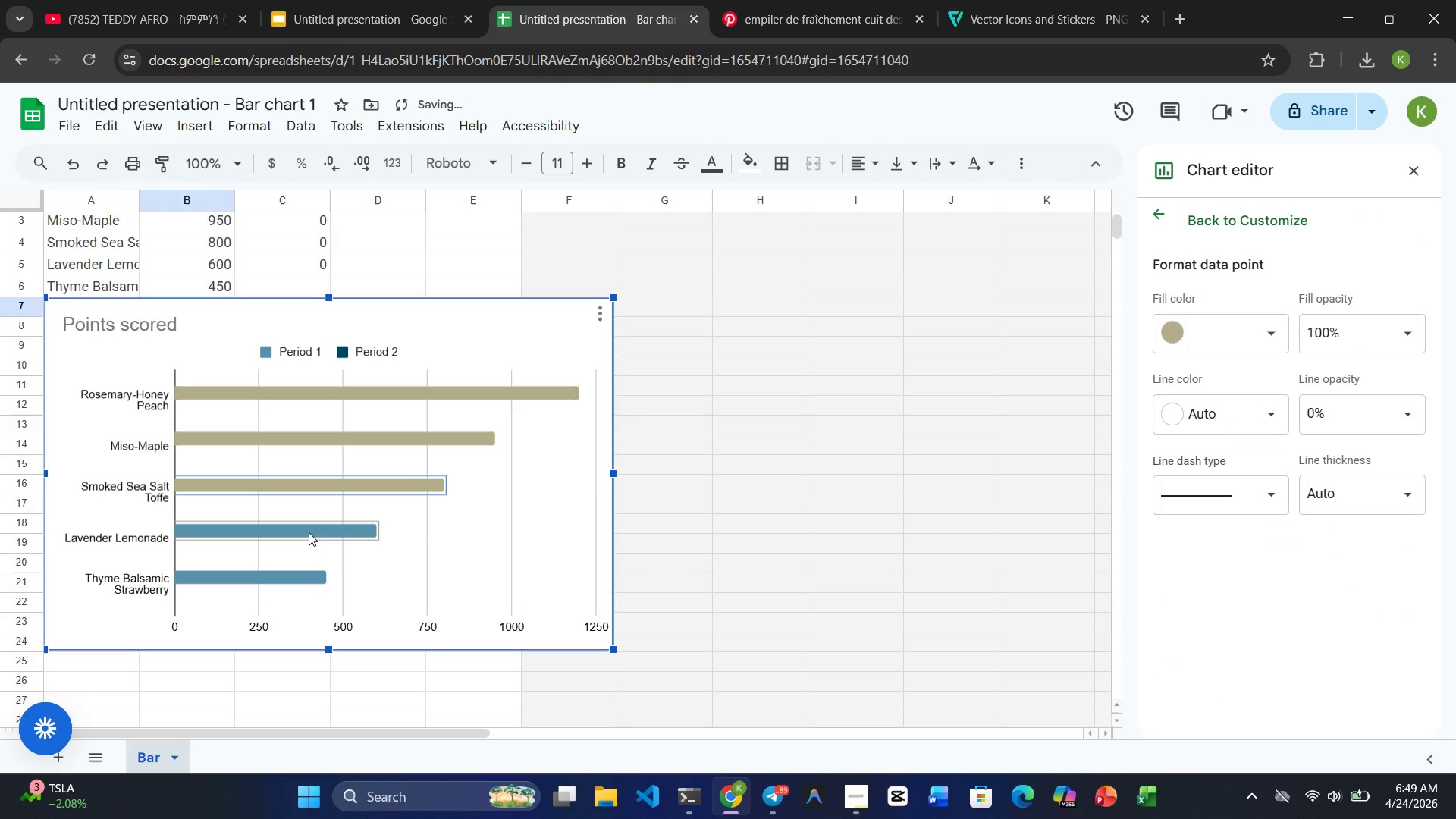 
double_click([309, 531])
 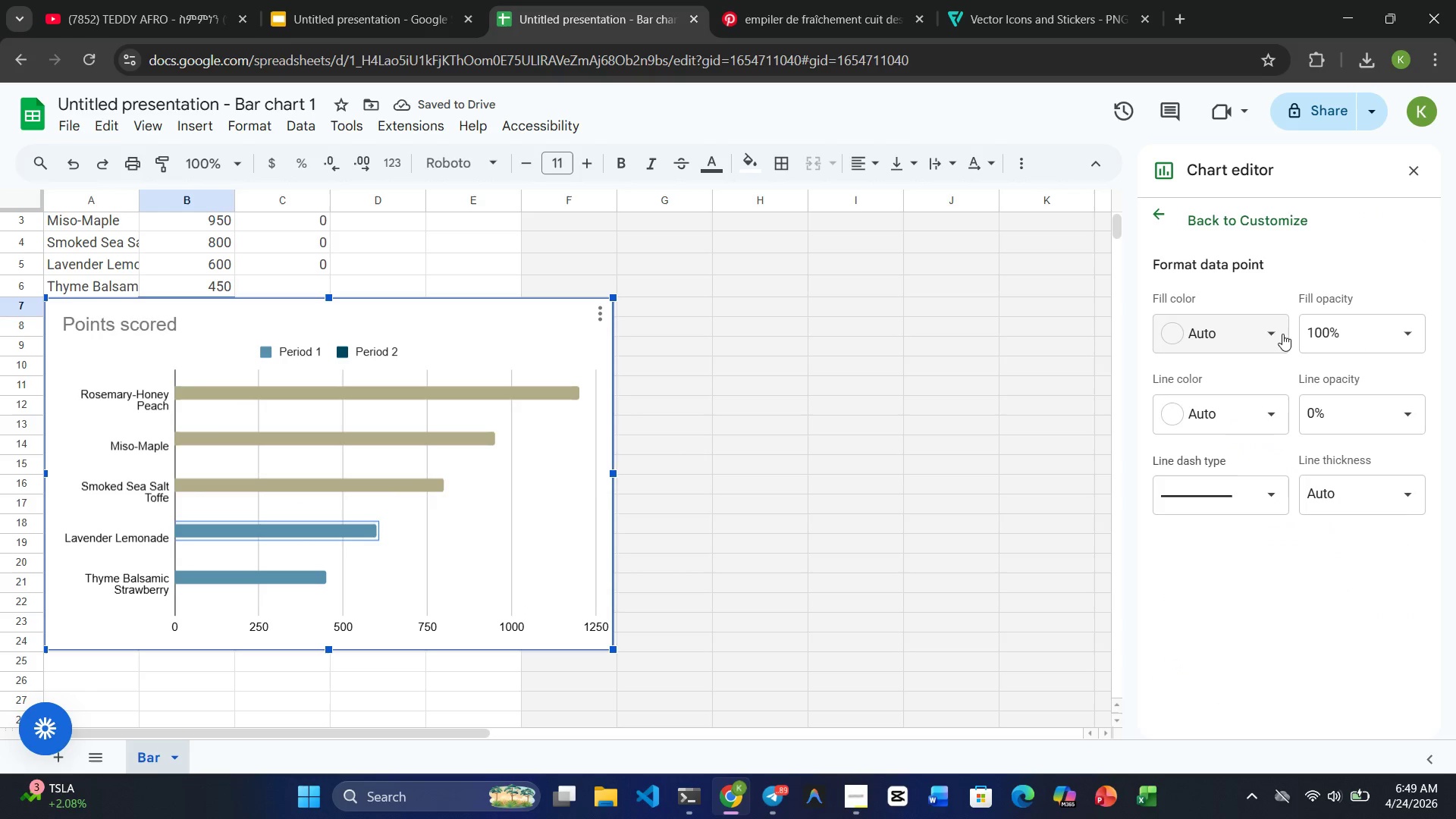 
left_click([1242, 334])
 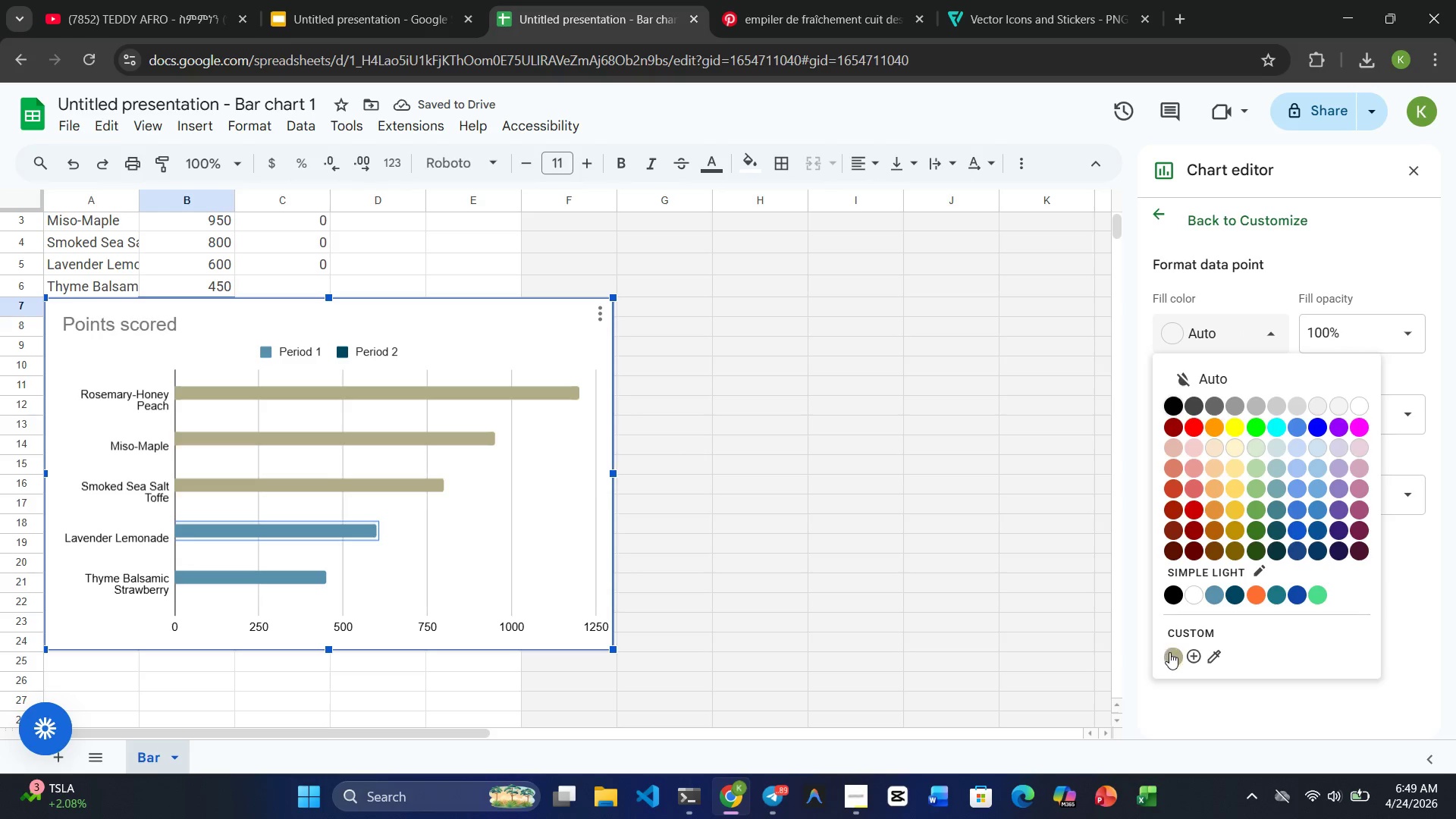 
left_click([1169, 654])
 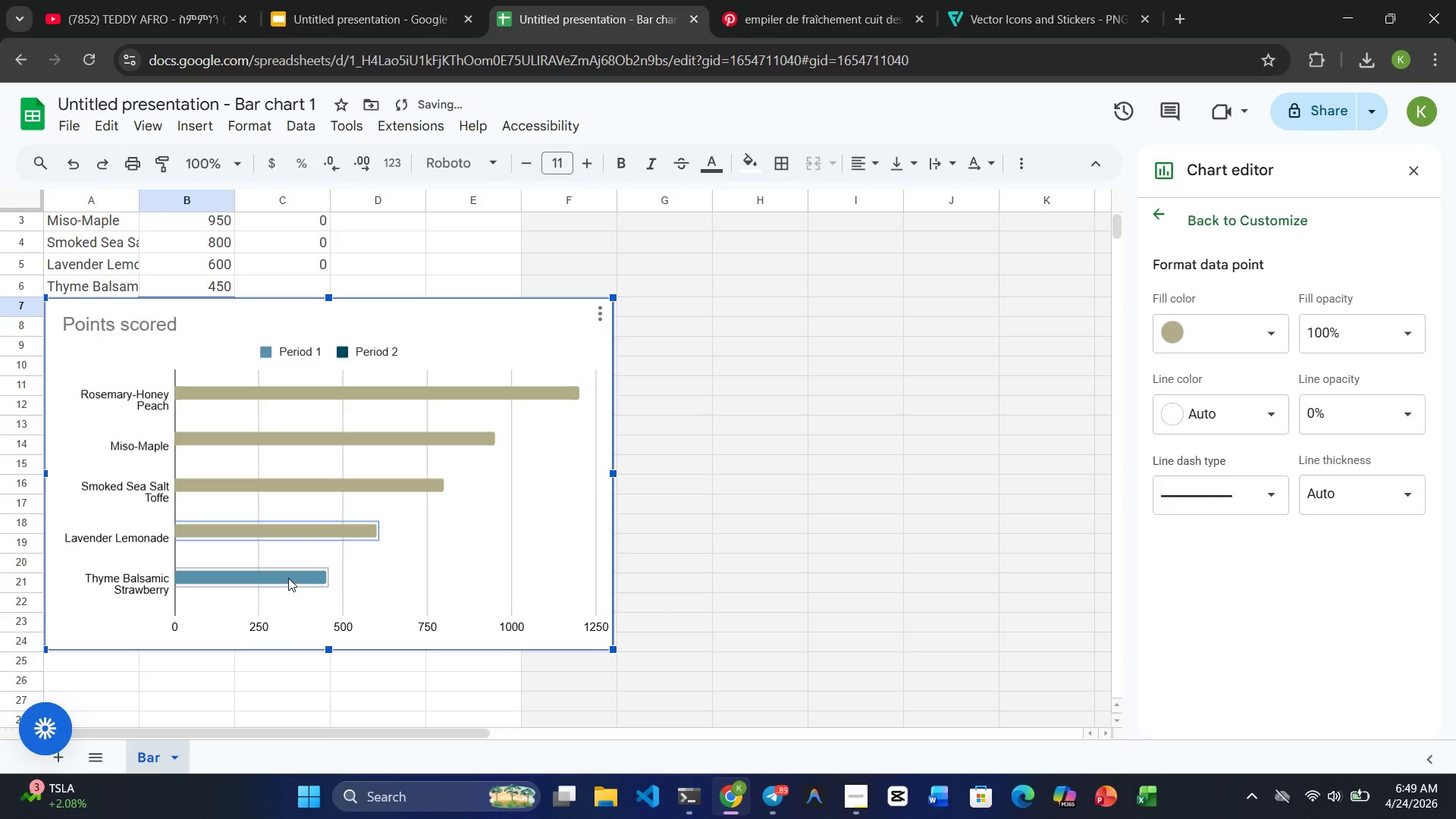 
left_click([287, 578])
 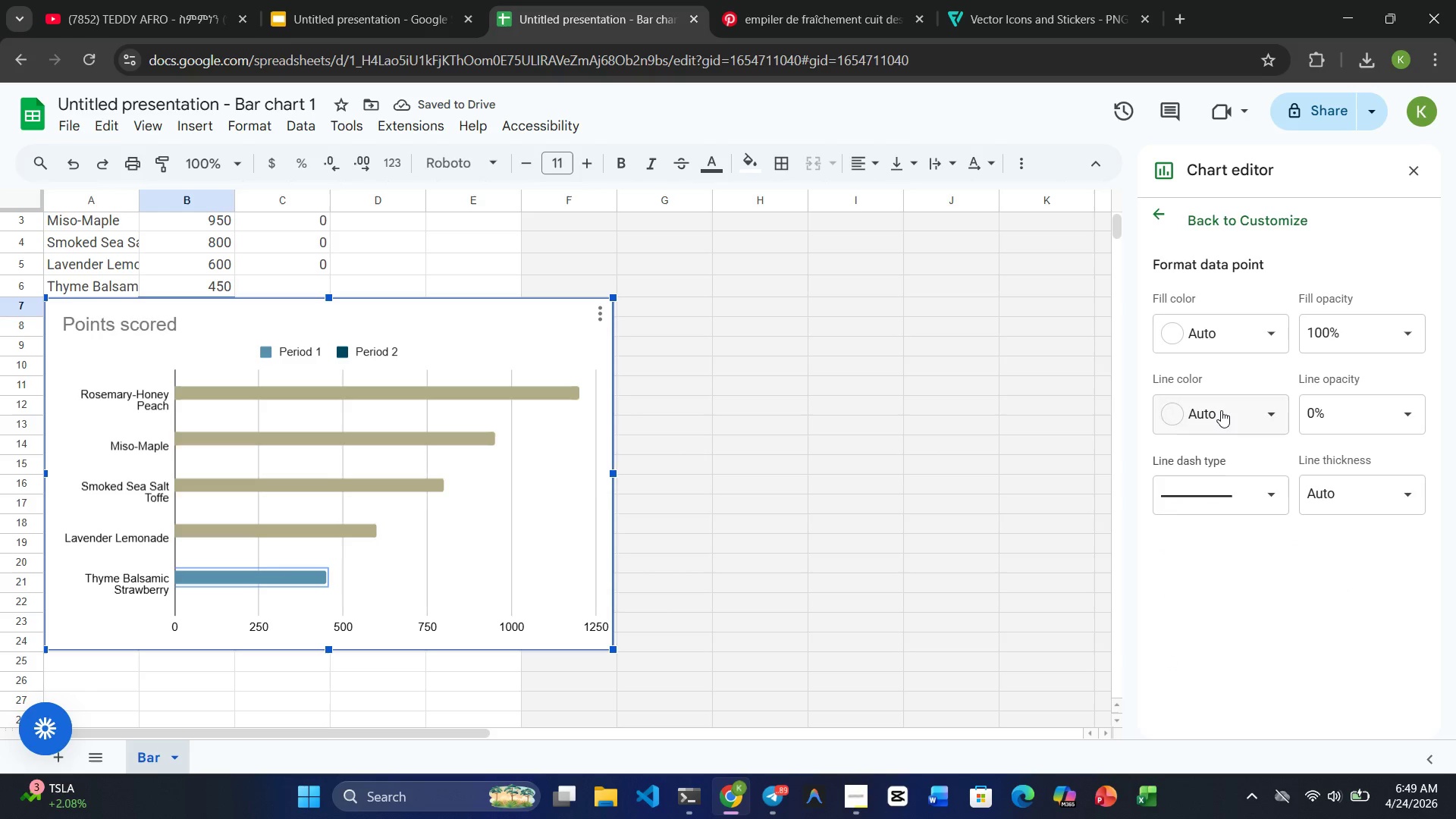 
left_click([1221, 410])
 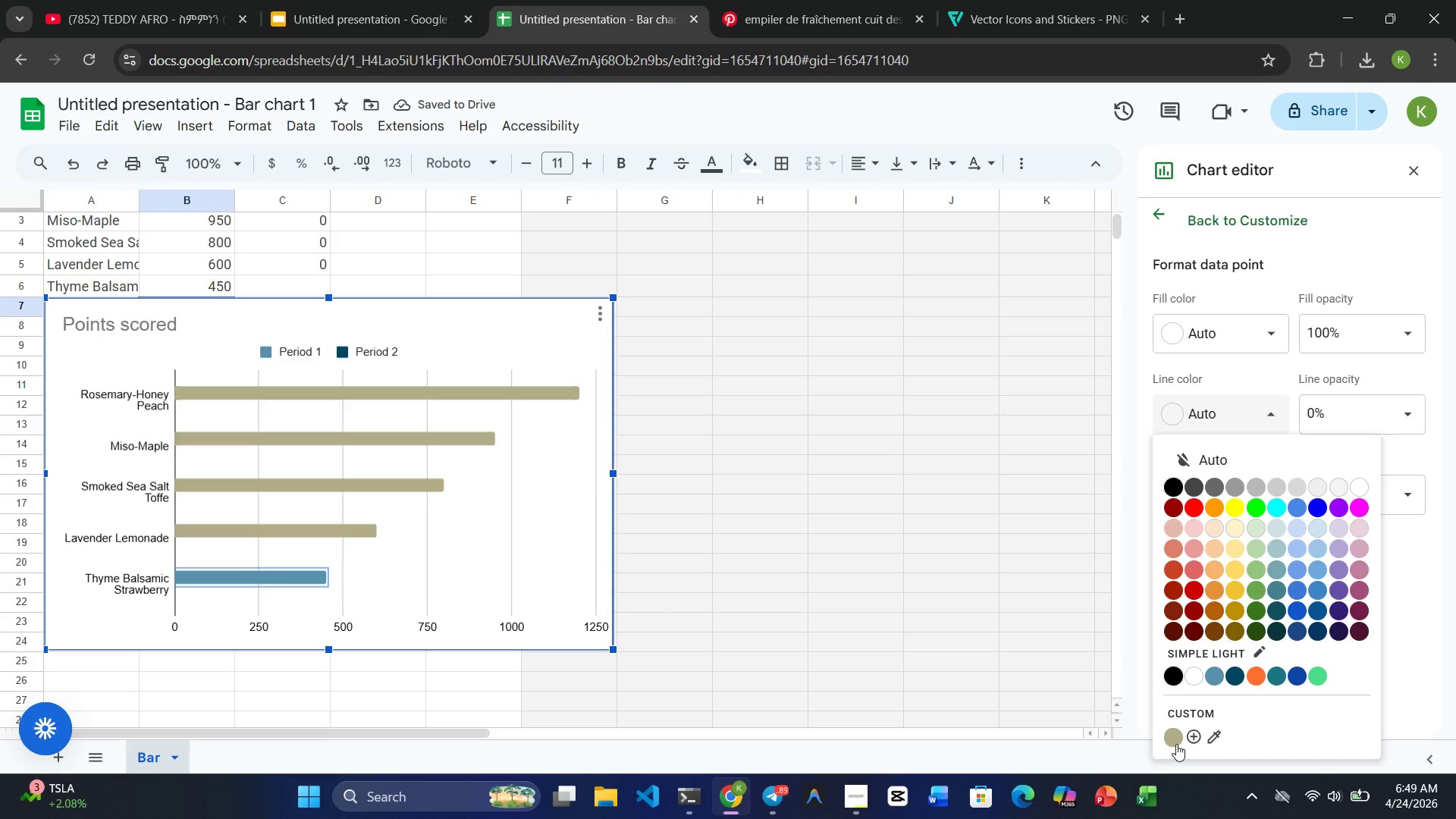 
left_click([1172, 735])
 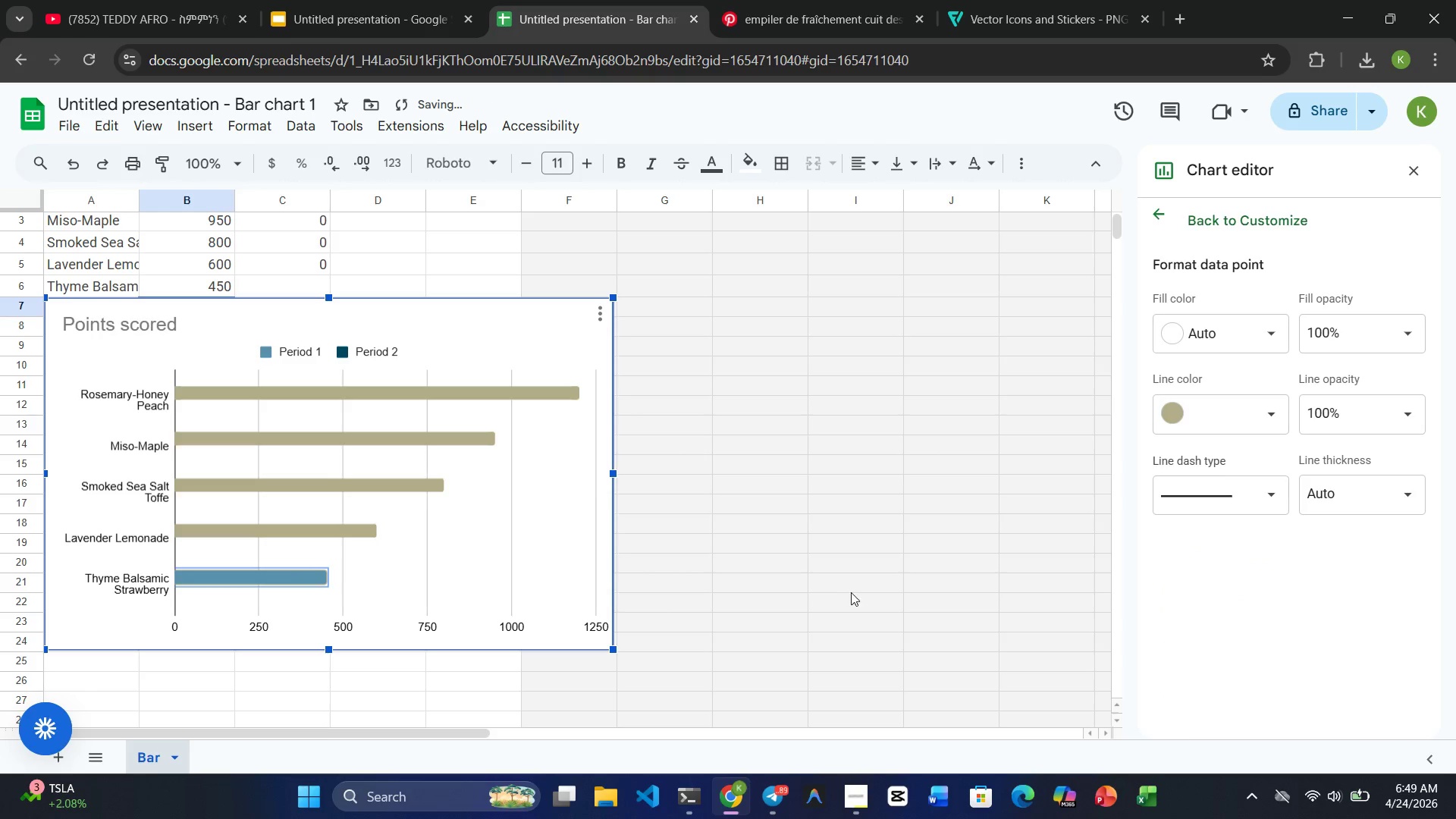 
left_click([848, 591])
 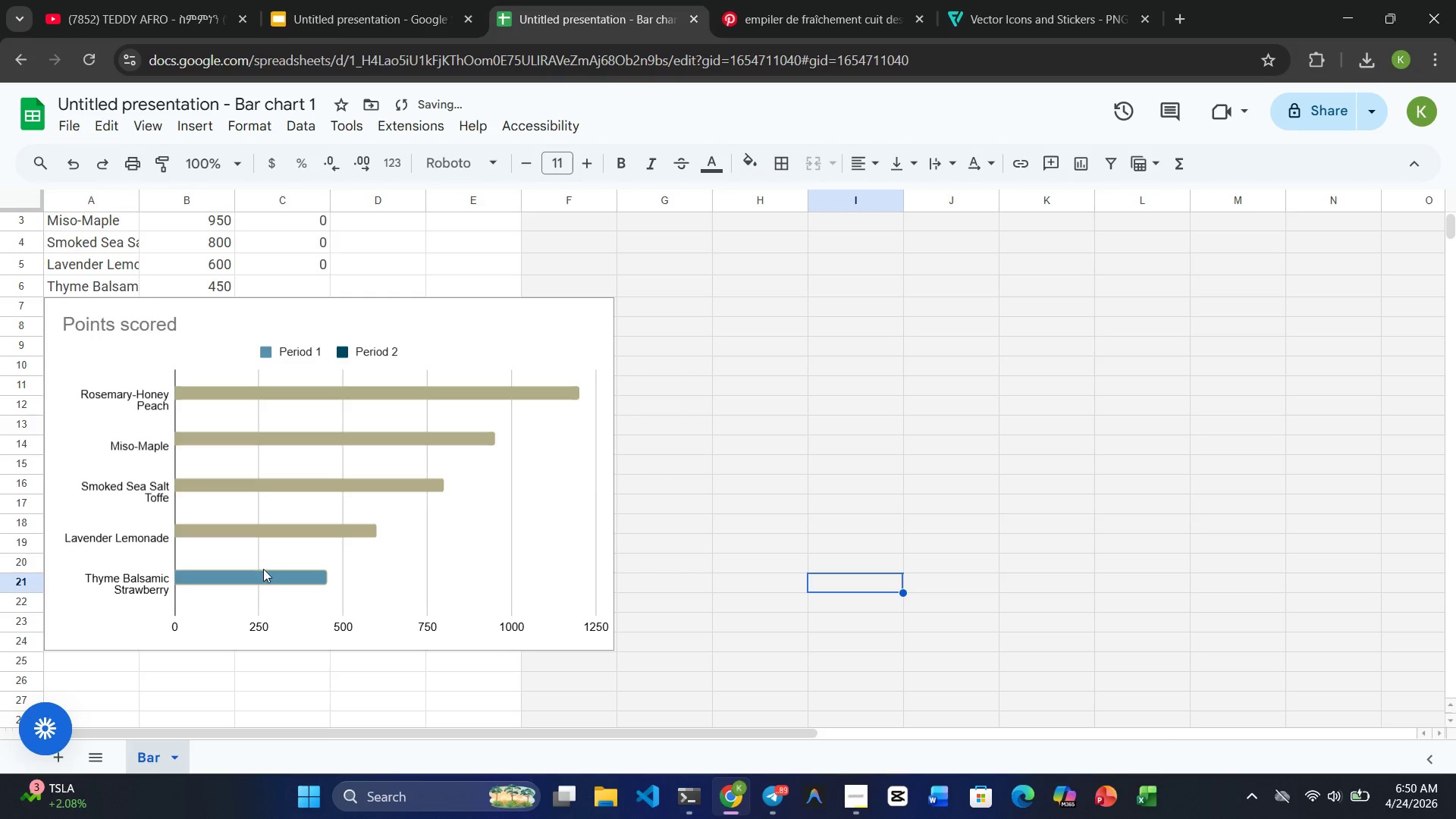 
left_click([256, 578])
 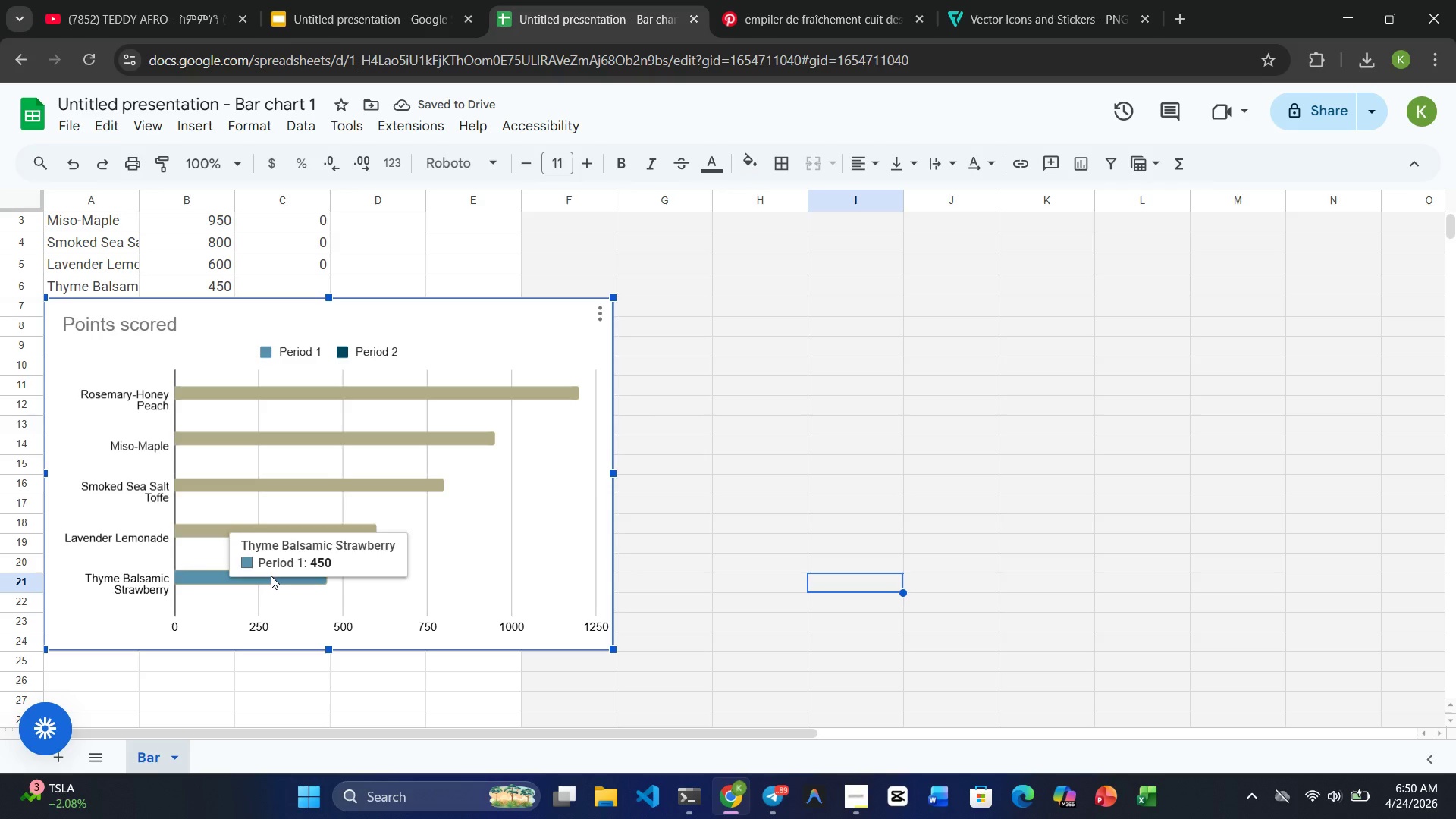 
double_click([271, 576])
 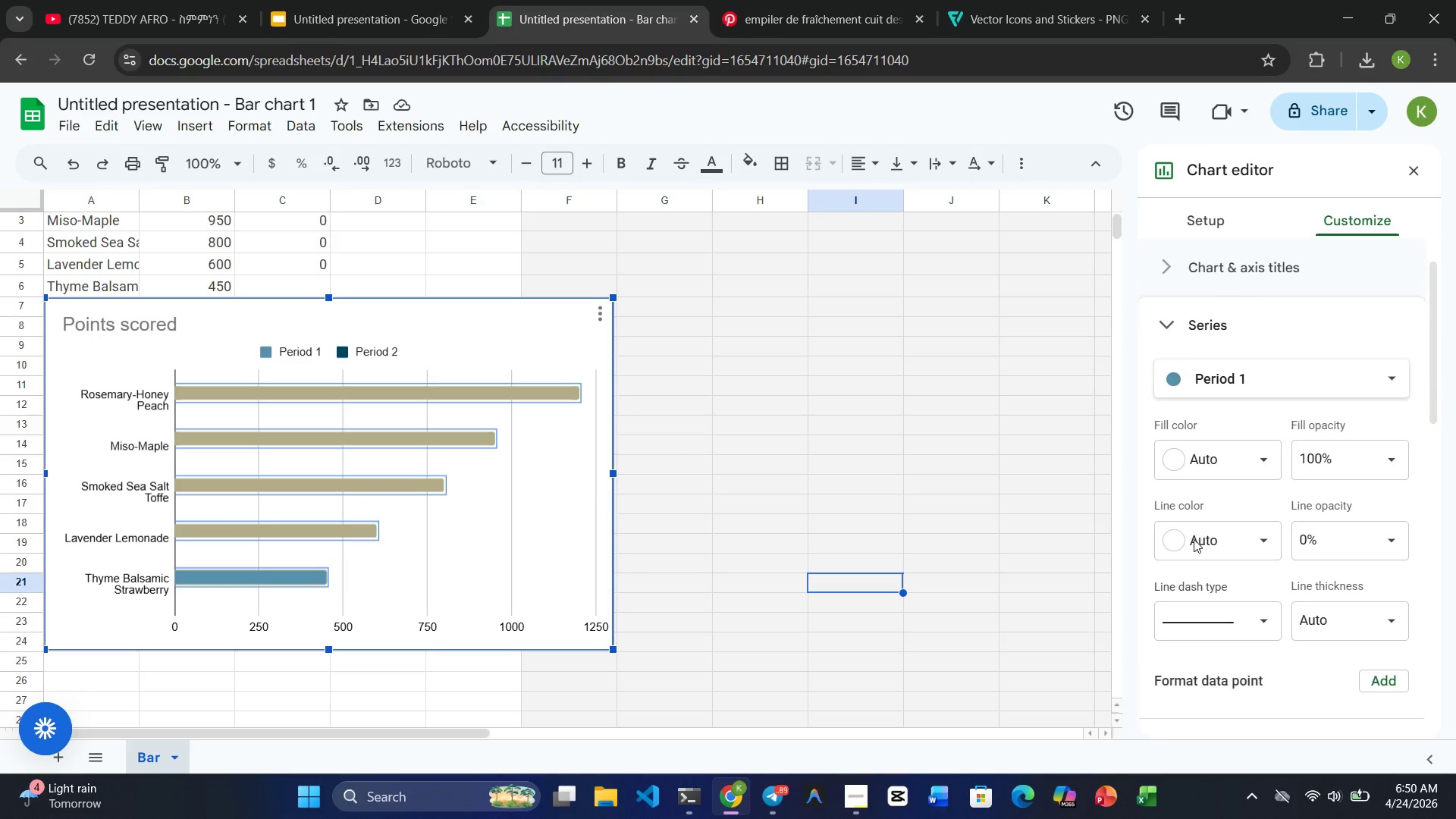 
left_click([1209, 463])
 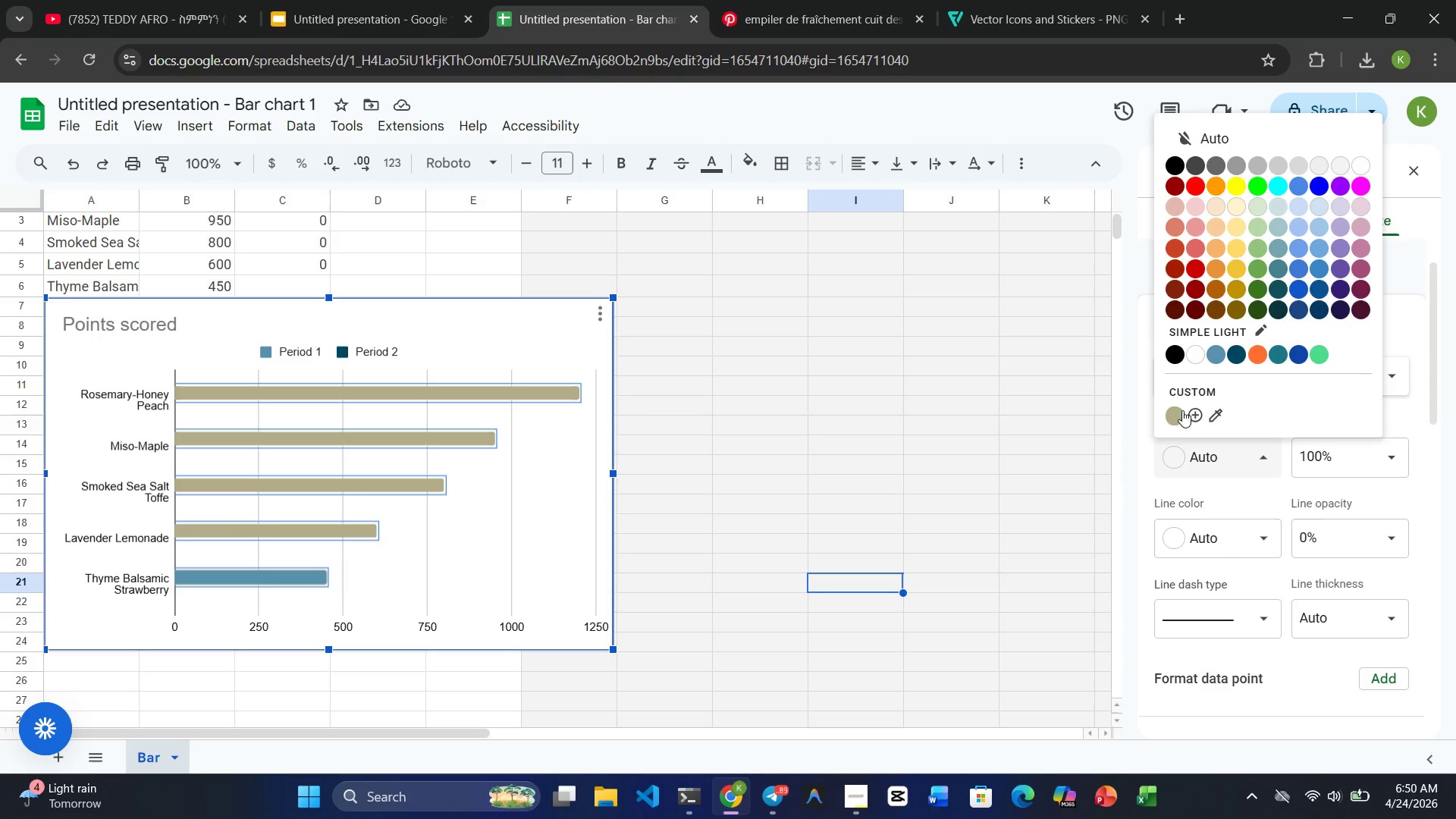 
left_click([1178, 414])
 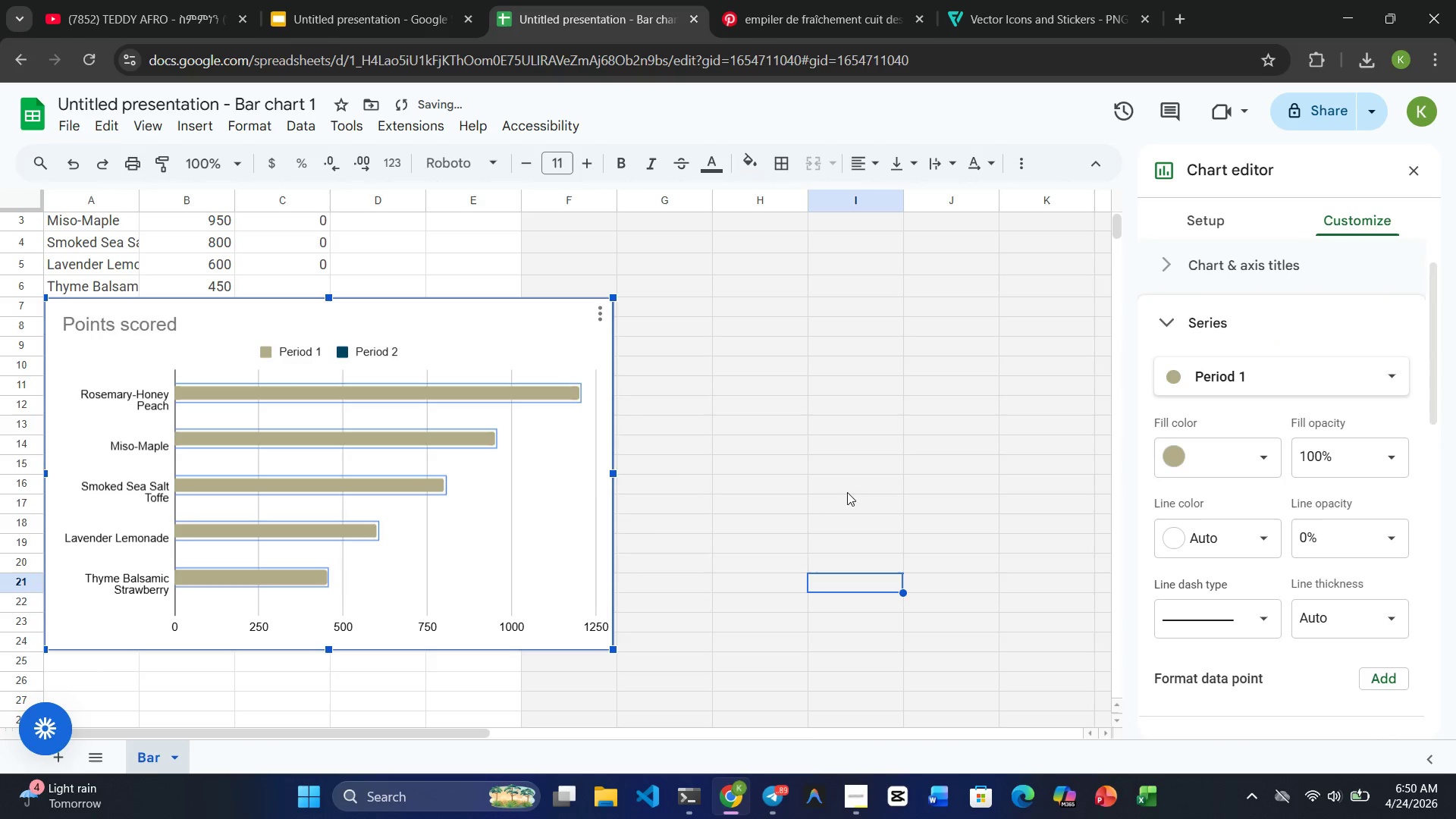 
left_click([805, 507])
 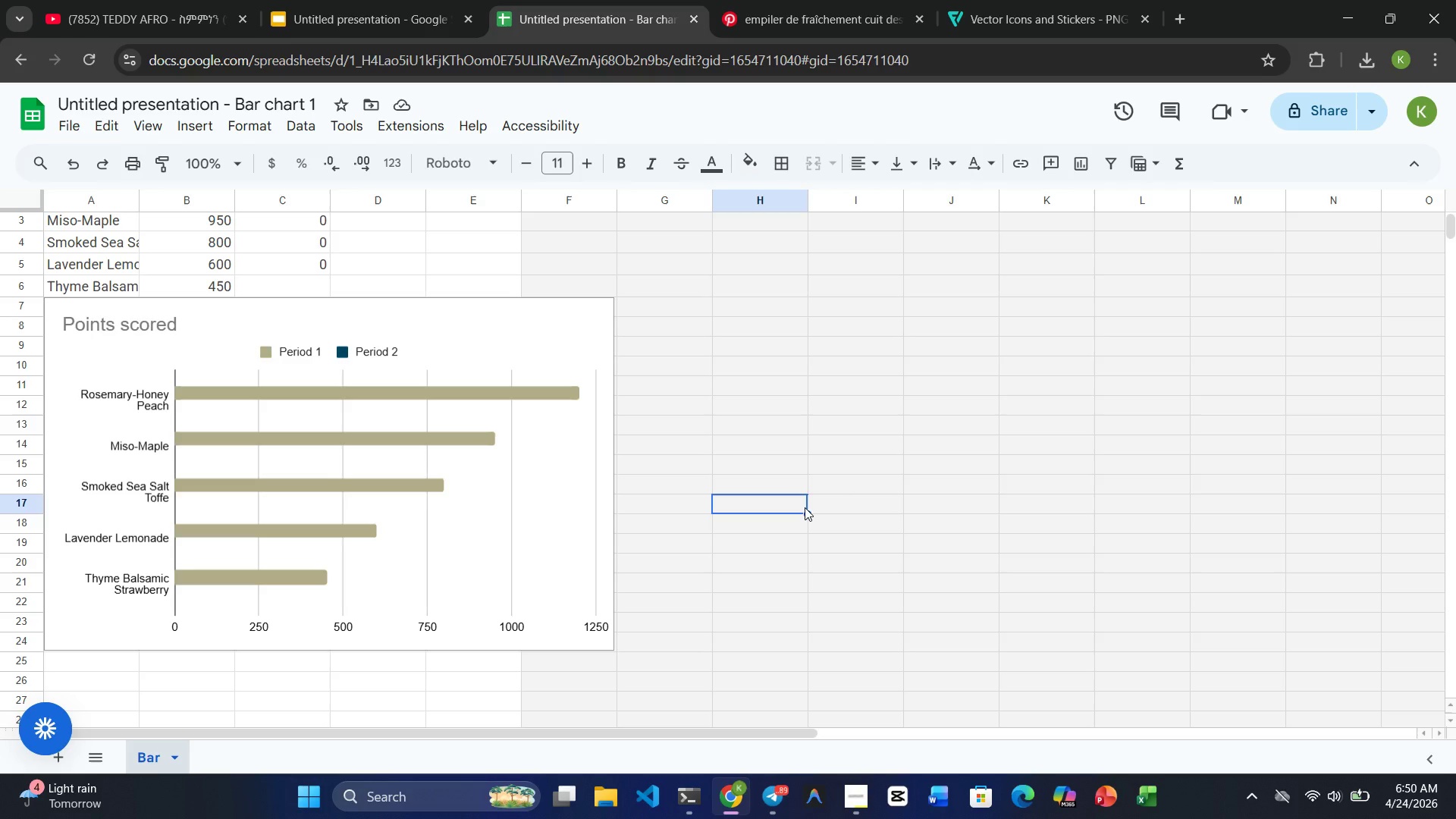 
wait(14.77)
 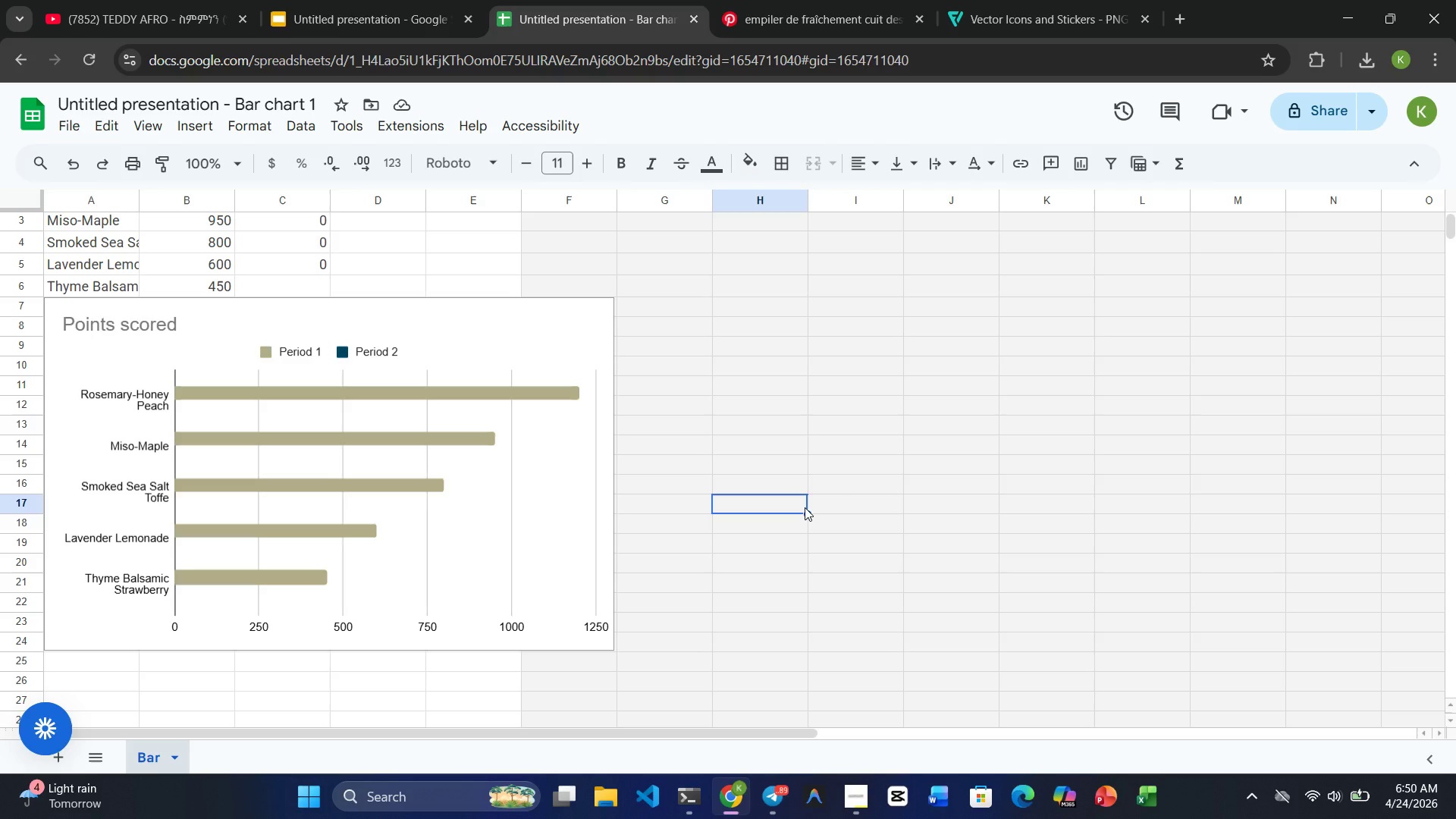 
scroll: coordinate [777, 468], scroll_direction: up, amount: 6.0
 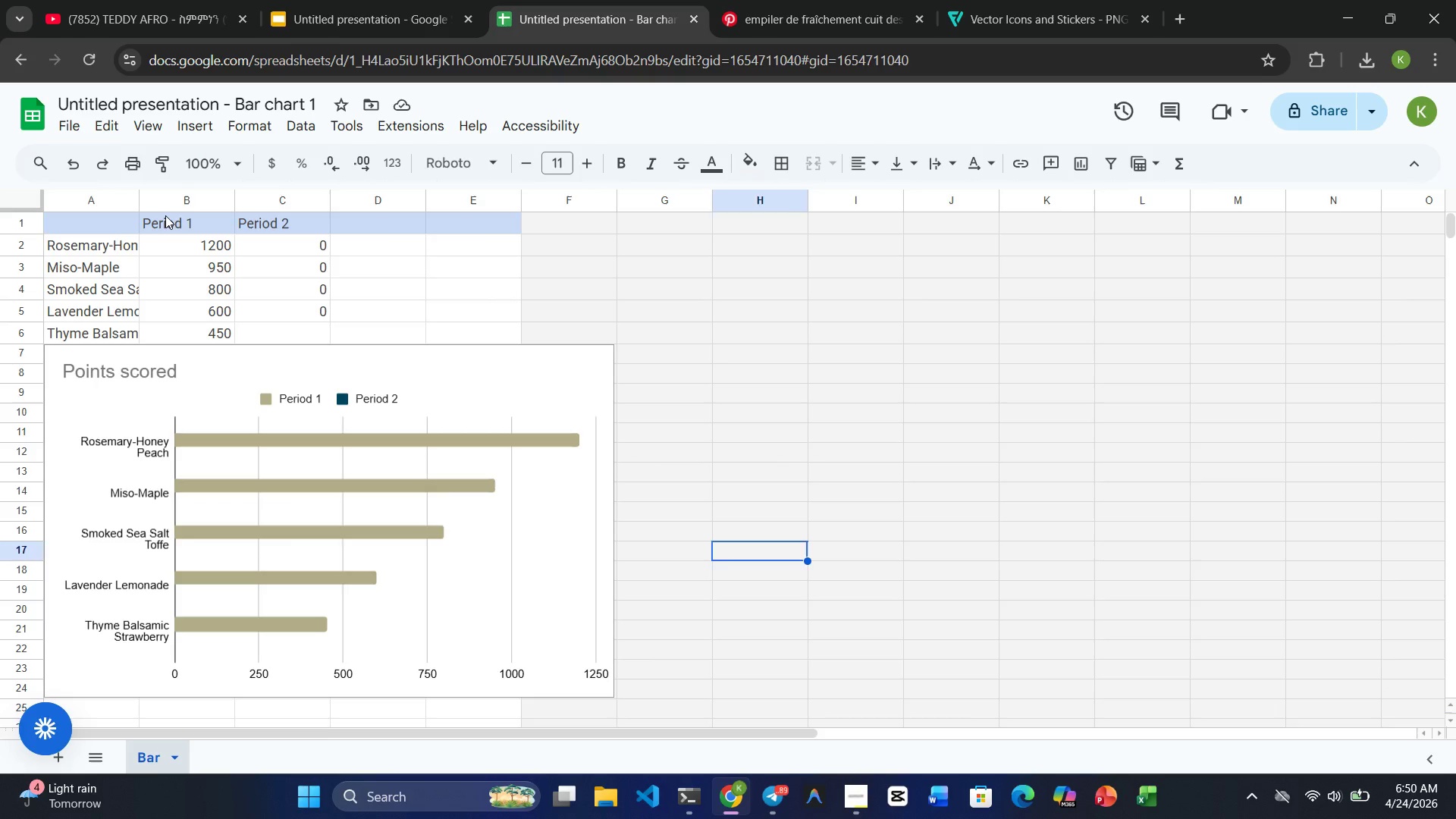 
double_click([168, 215])
 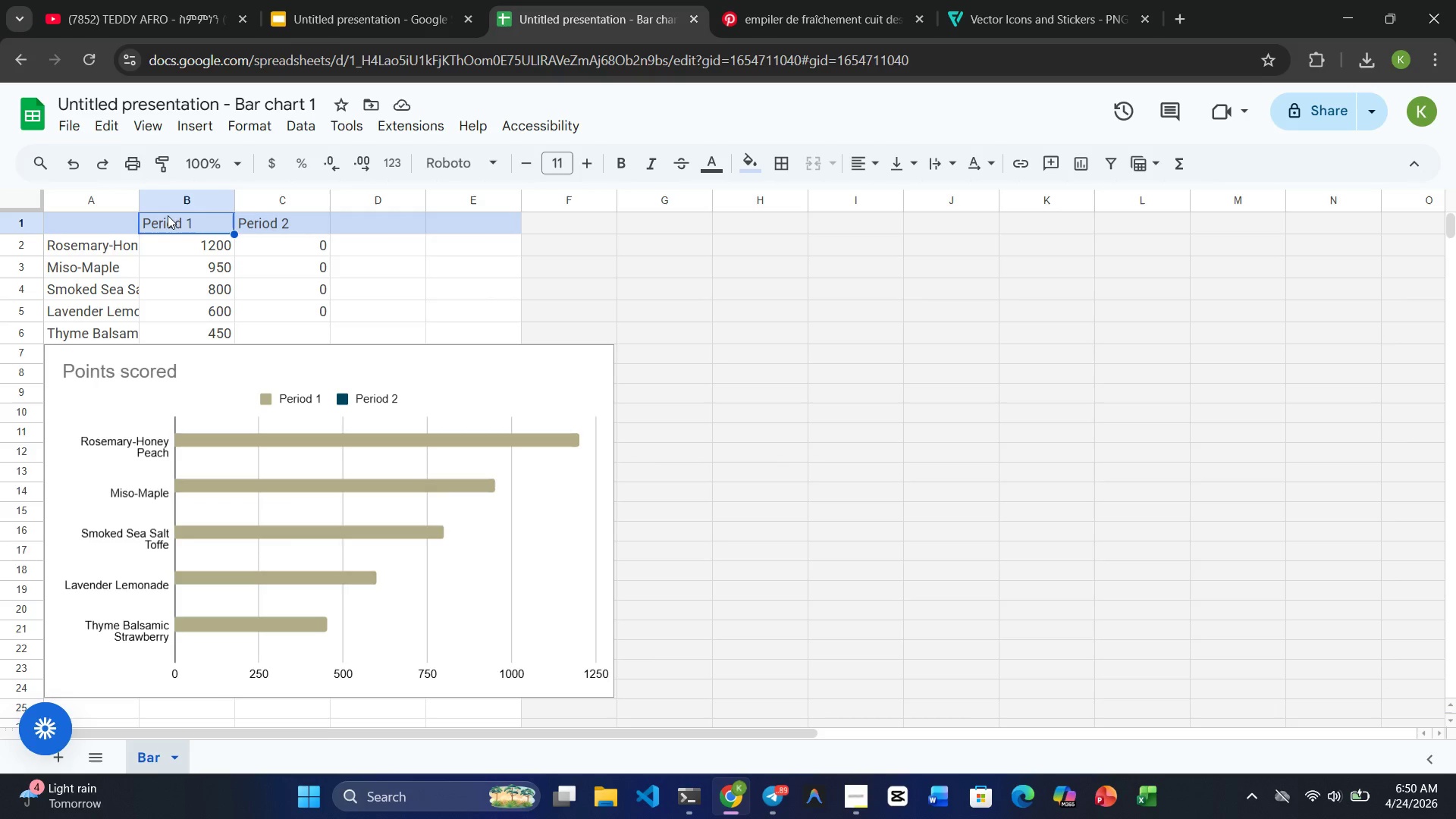 
triple_click([168, 215])
 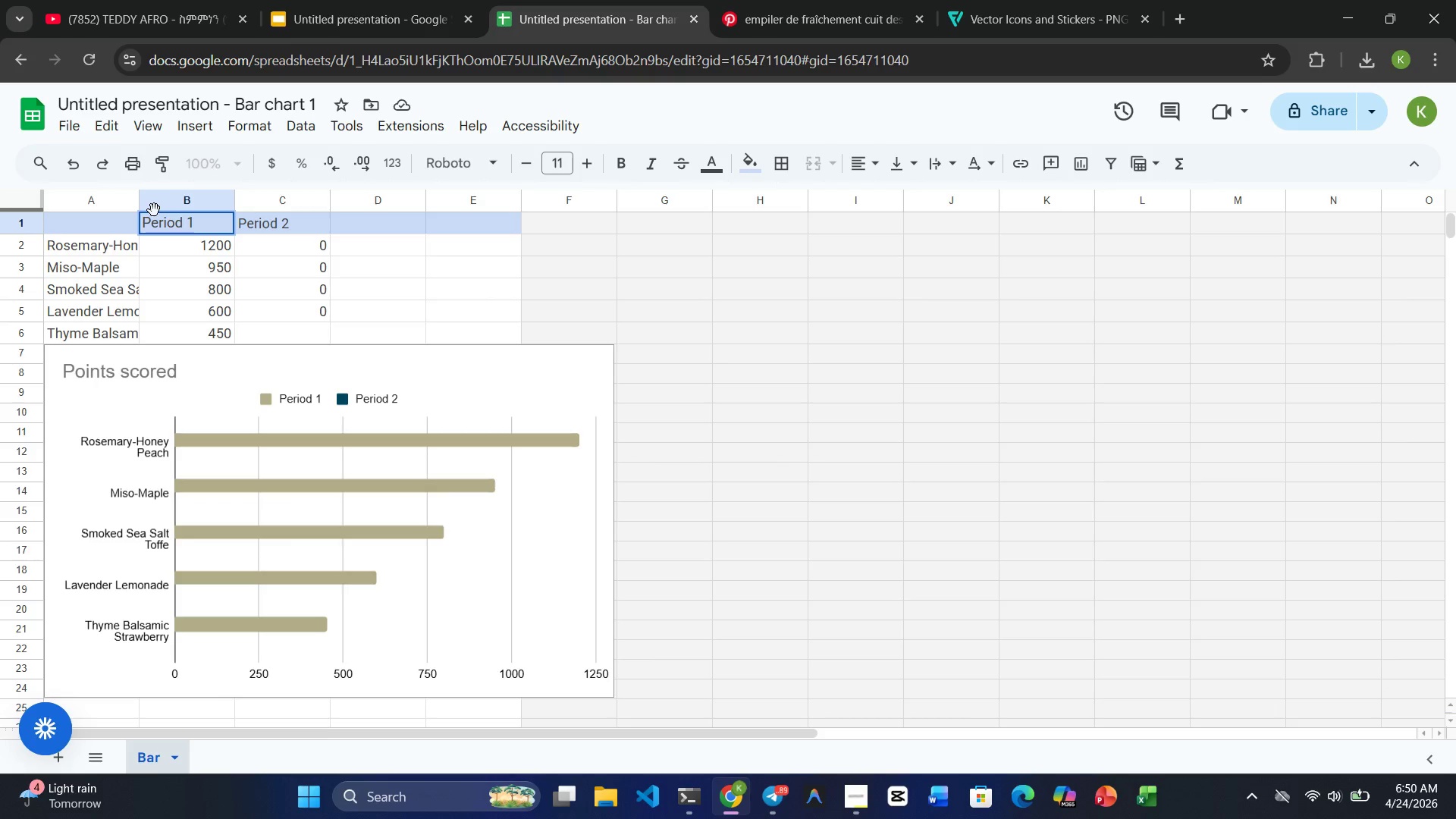 
key(Backspace)
 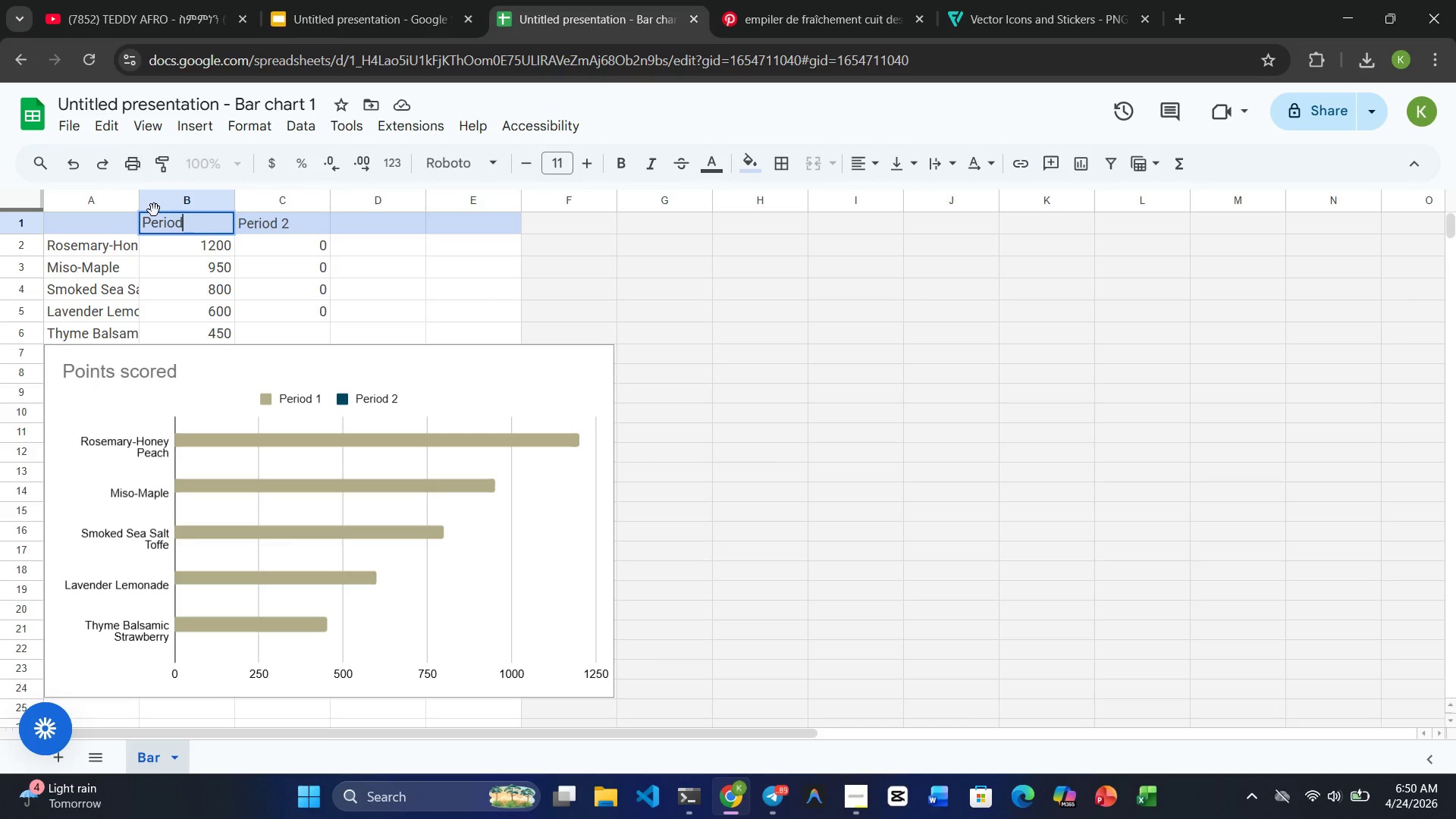 
key(Backspace)
 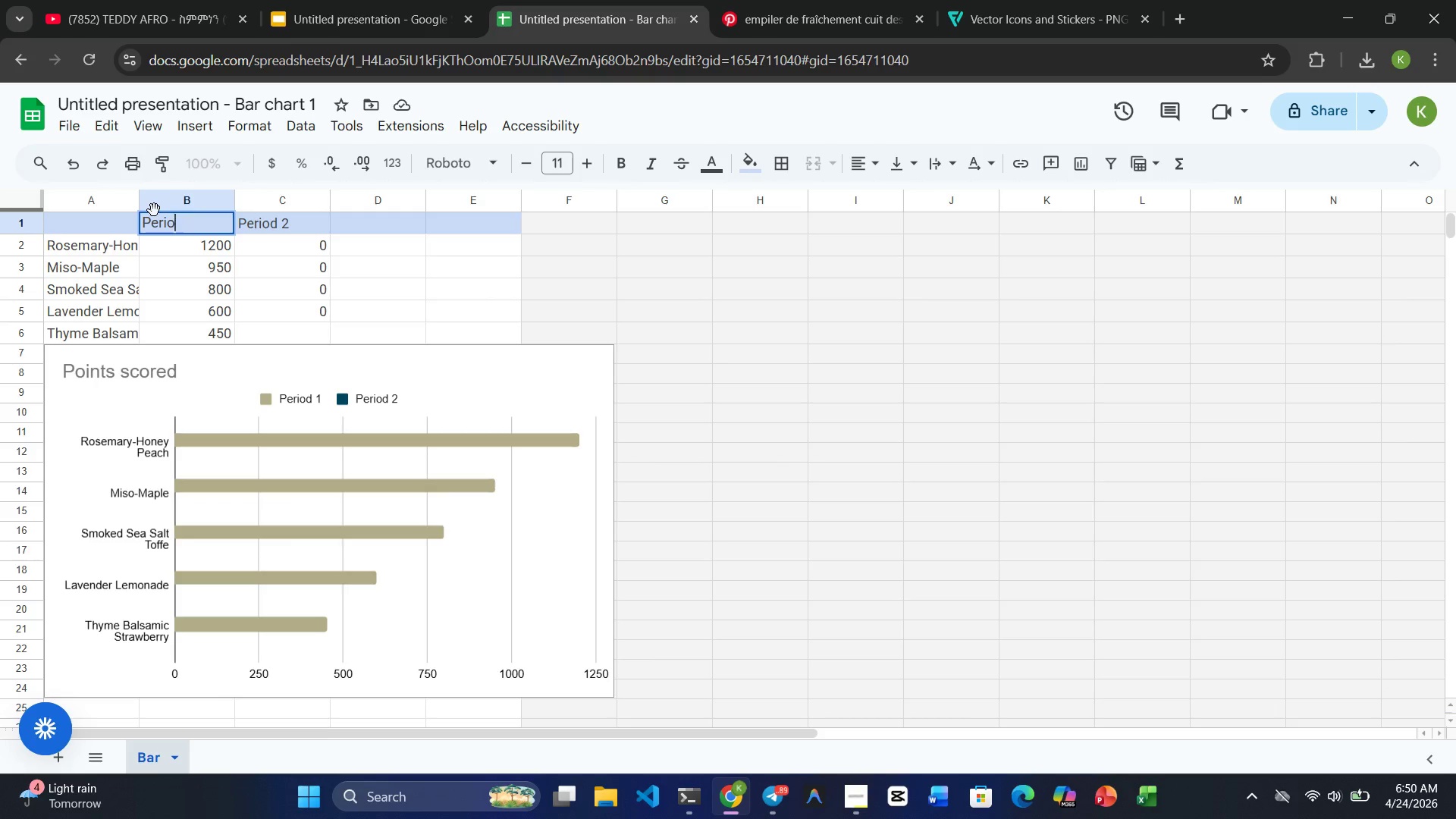 
hold_key(key=Backspace, duration=0.39)
 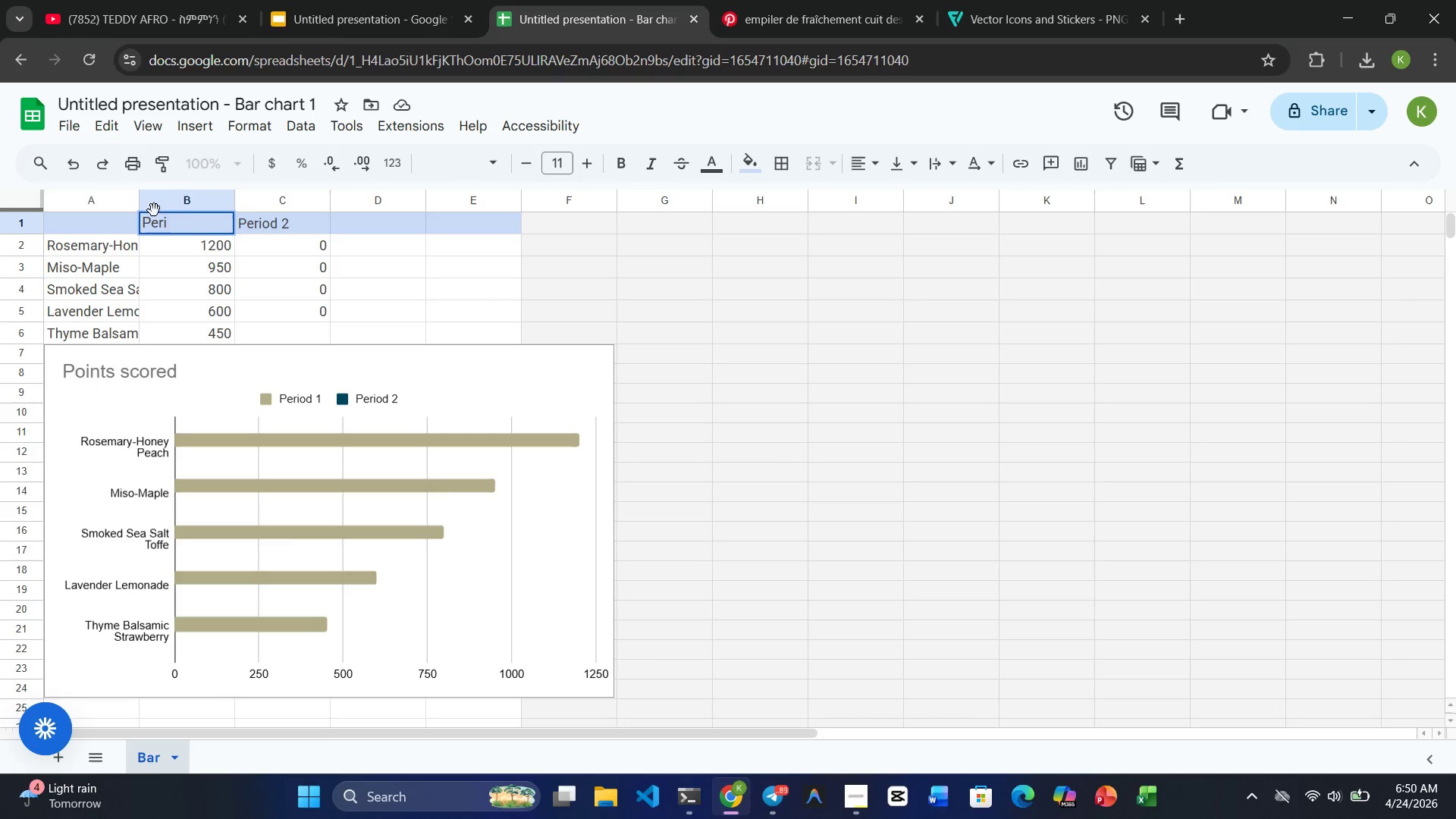 
key(Backspace)
 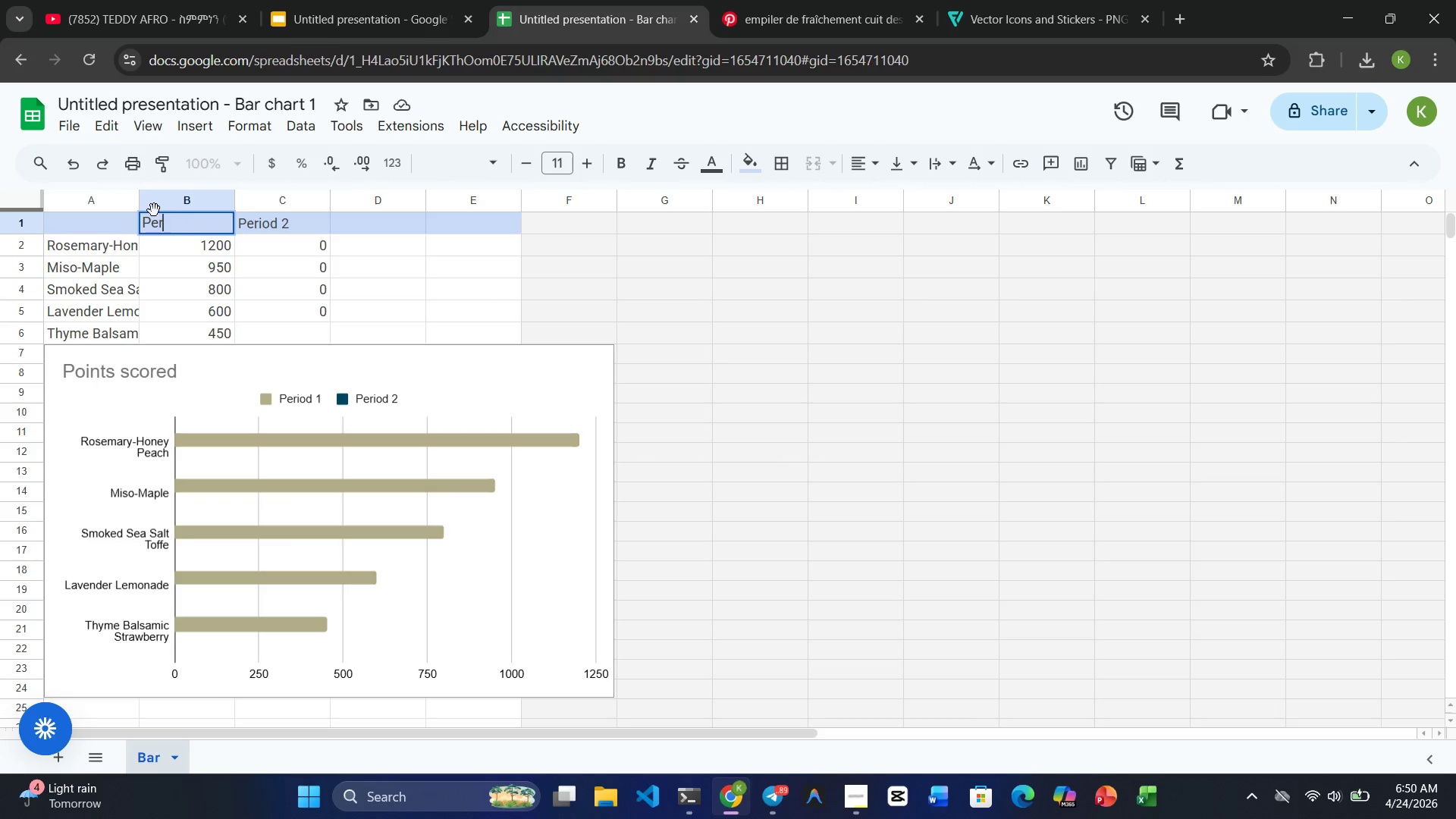 
key(Backspace)
 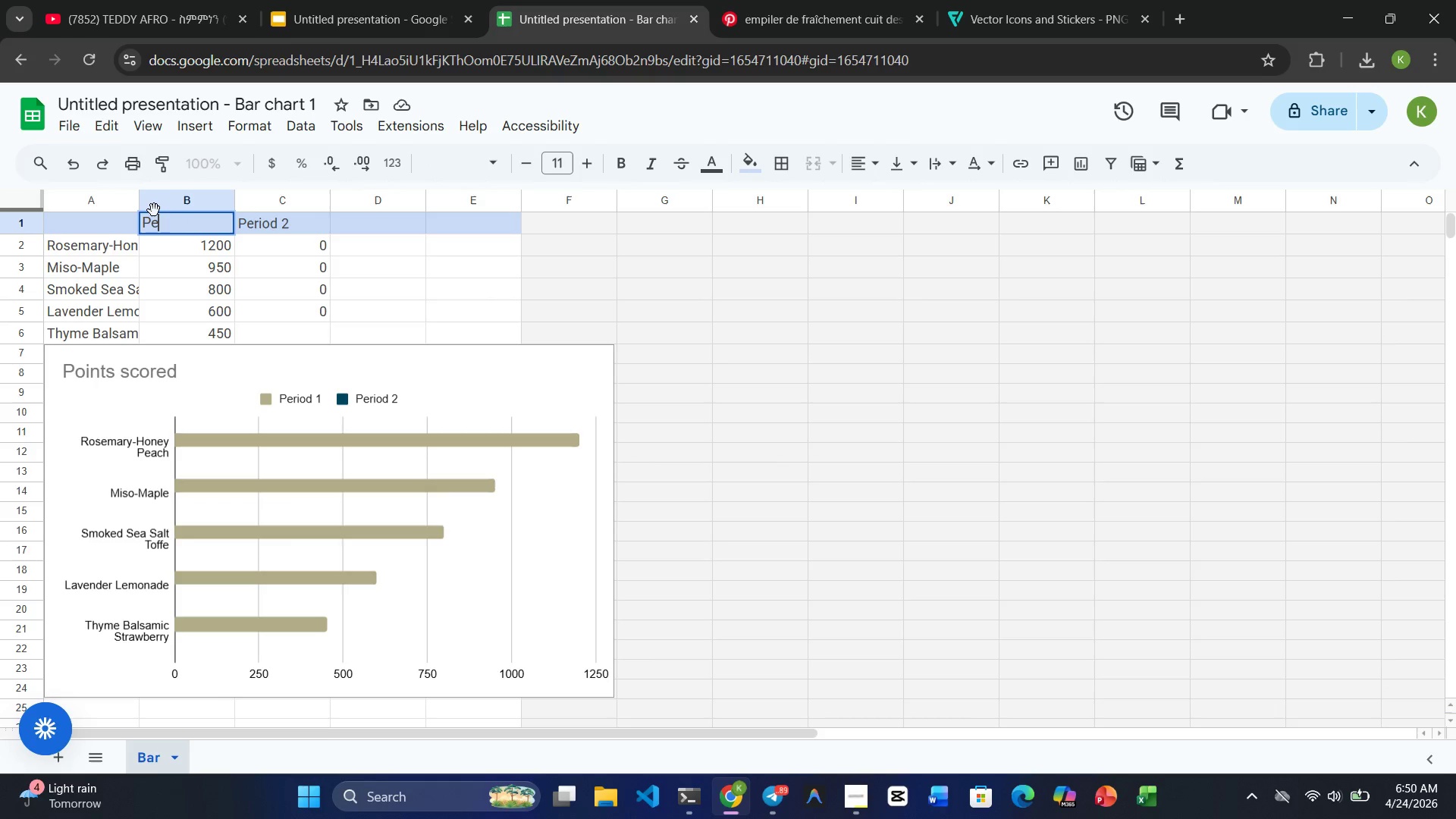 
key(Backspace)
 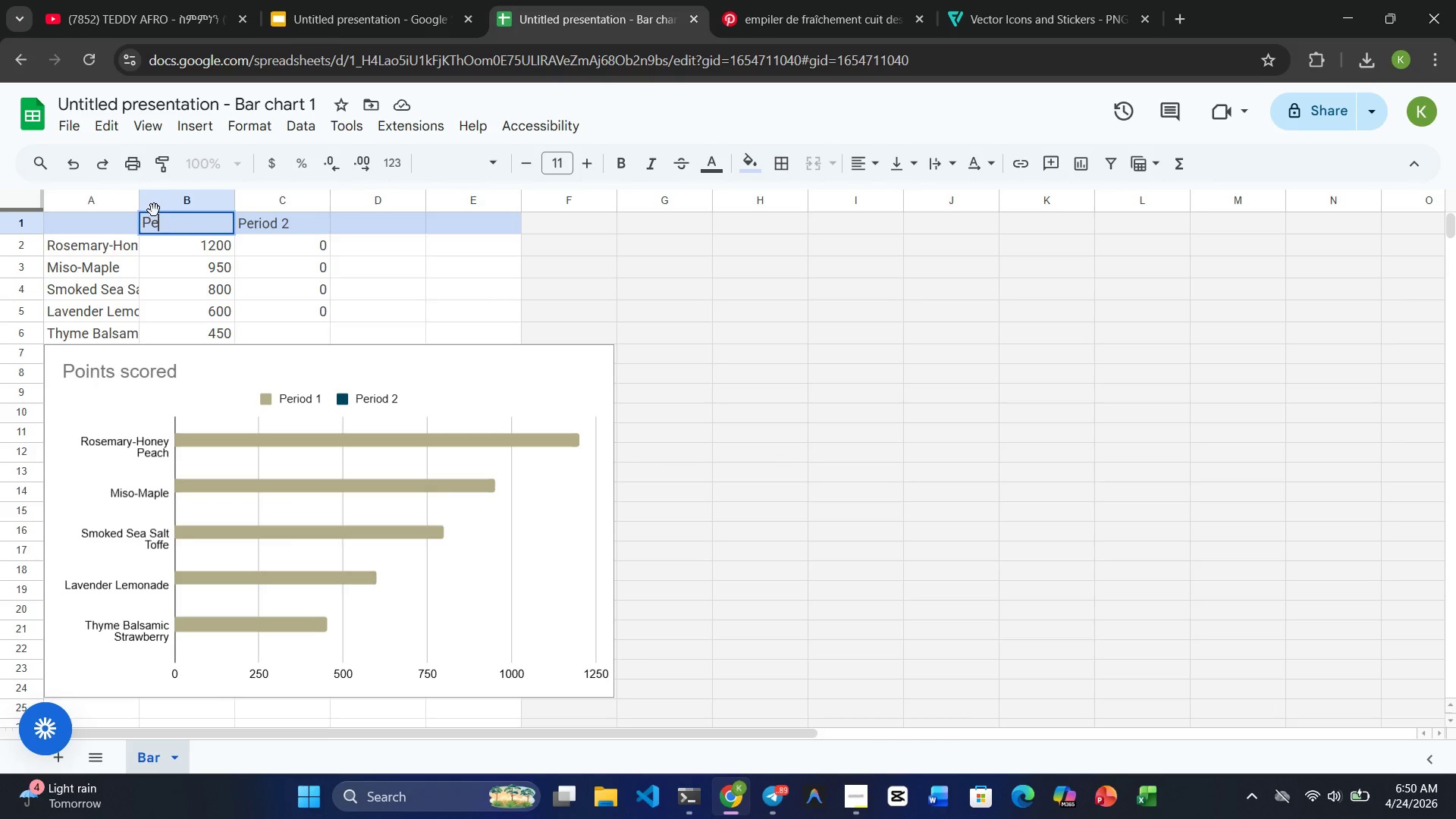 
key(Backspace)
 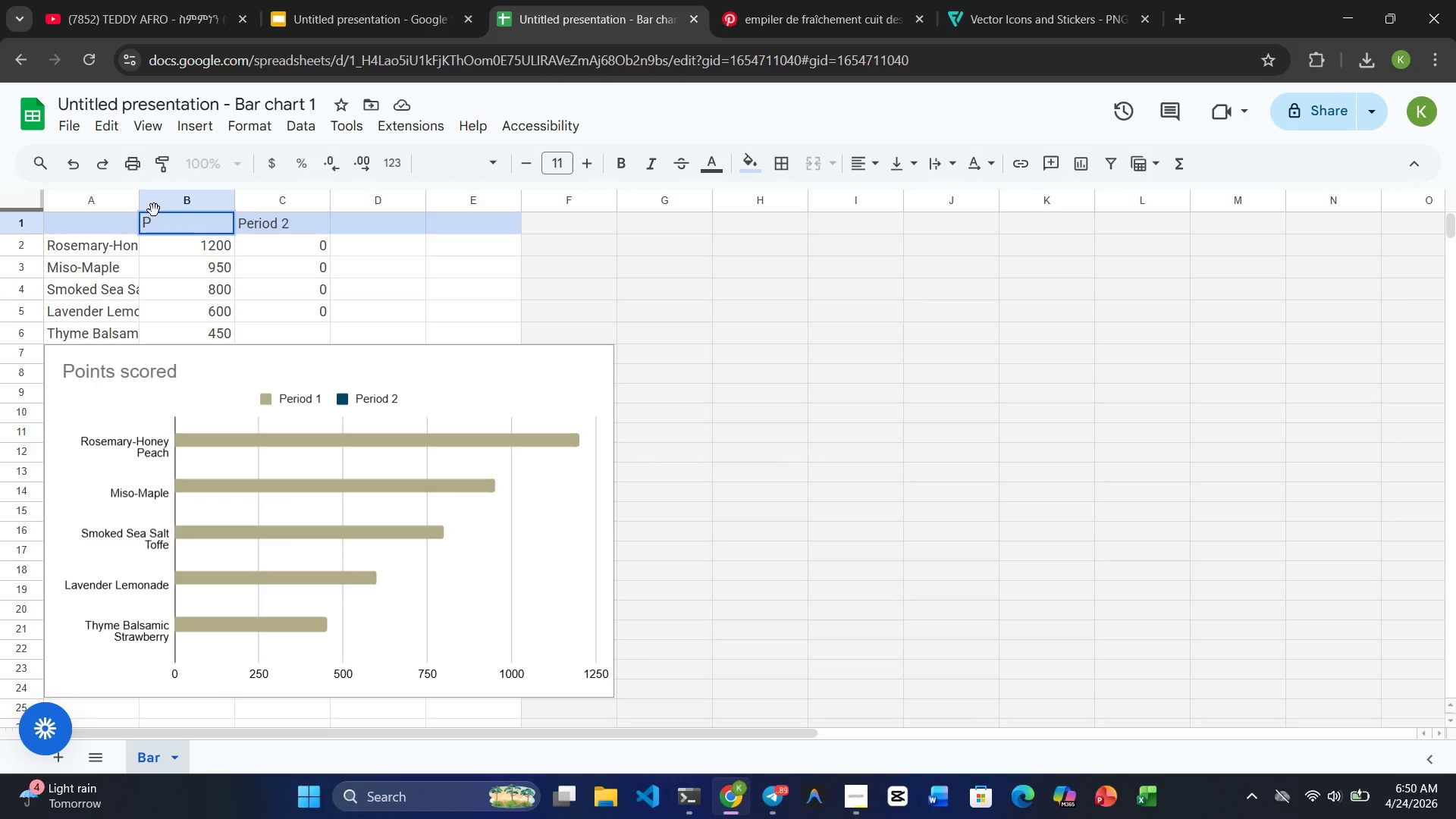 
key(Backspace)
 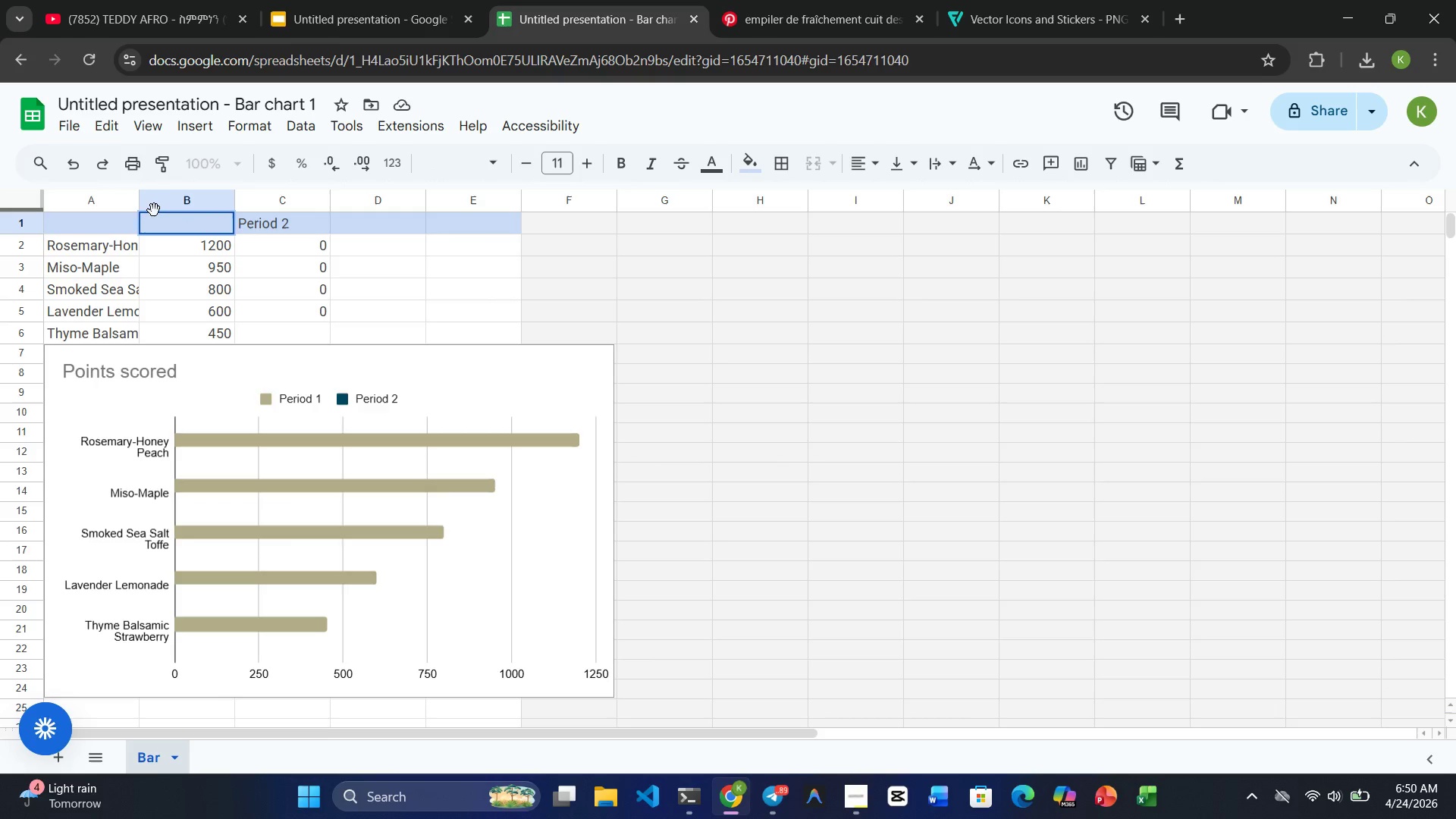 
key(Enter)
 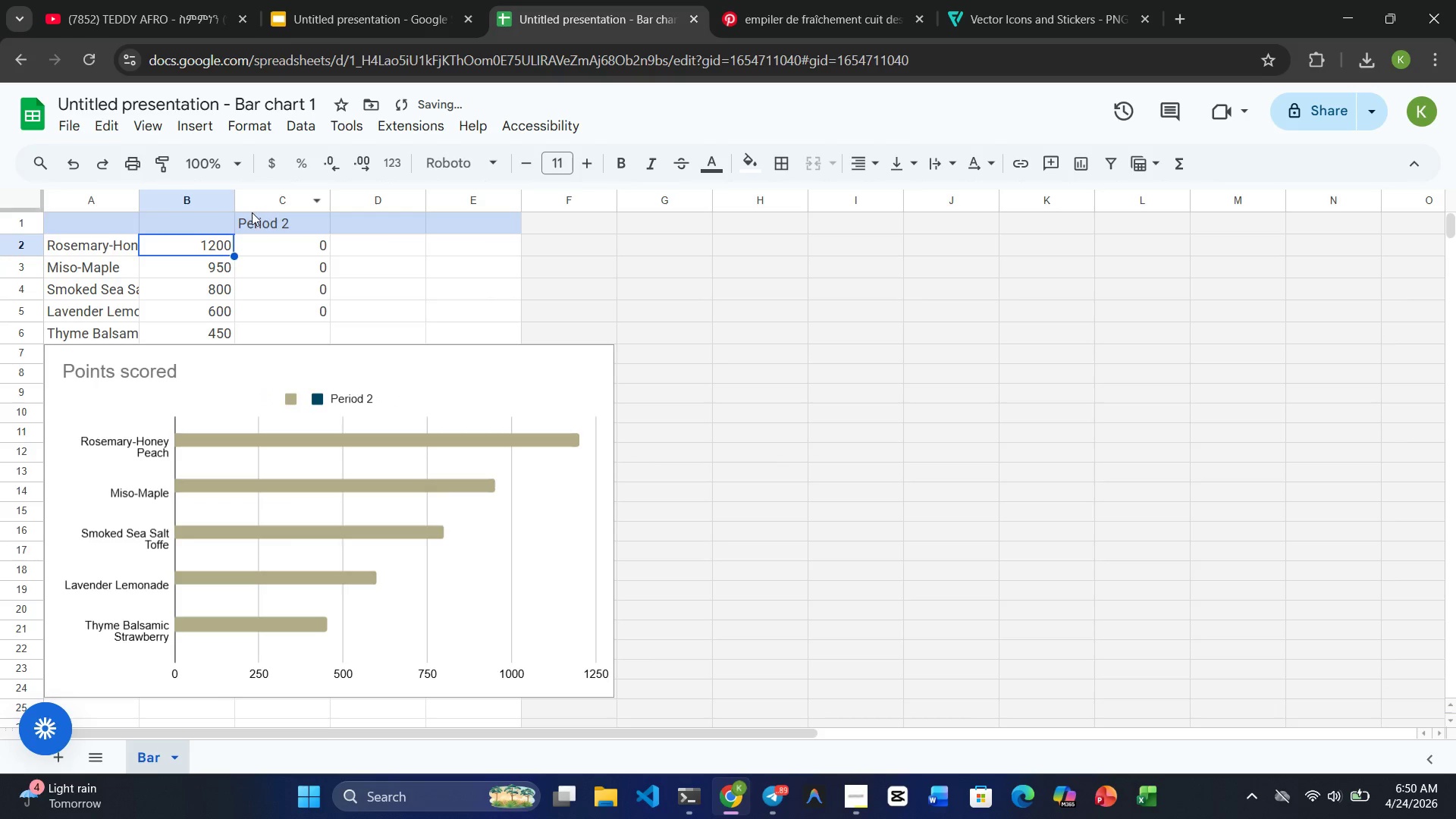 
double_click([254, 216])
 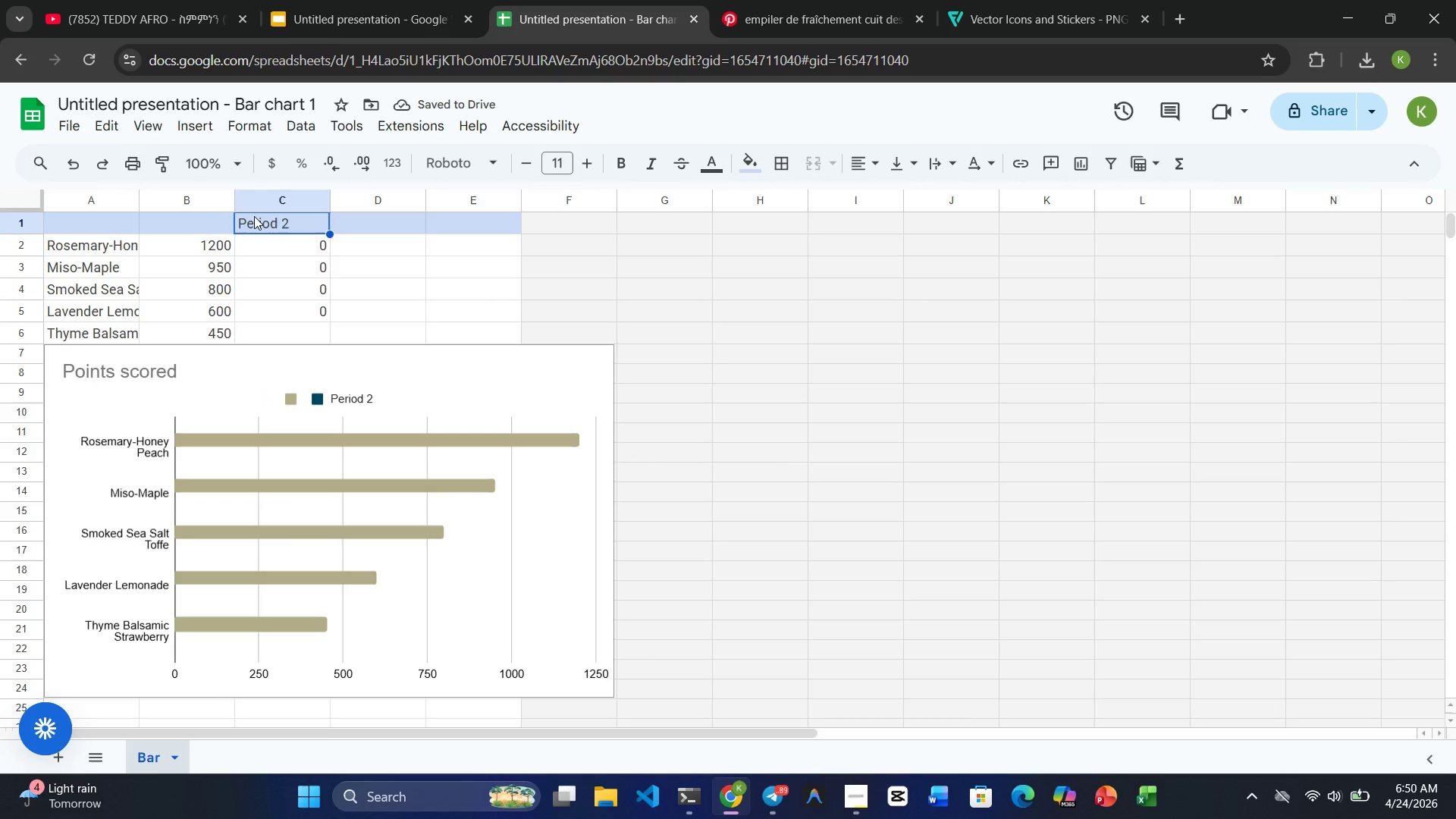 
triple_click([254, 216])
 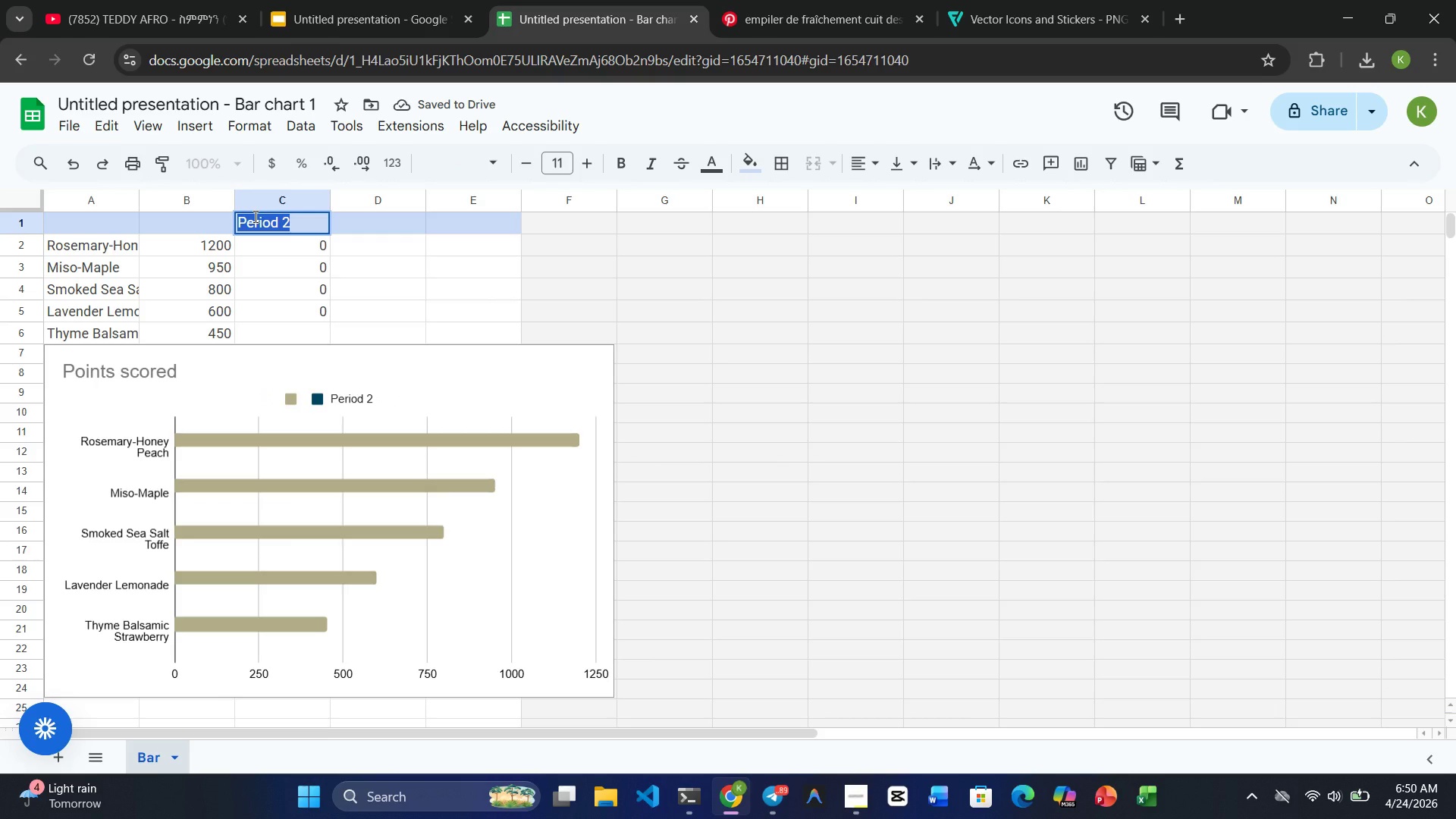 
key(Backspace)
 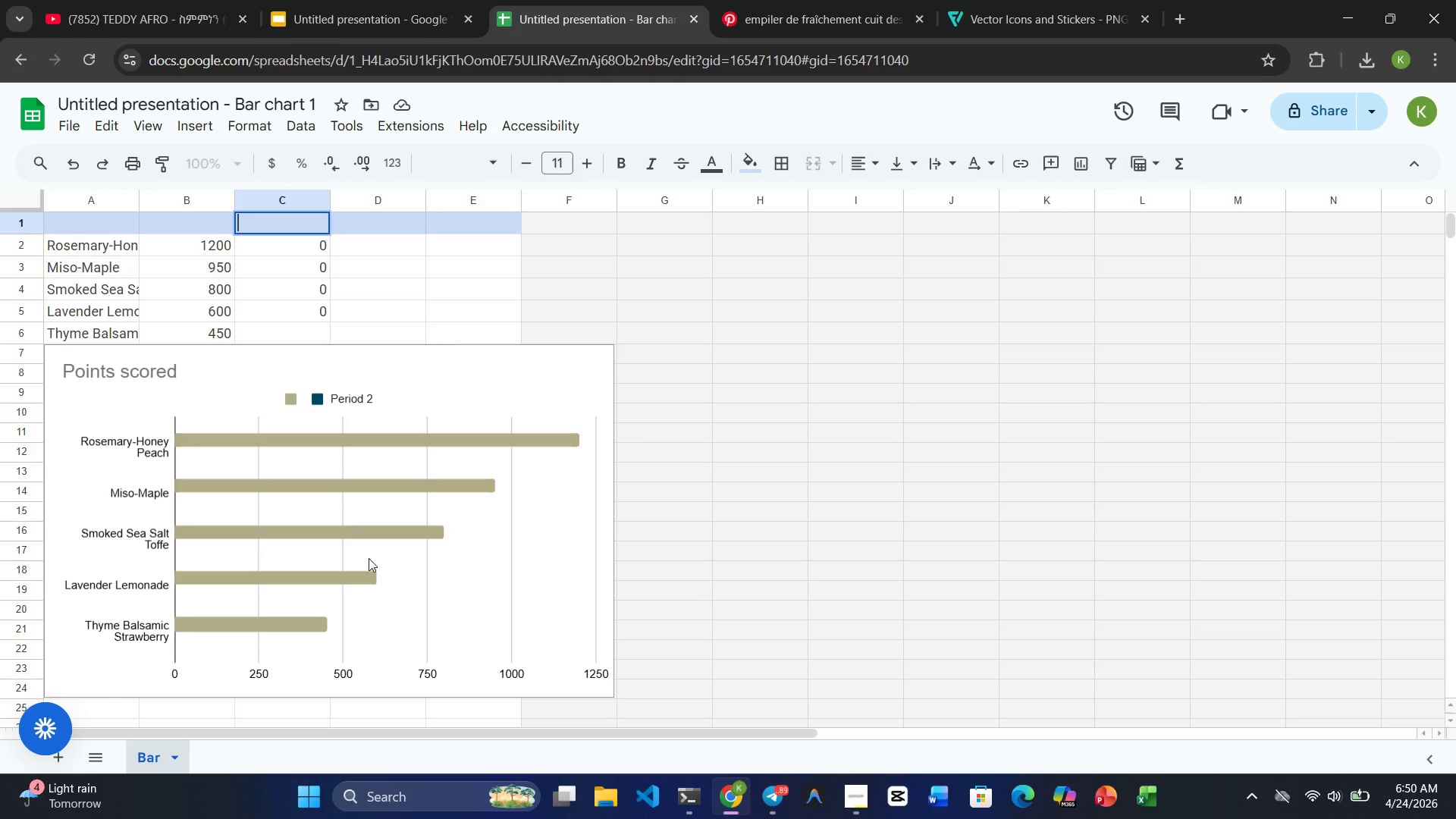 
left_click([257, 288])
 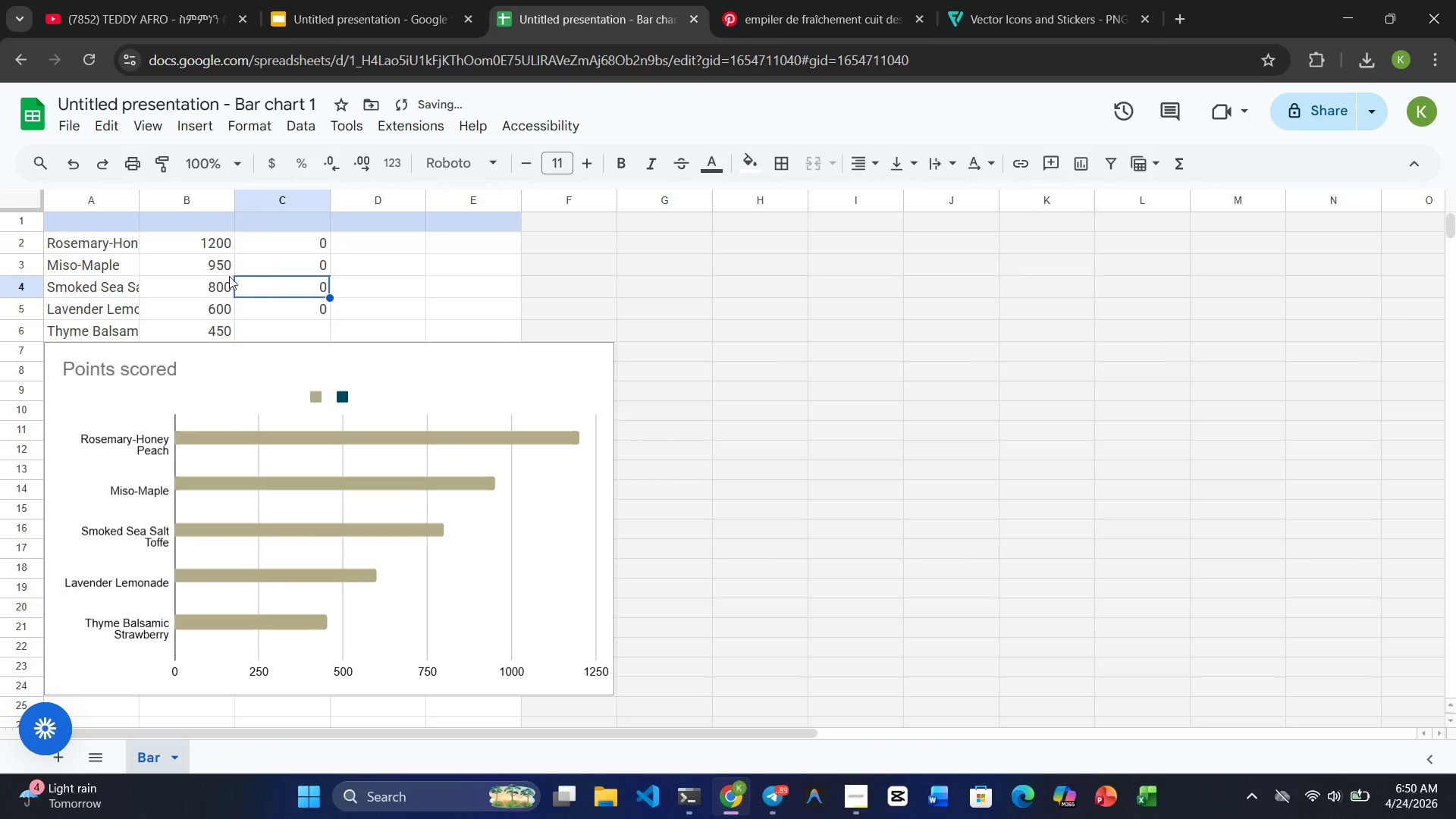 
left_click([210, 275])
 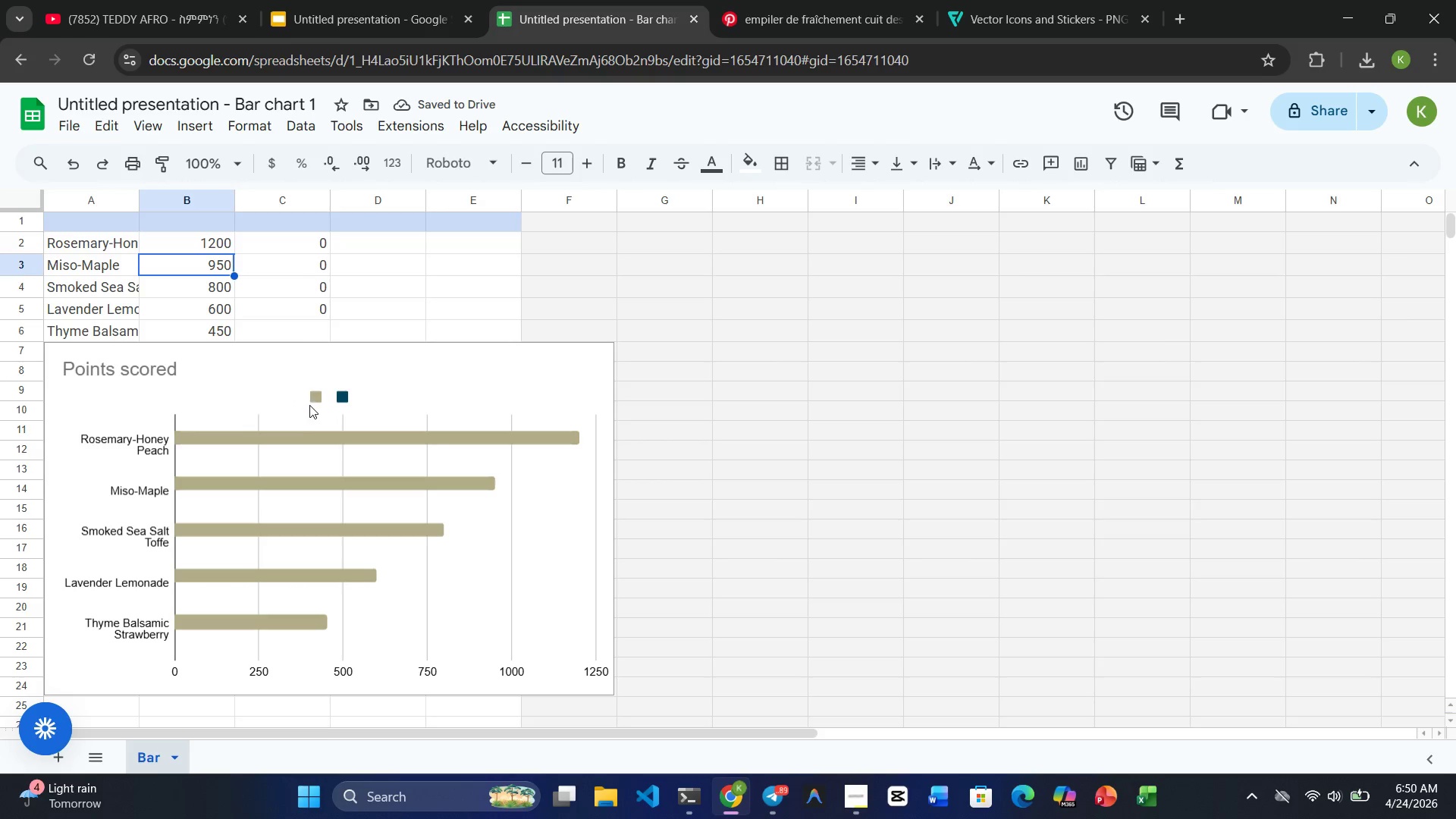 
left_click([320, 395])
 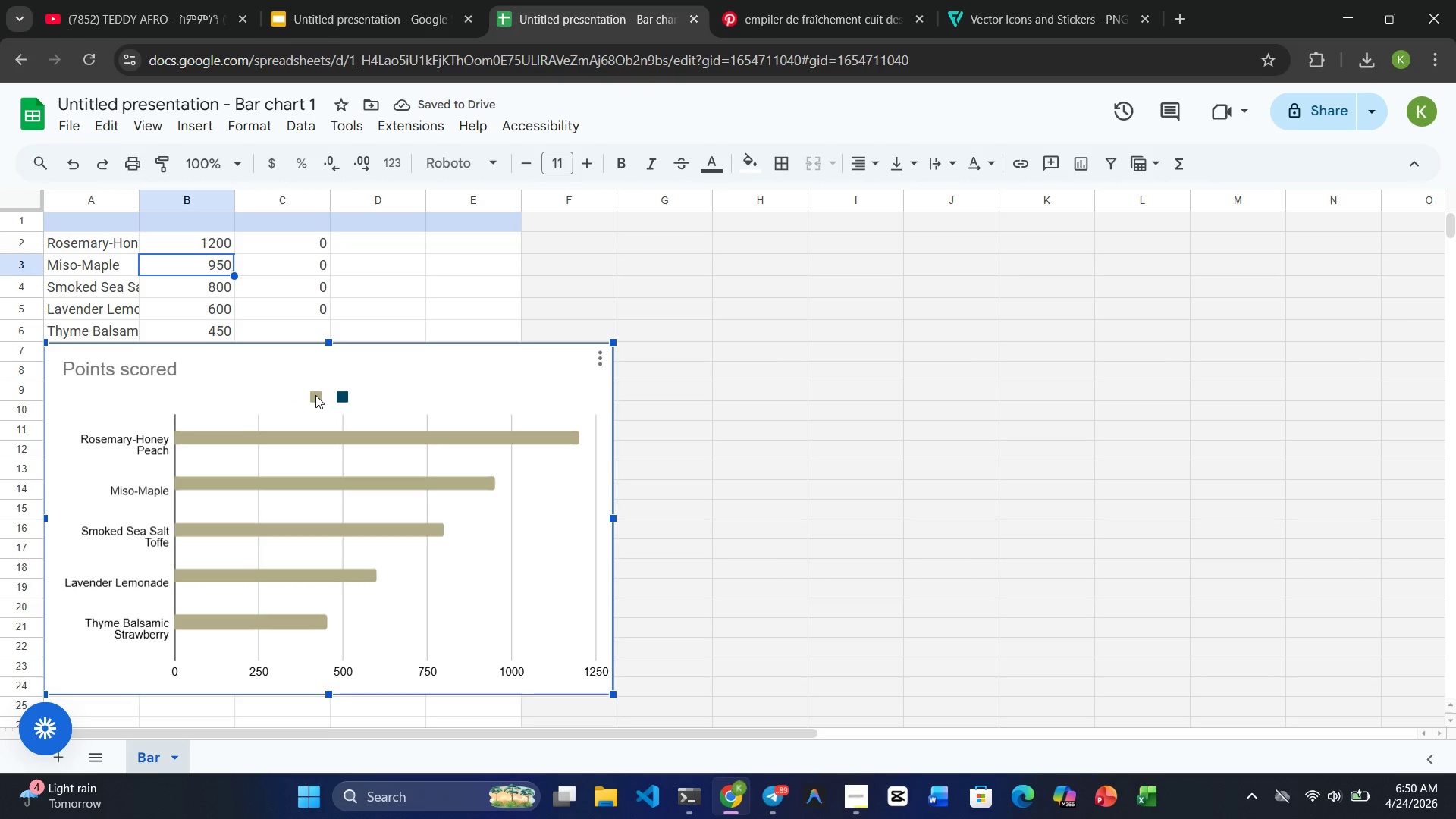 
double_click([315, 395])
 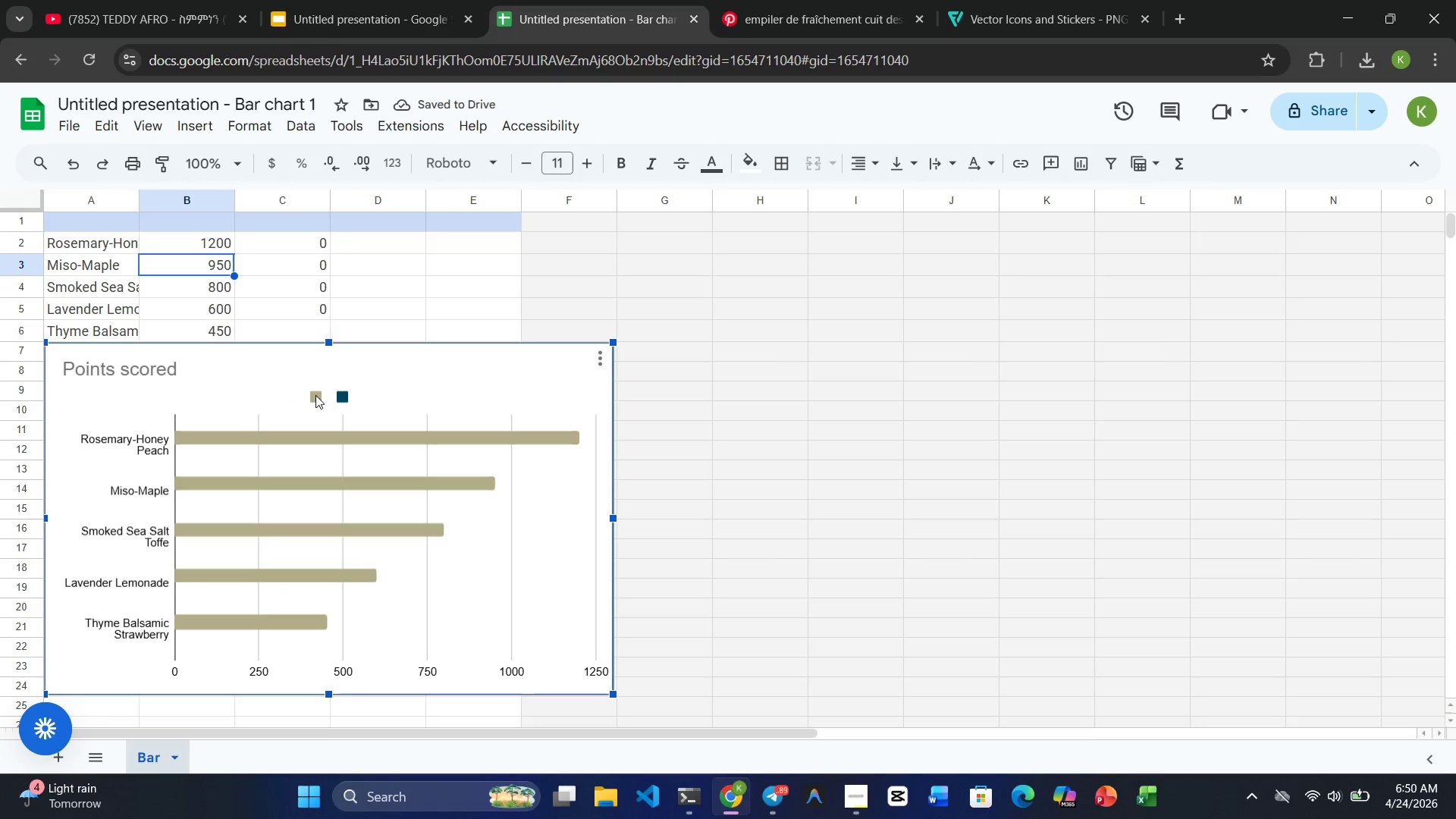 
triple_click([315, 395])
 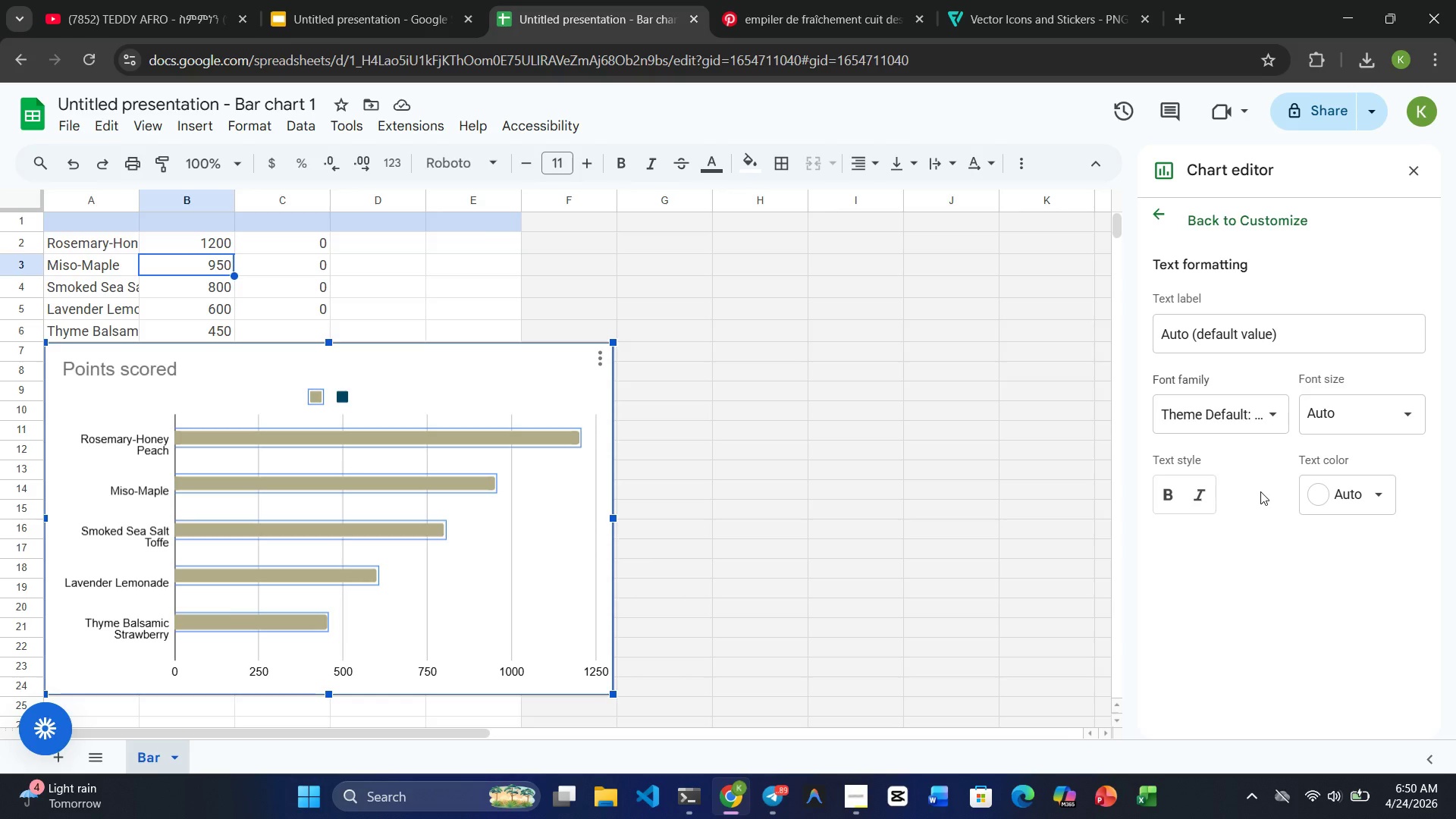 
left_click([1262, 340])
 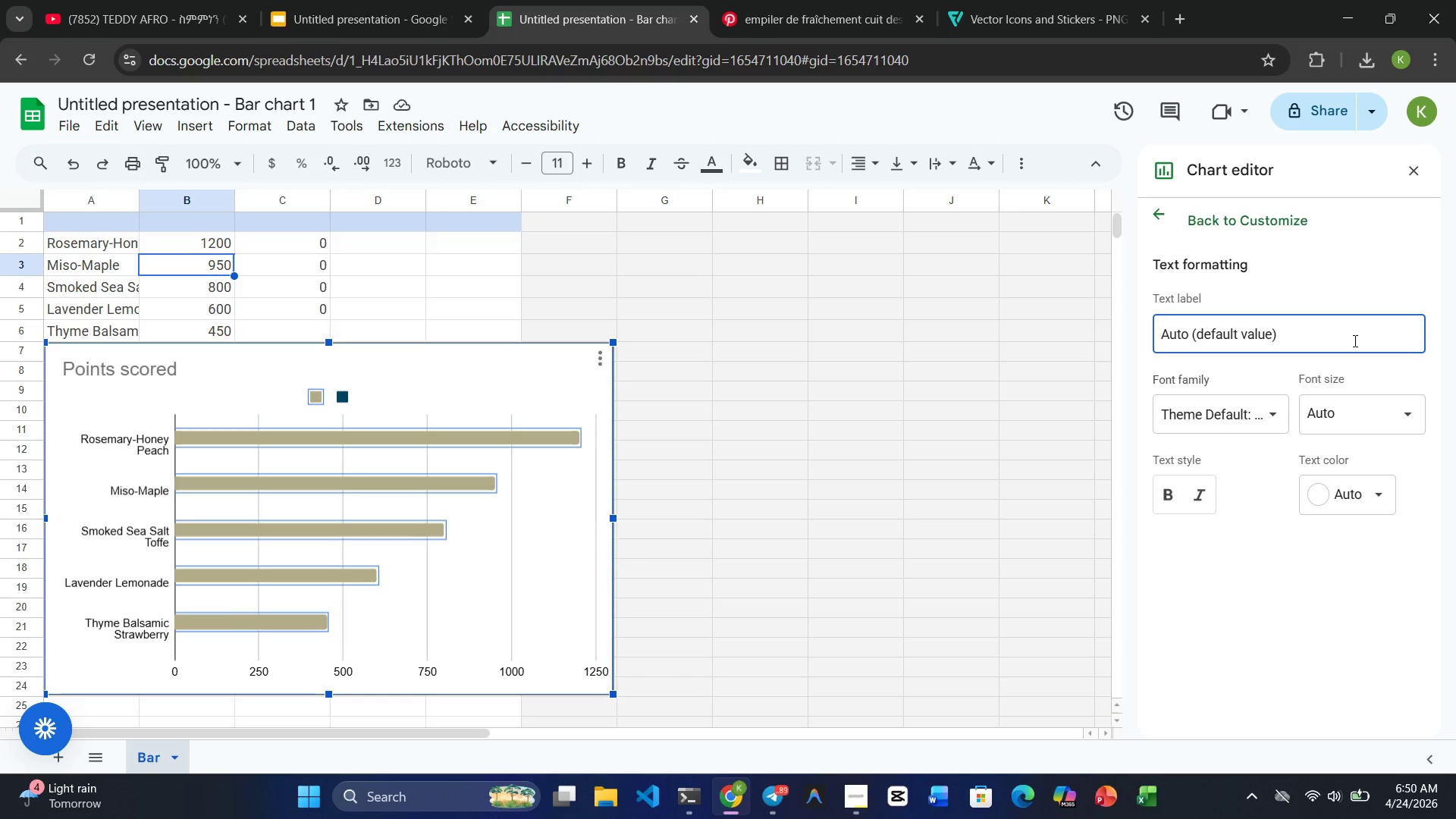 
left_click([1366, 340])
 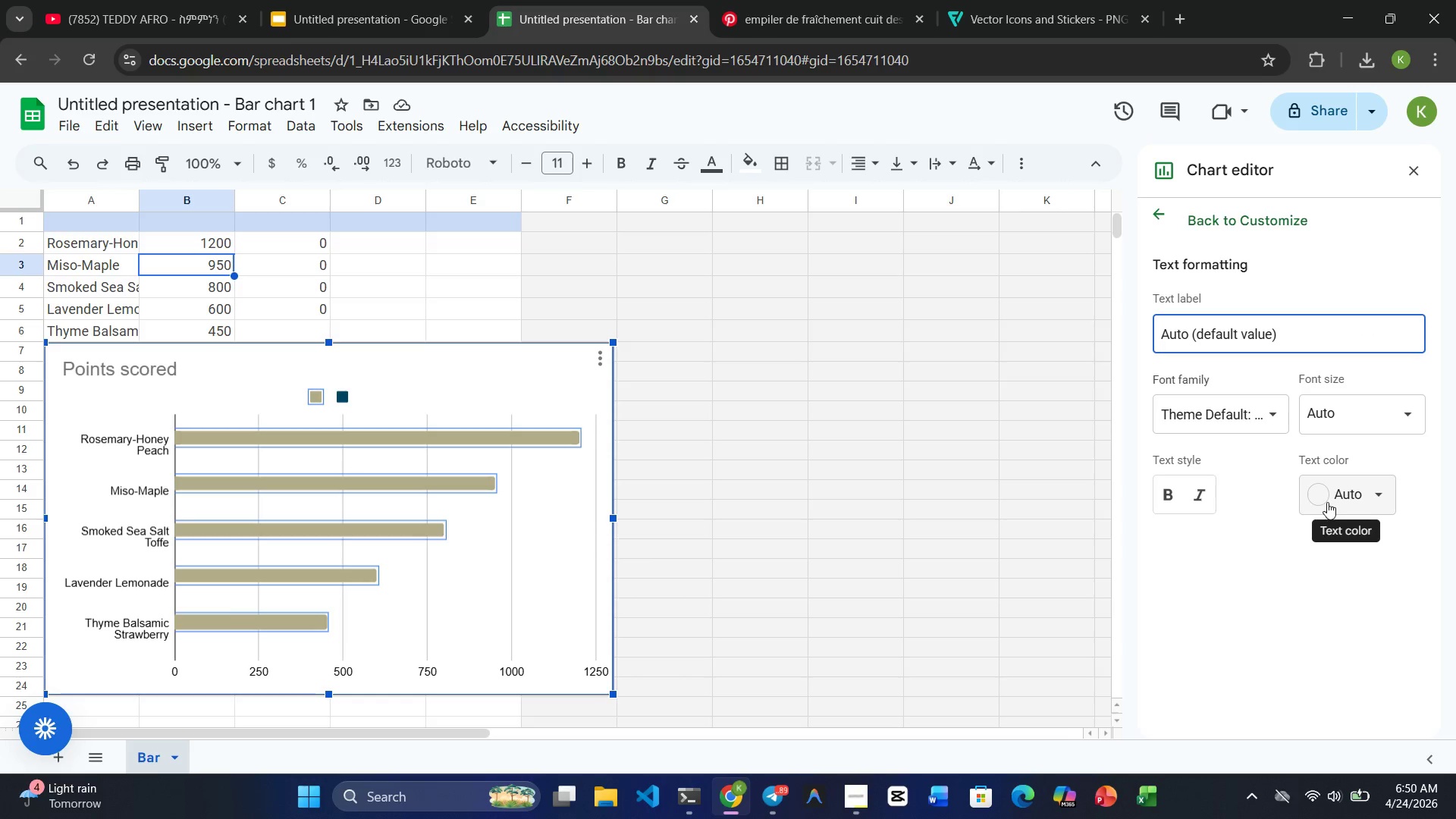 
wait(5.19)
 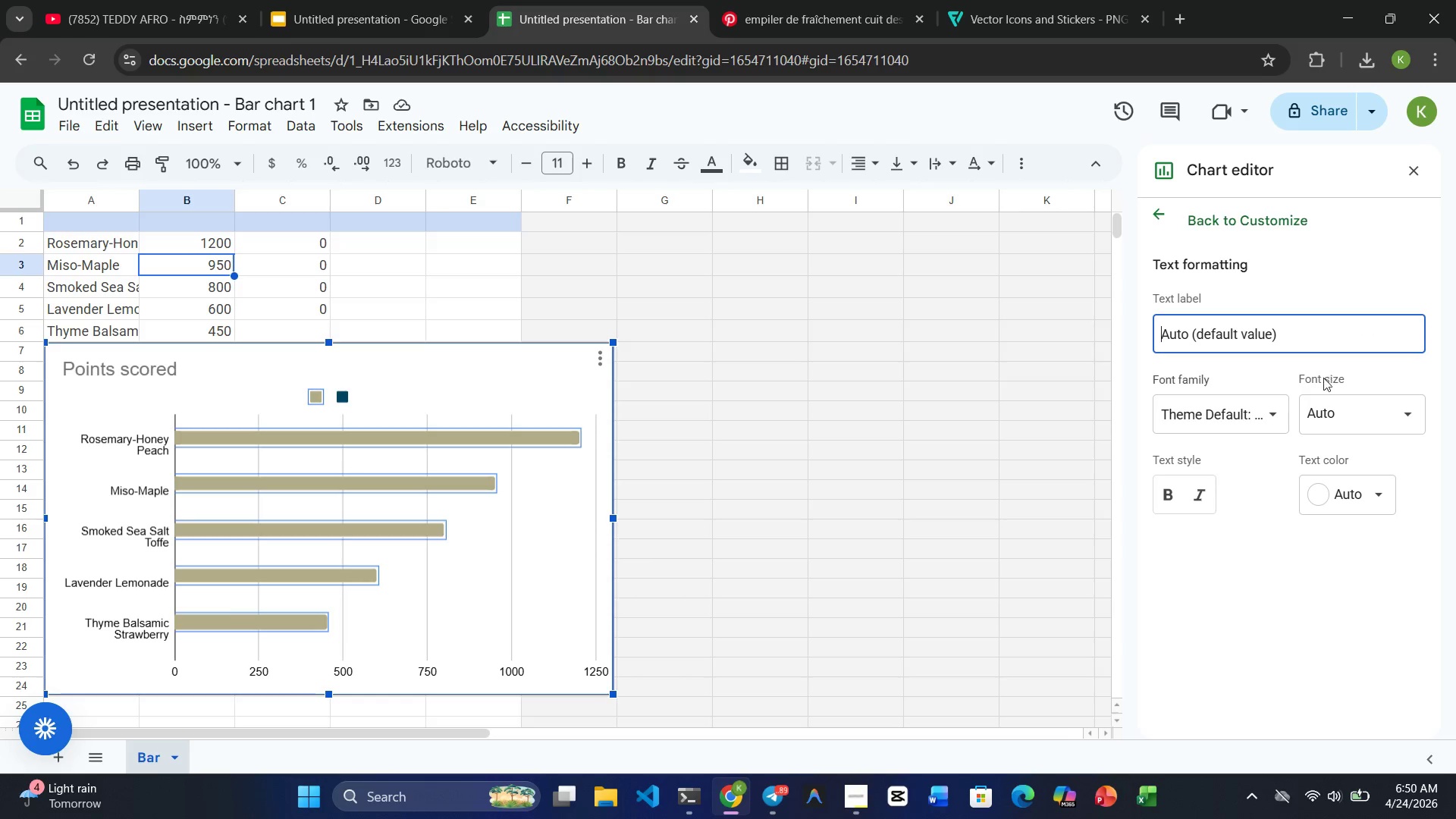 
left_click([1358, 497])
 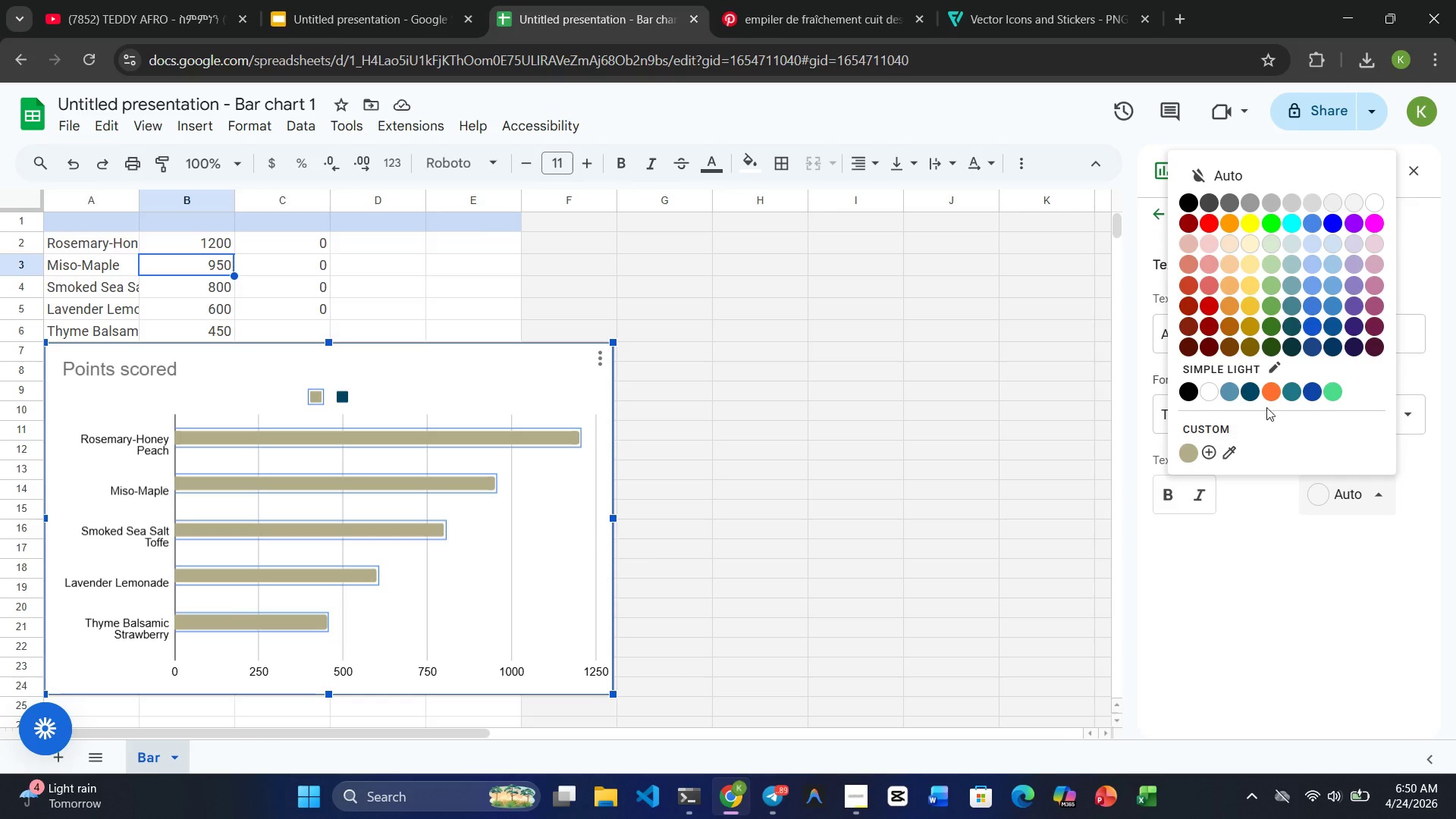 
left_click([1213, 389])
 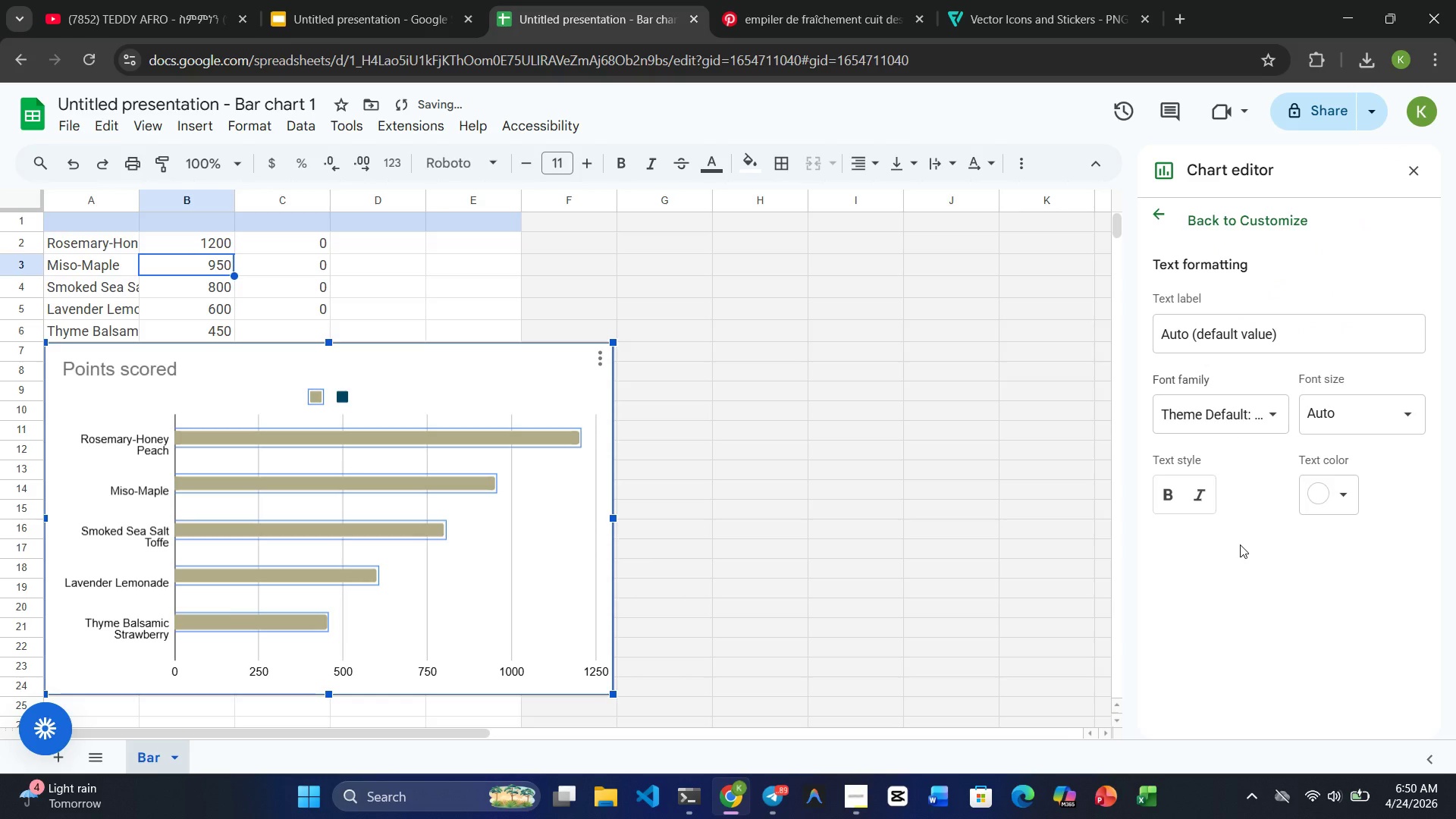 
key(Control+Z)
 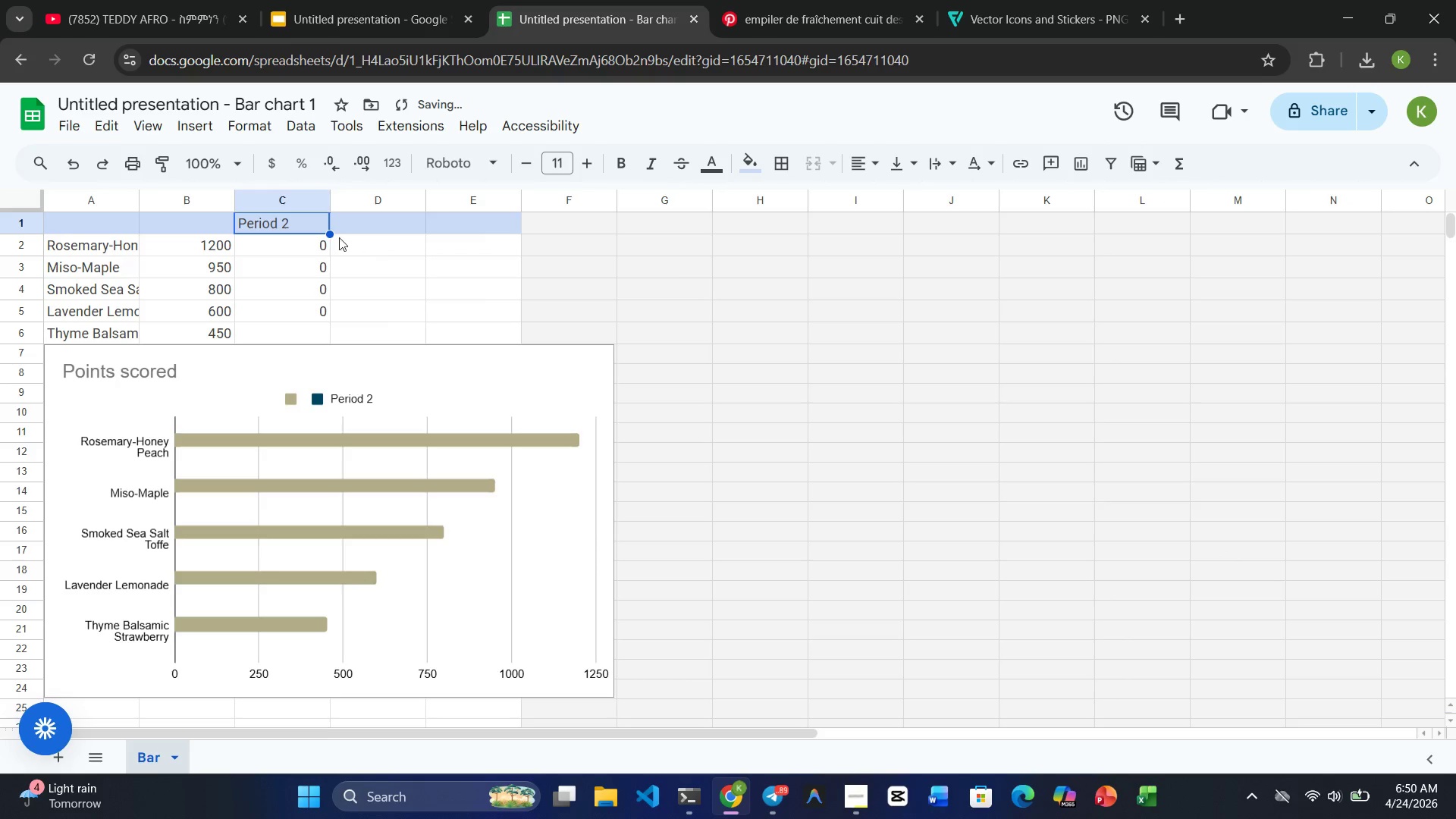 
double_click([281, 224])
 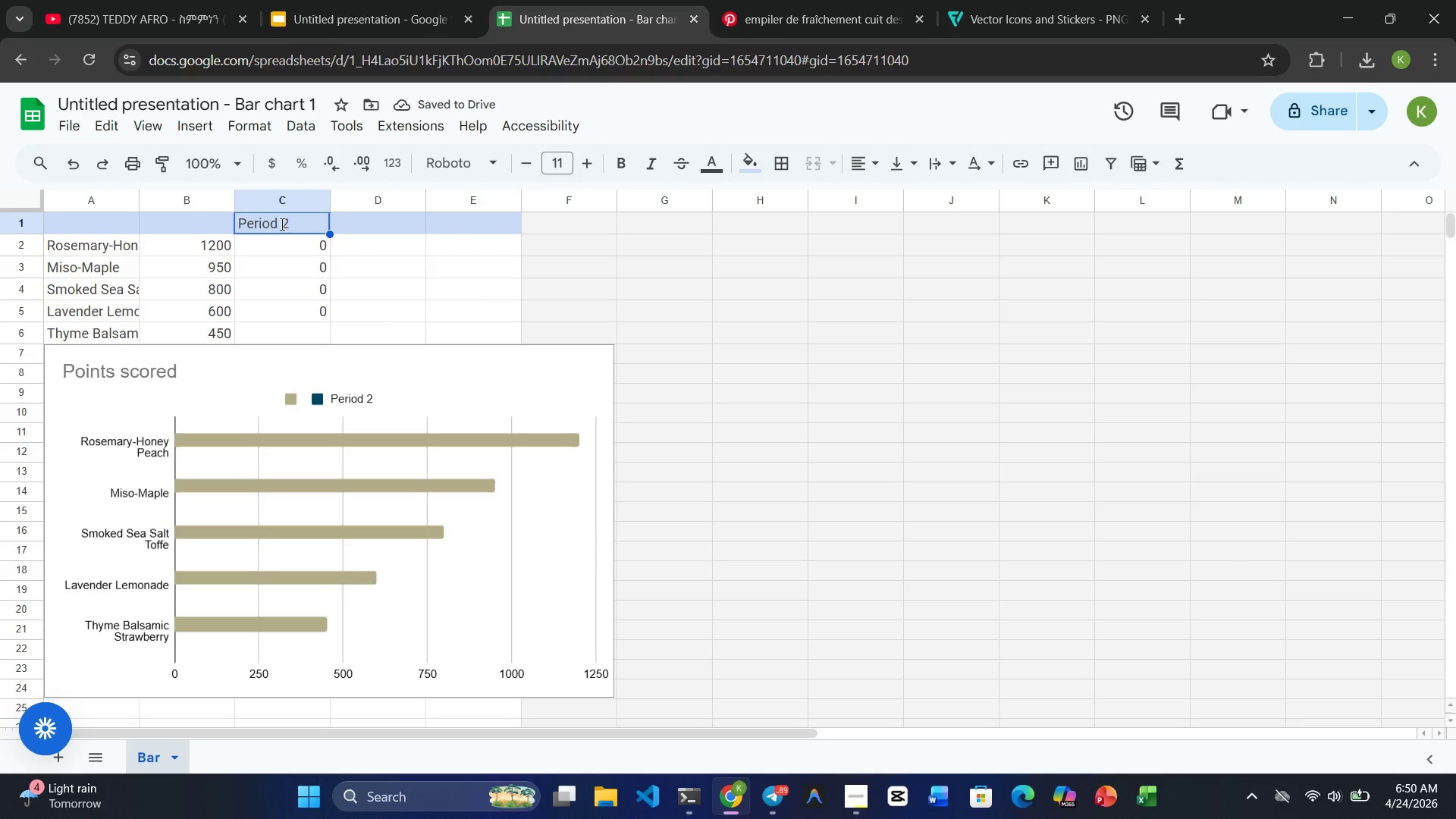 
triple_click([281, 224])
 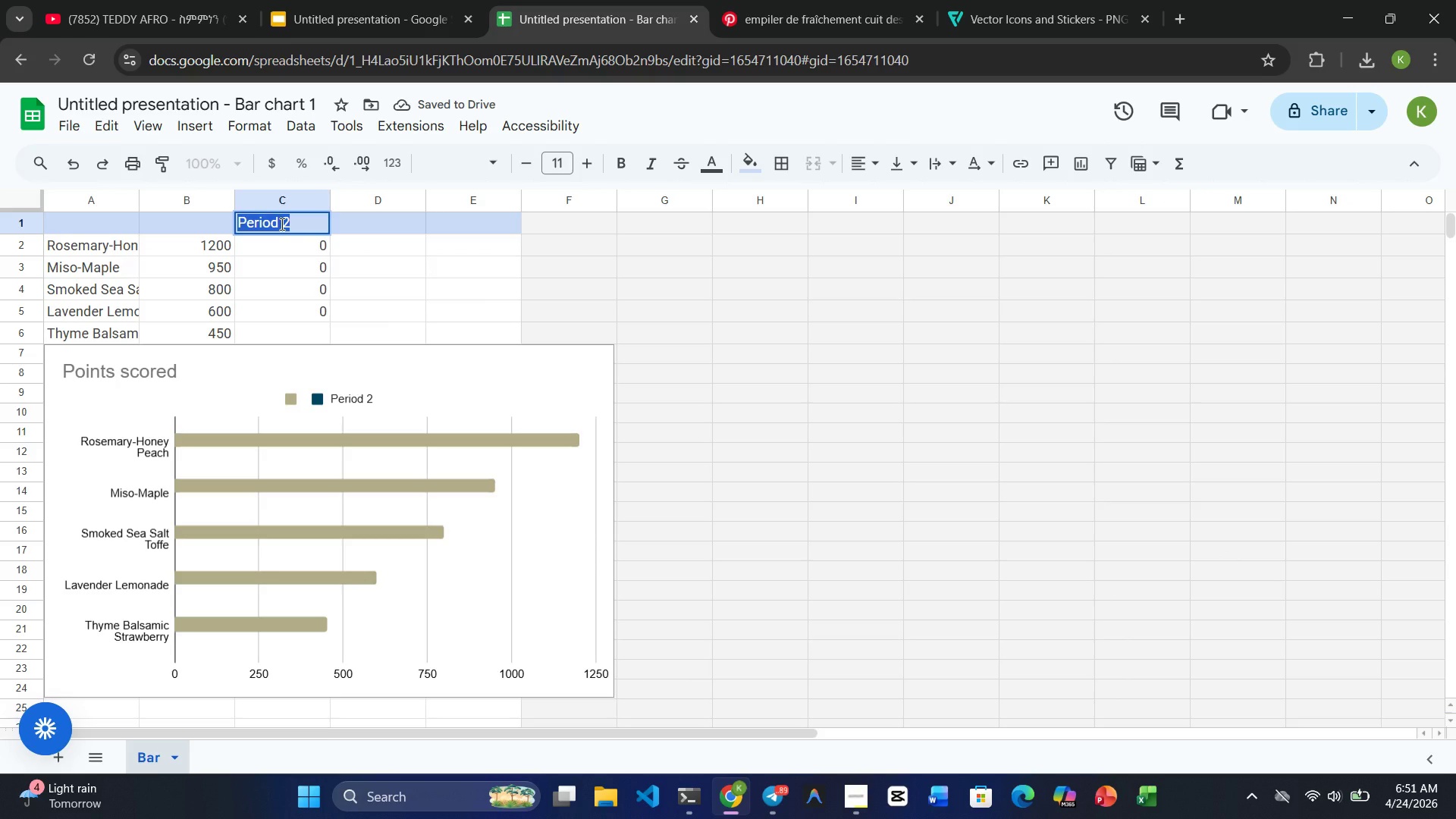 
key(Backspace)
 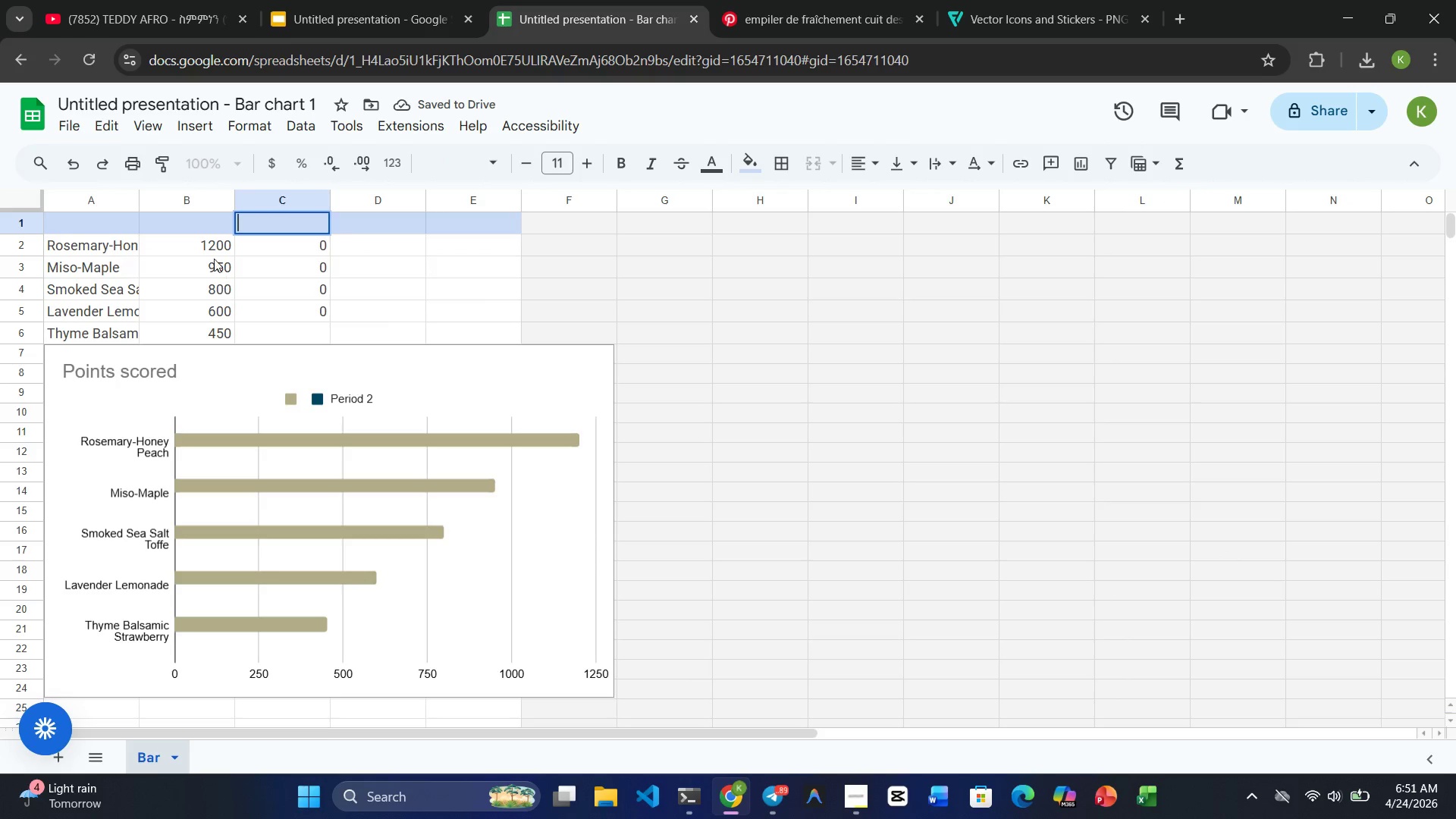 
left_click([206, 247])
 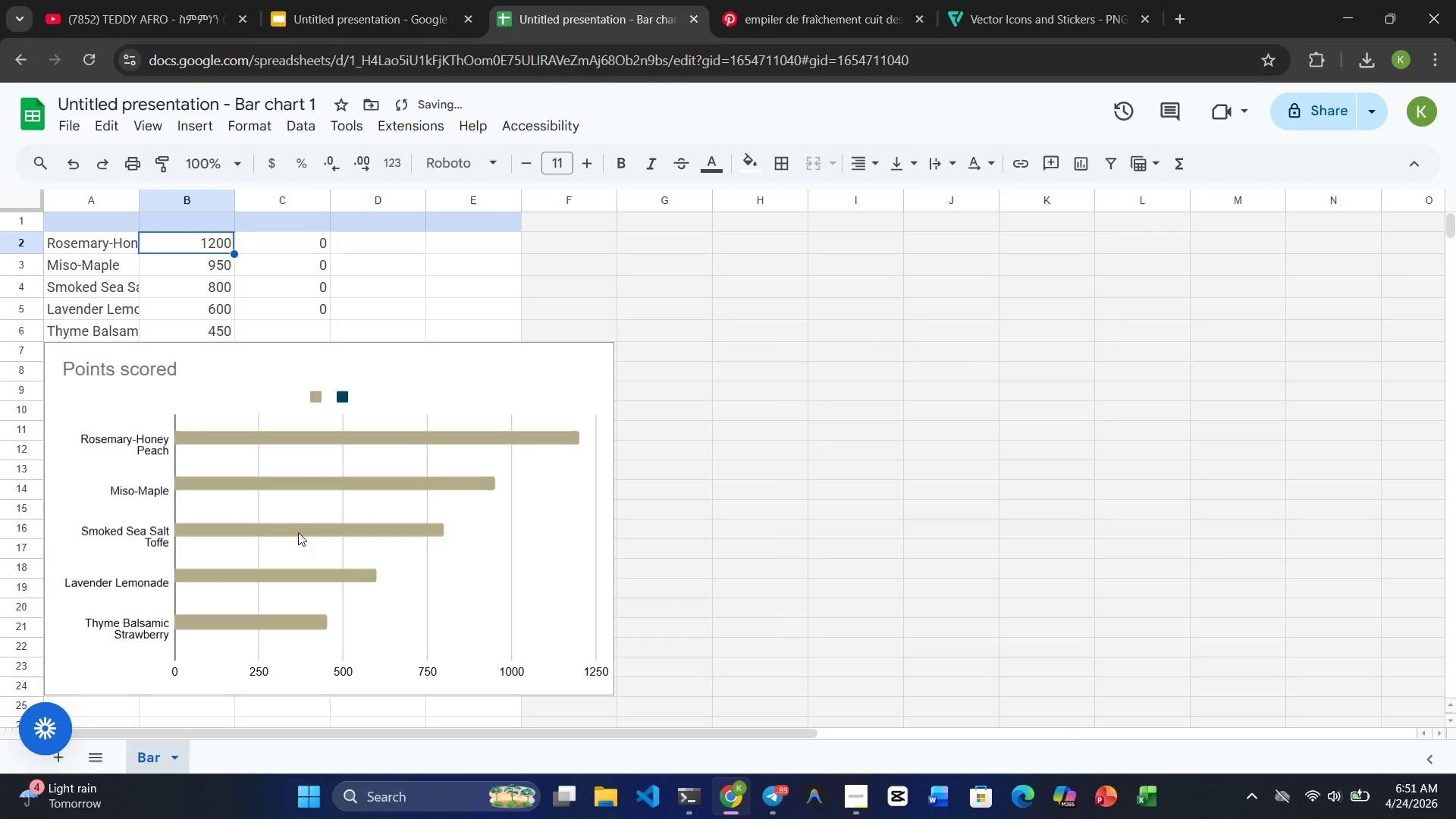 
scroll: coordinate [298, 532], scroll_direction: none, amount: 0.0
 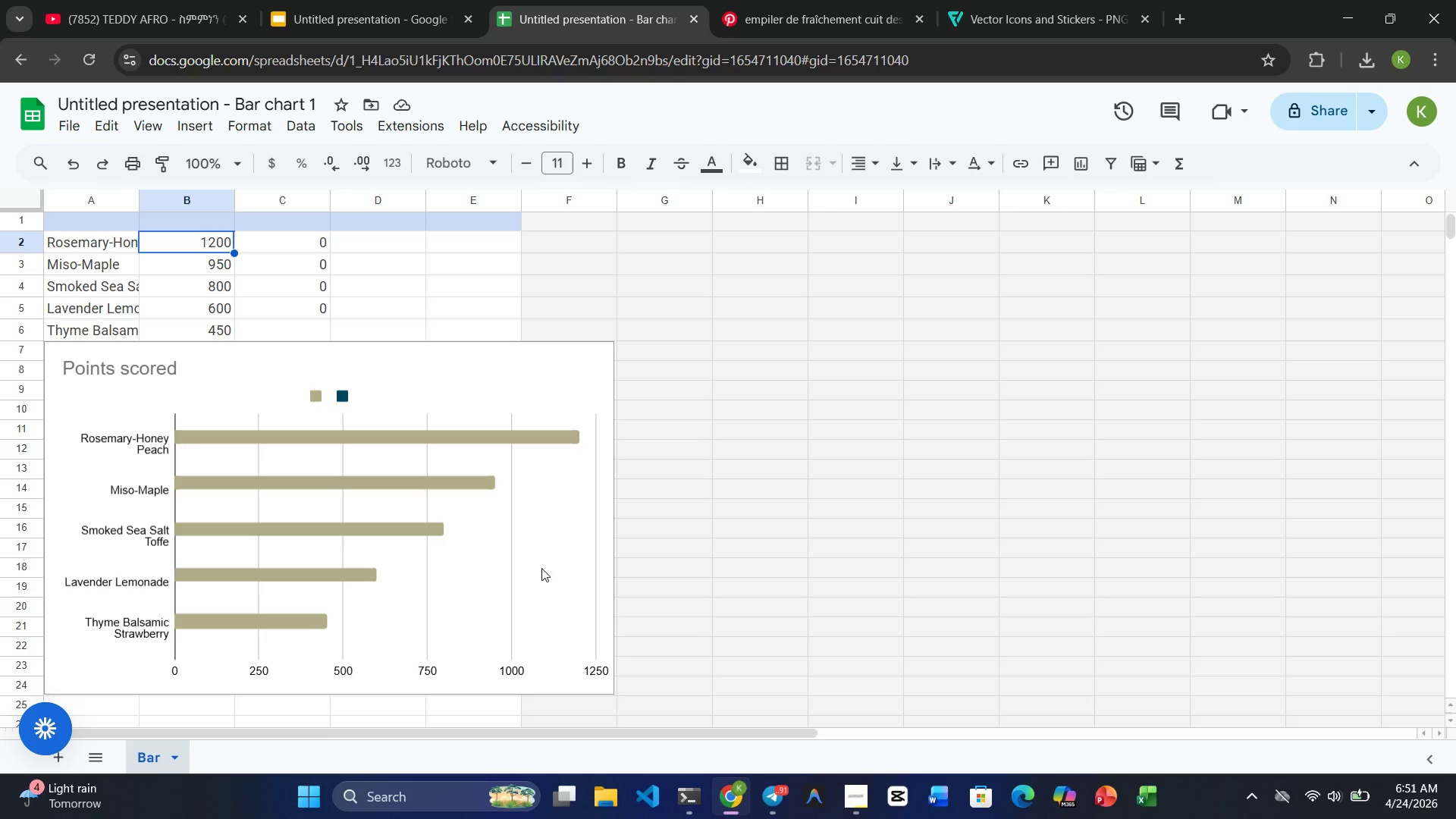 
wait(42.09)
 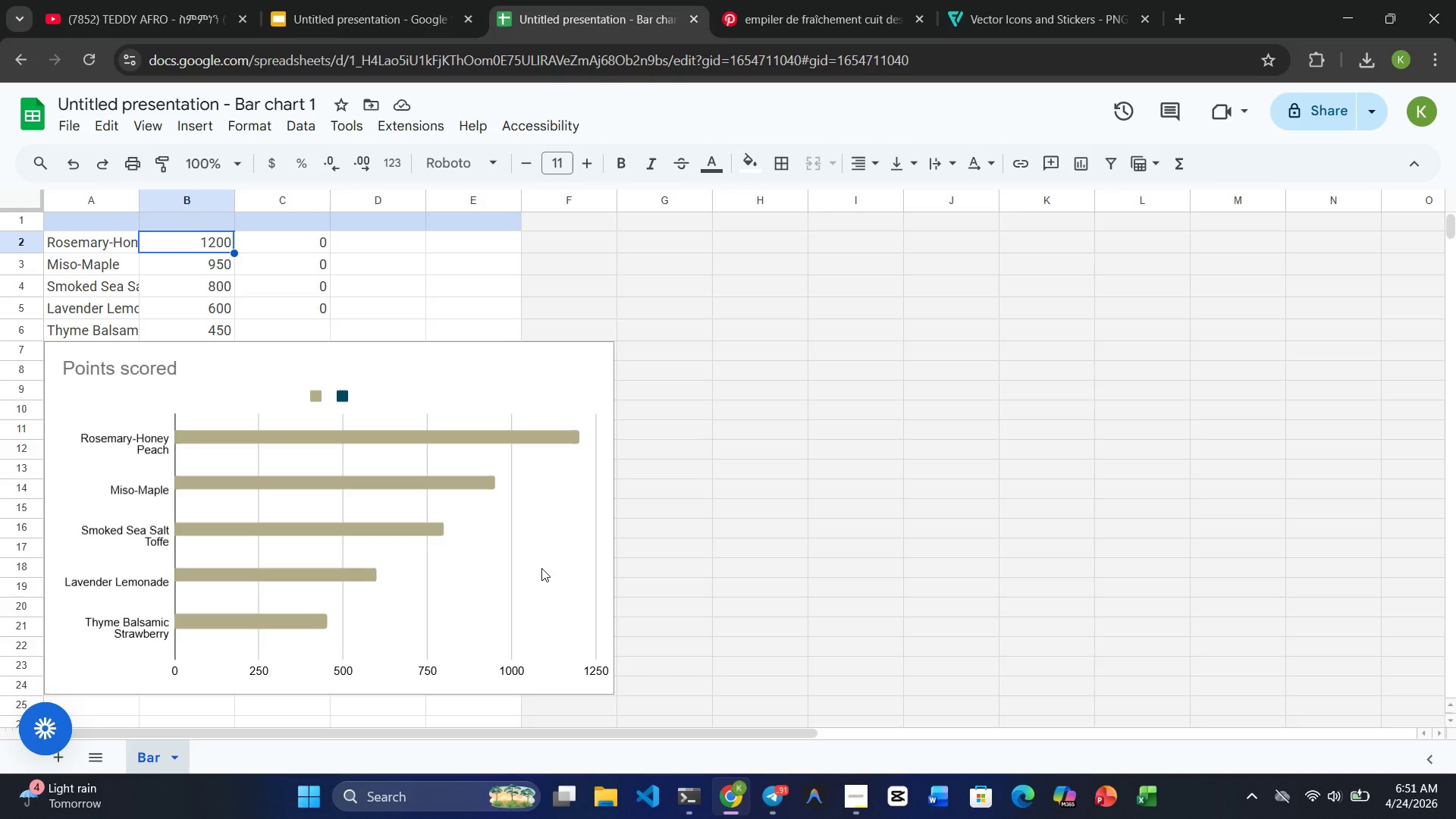 
left_click_drag(start_coordinate=[150, 366], to_coordinate=[151, 362])
 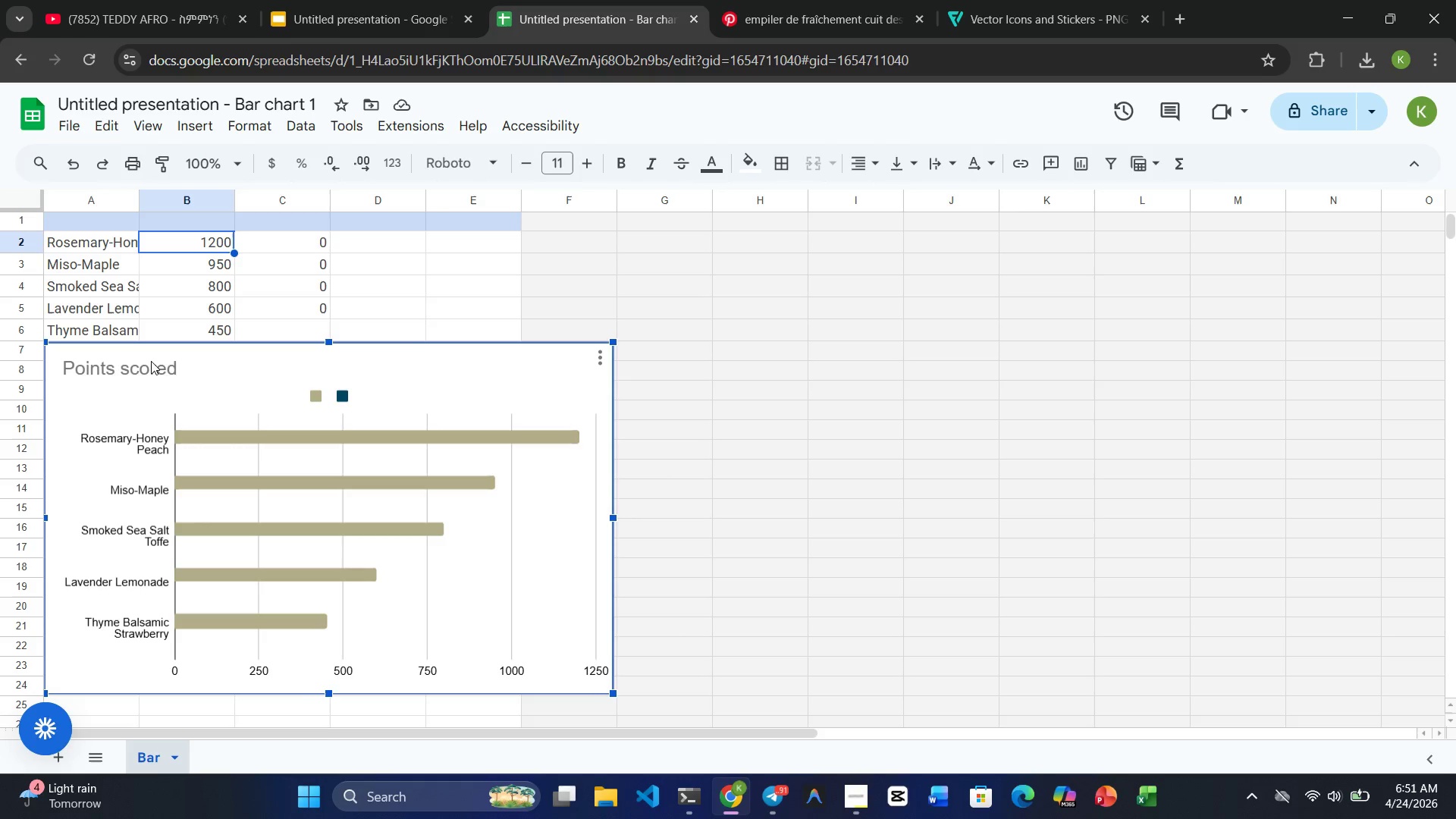 
triple_click([151, 361])
 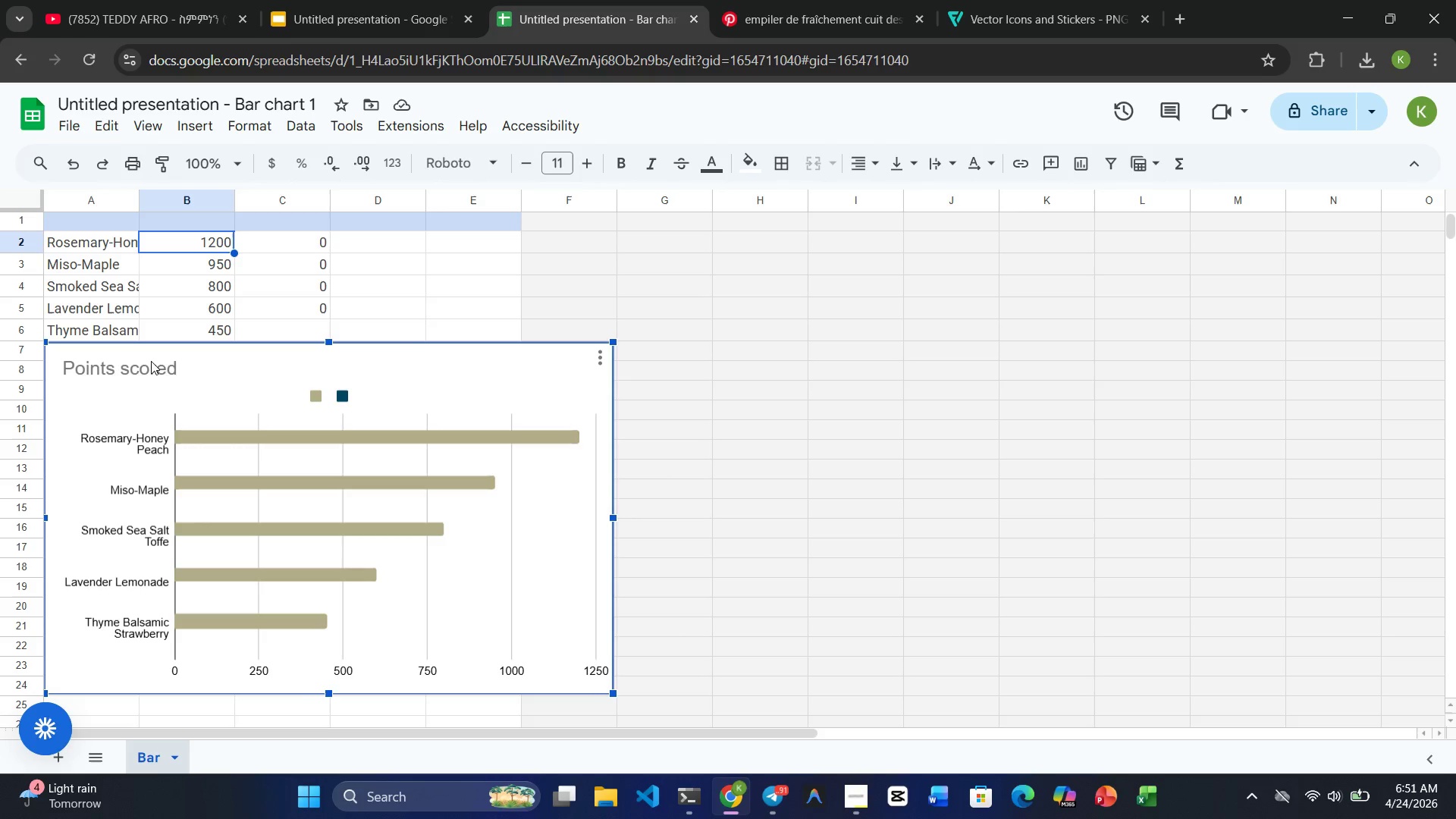 
triple_click([151, 361])
 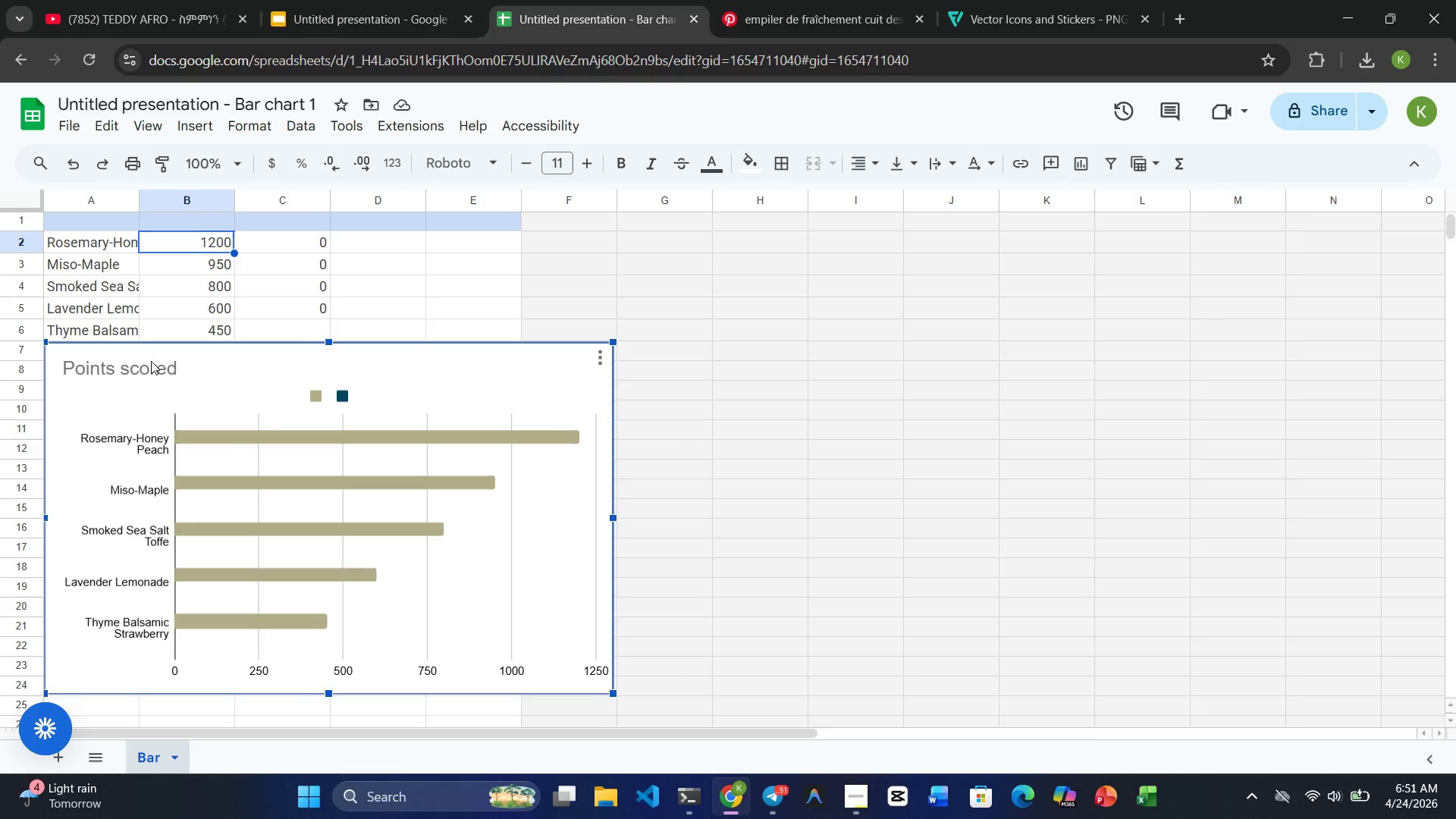 
triple_click([149, 360])
 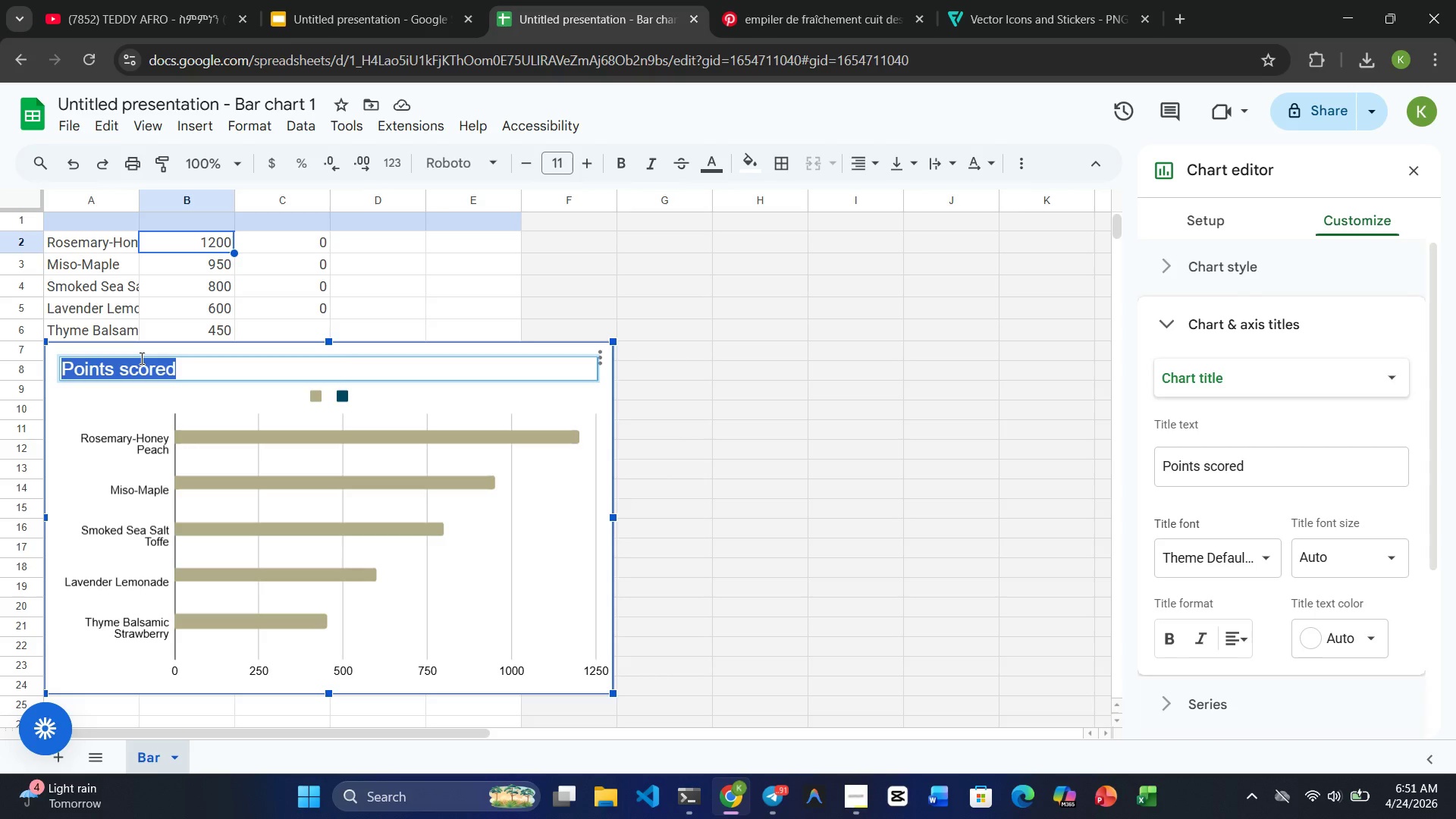 
key(Backspace)
 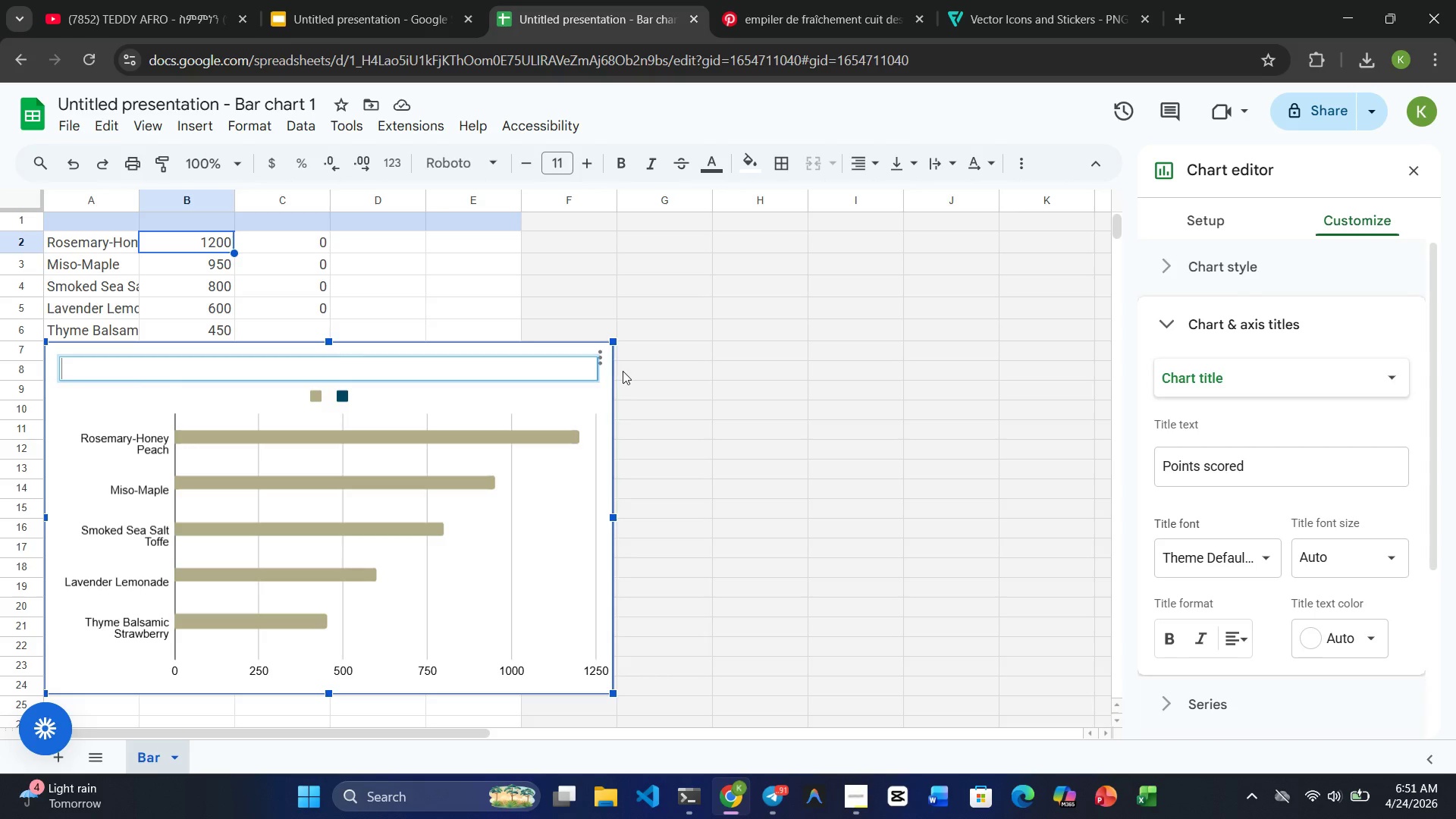 
left_click([698, 449])
 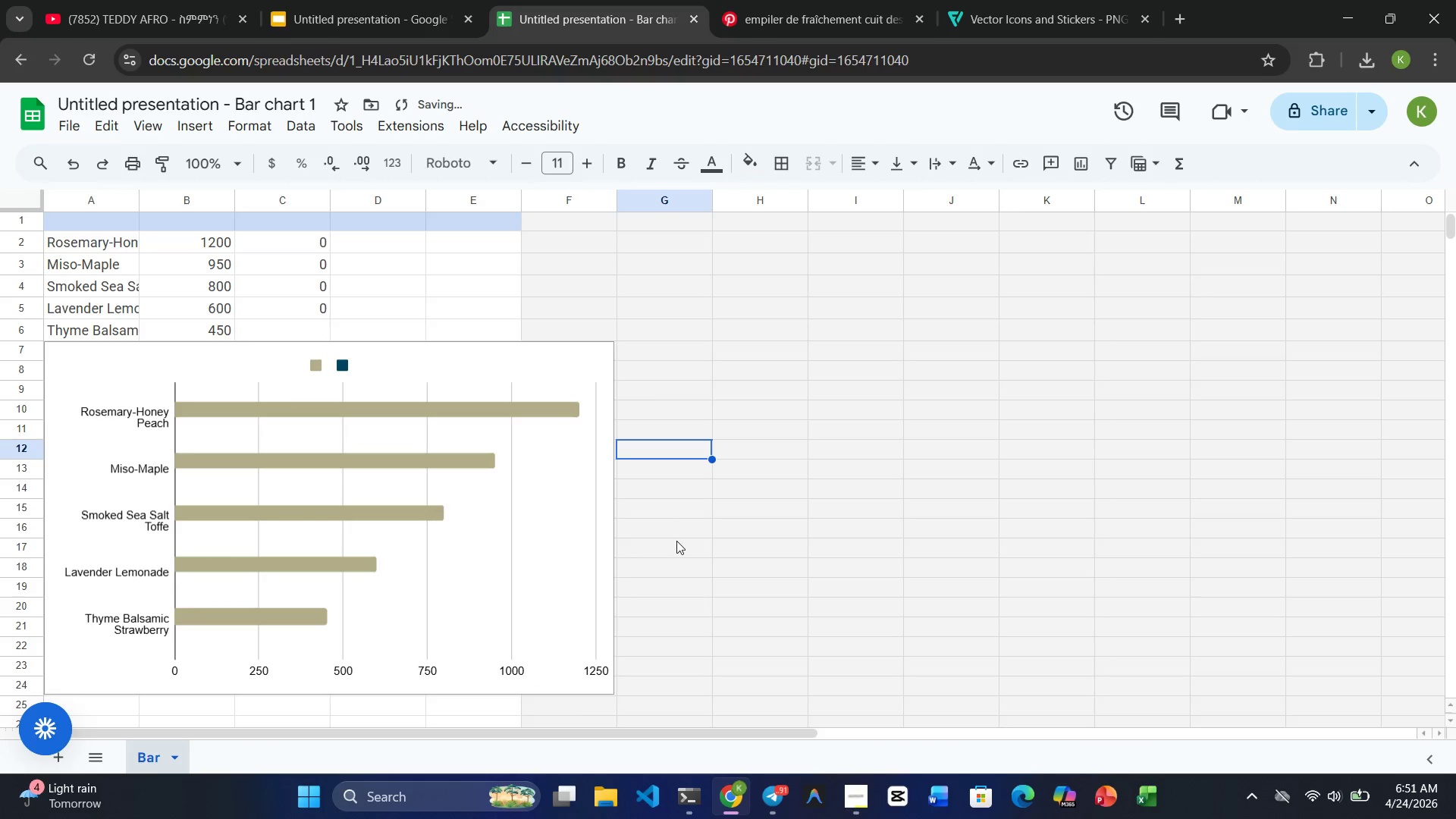 
left_click([676, 541])
 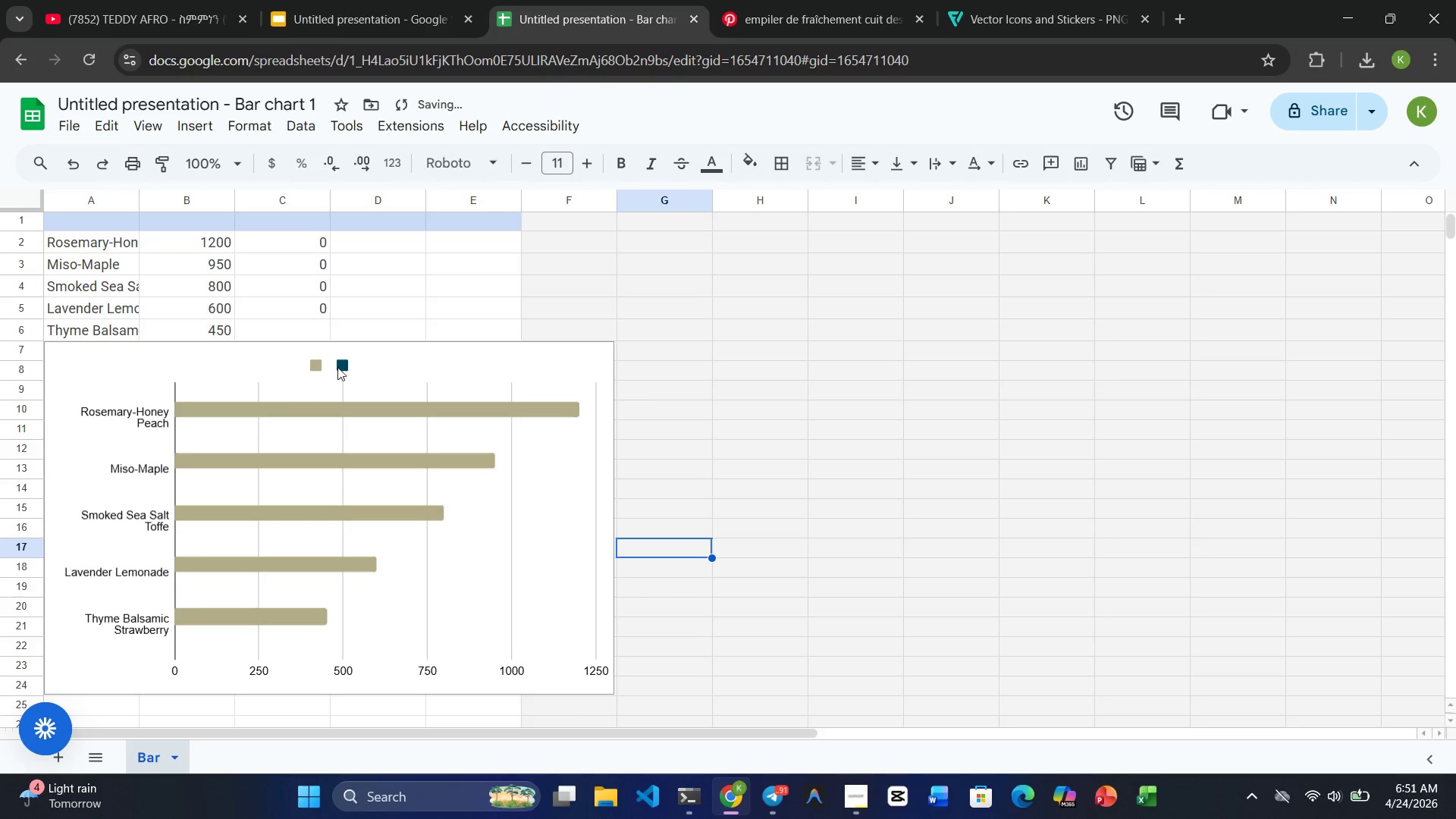 
left_click([337, 362])
 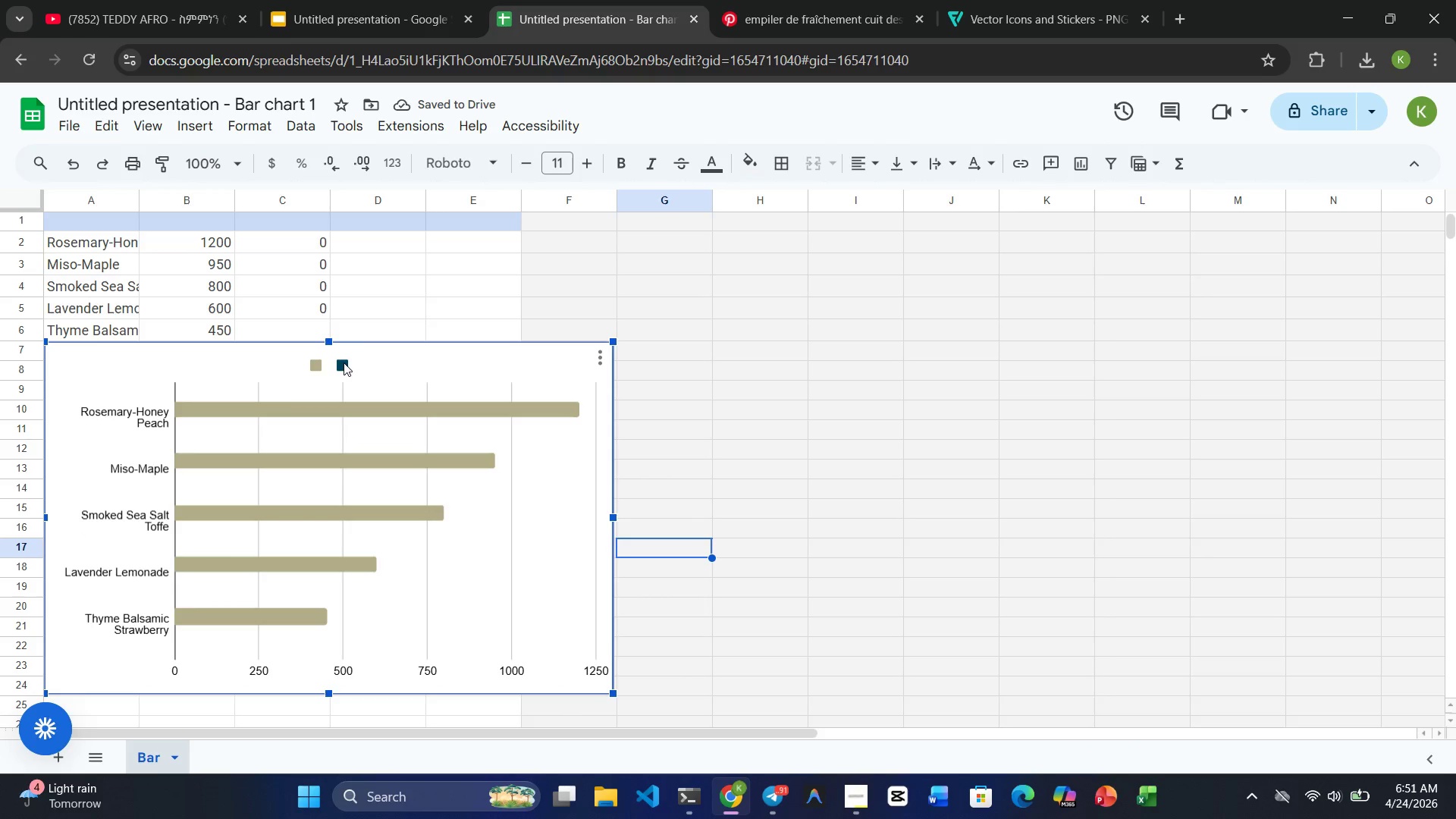 
double_click([344, 362])
 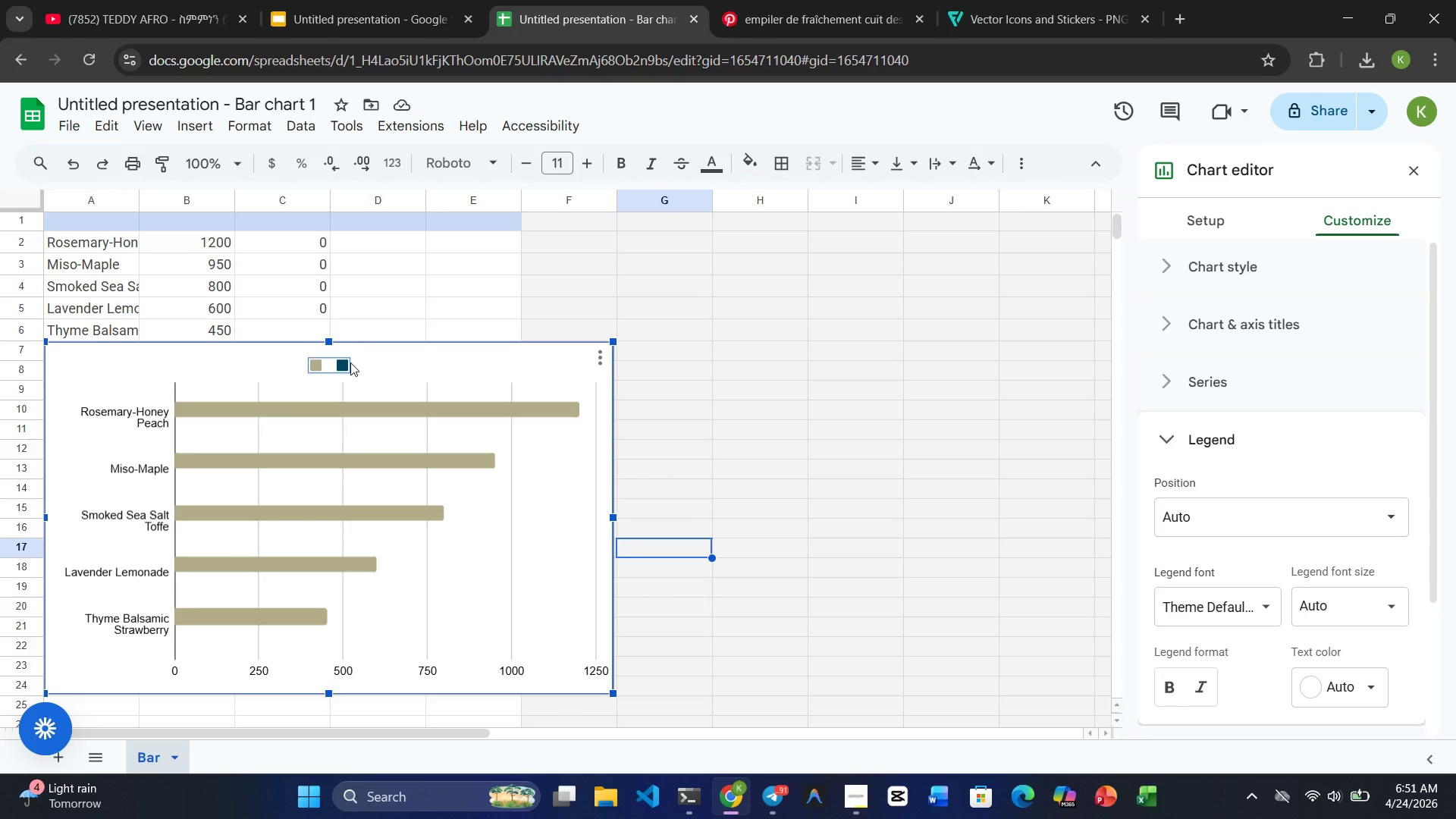 
key(Delete)
 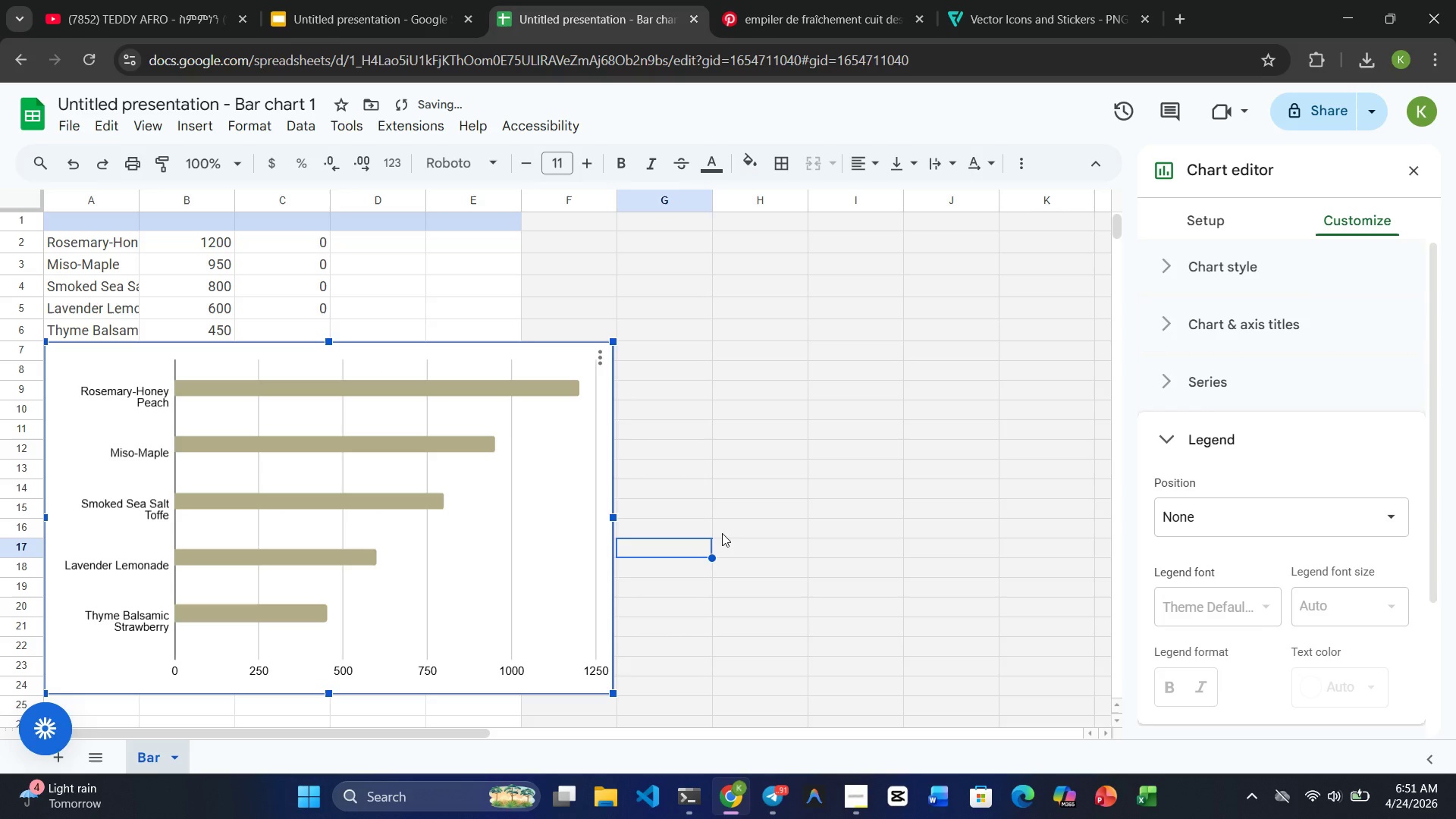 
left_click([858, 526])
 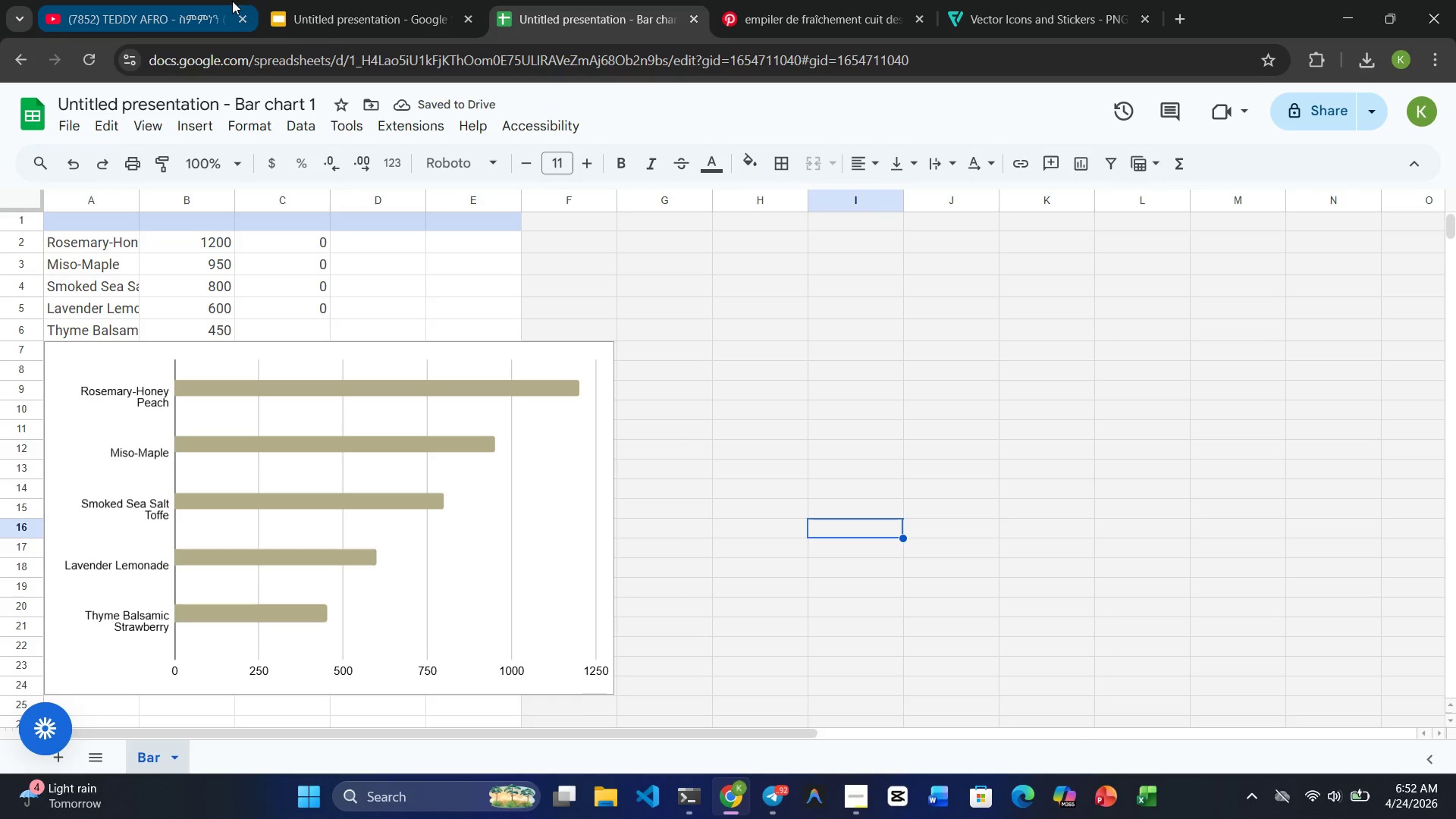 
left_click([325, 25])
 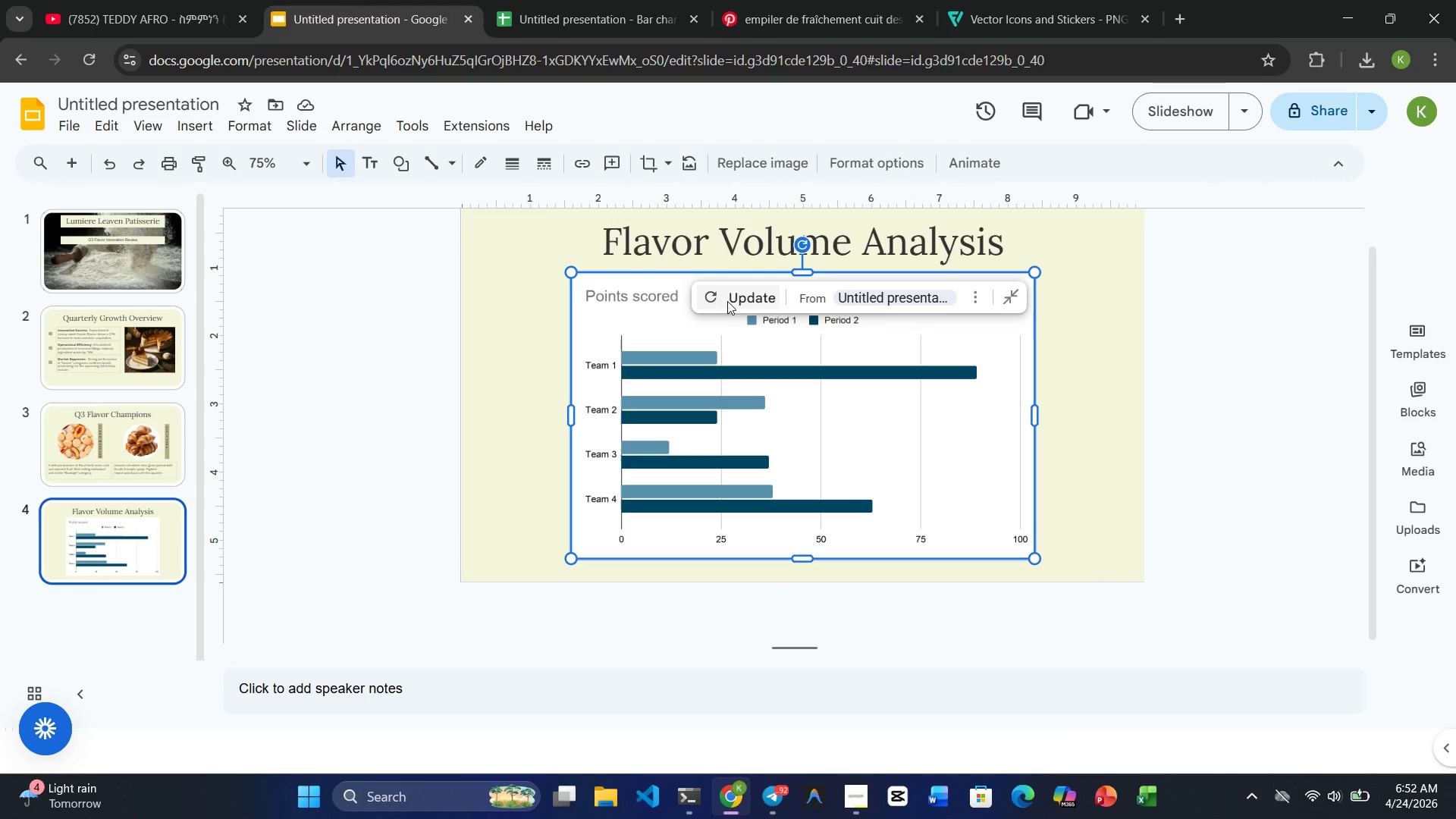 
left_click([744, 300])
 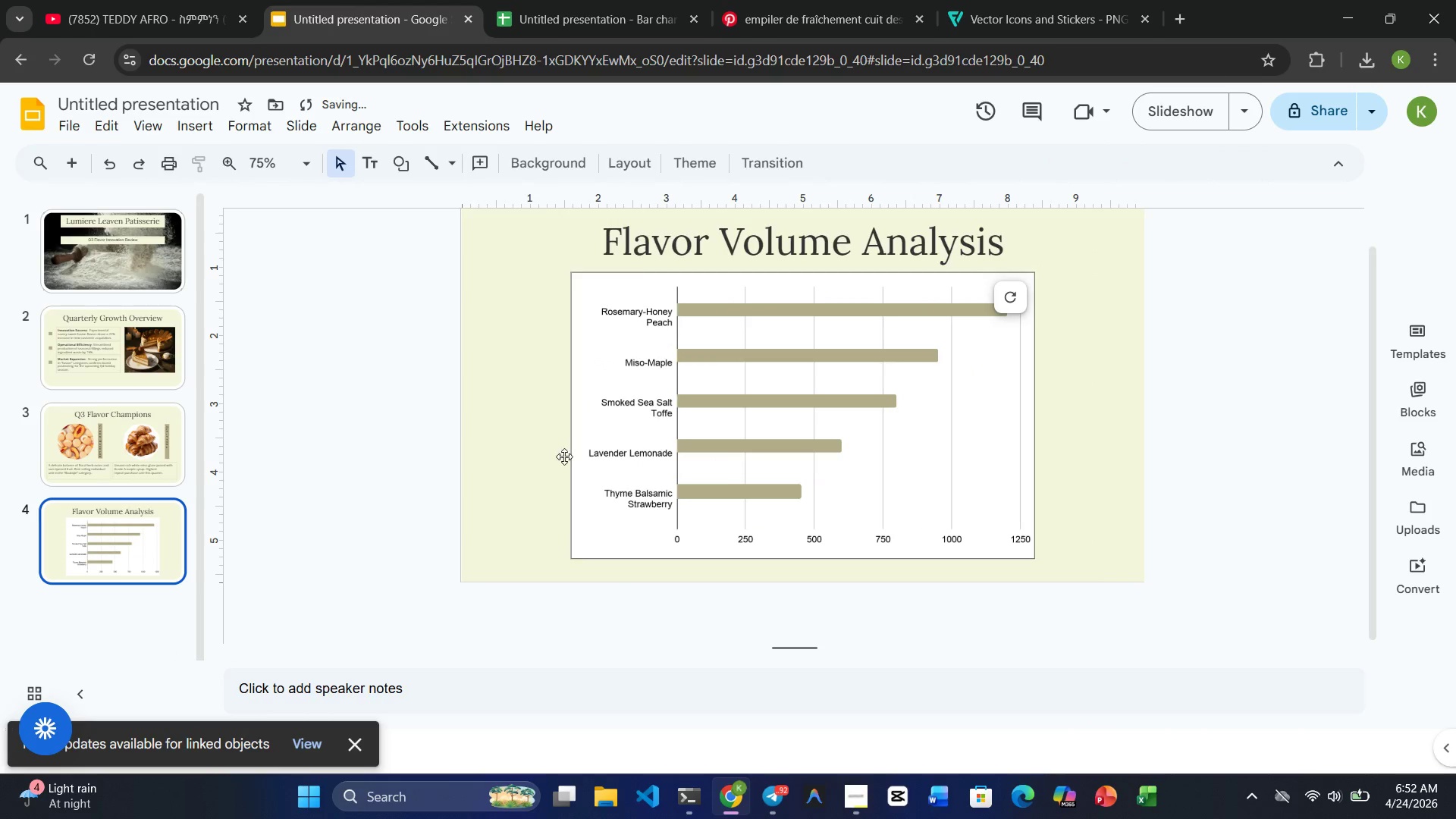 
left_click([468, 447])
 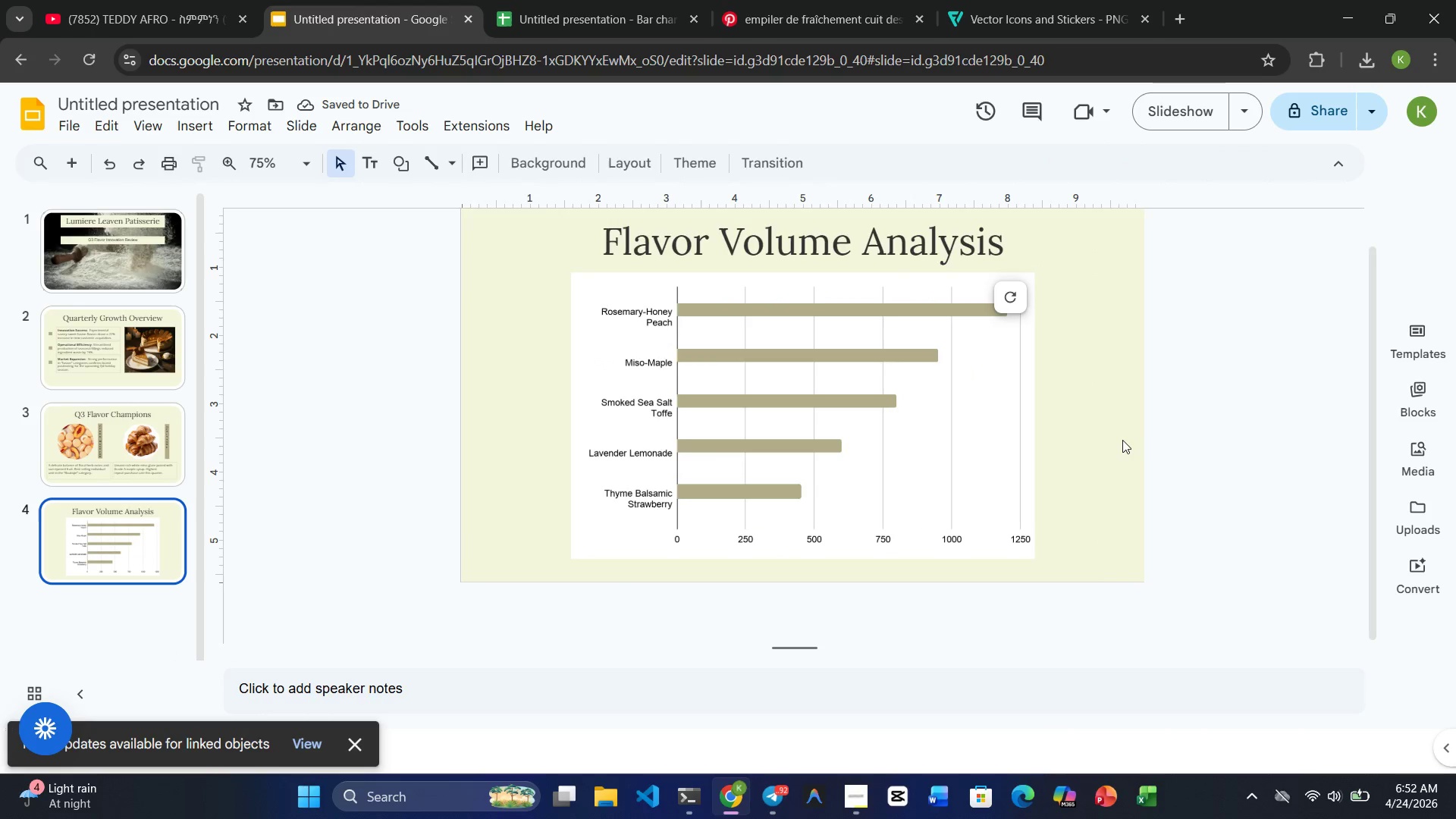 
left_click([1121, 440])
 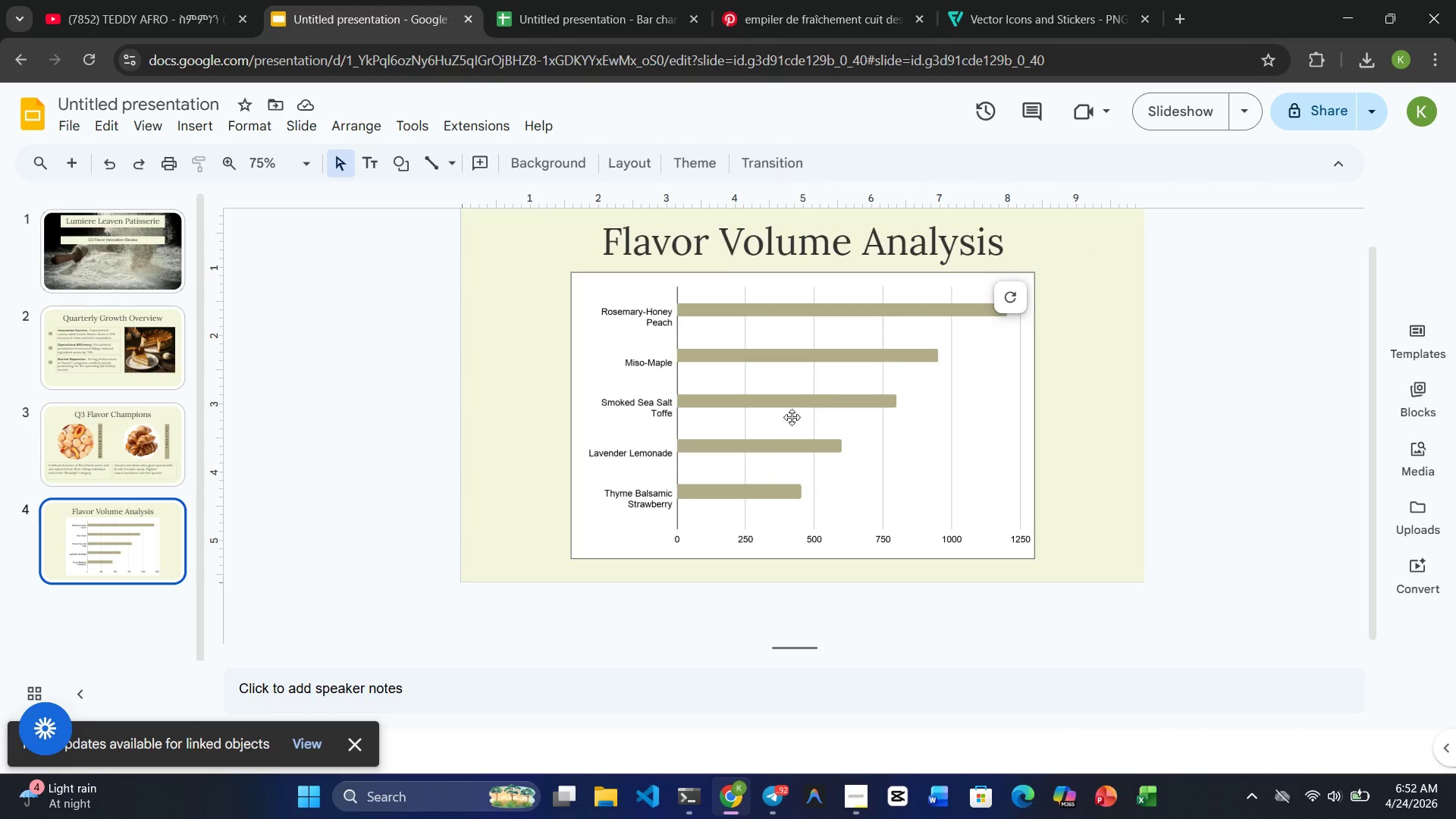 
left_click([753, 492])
 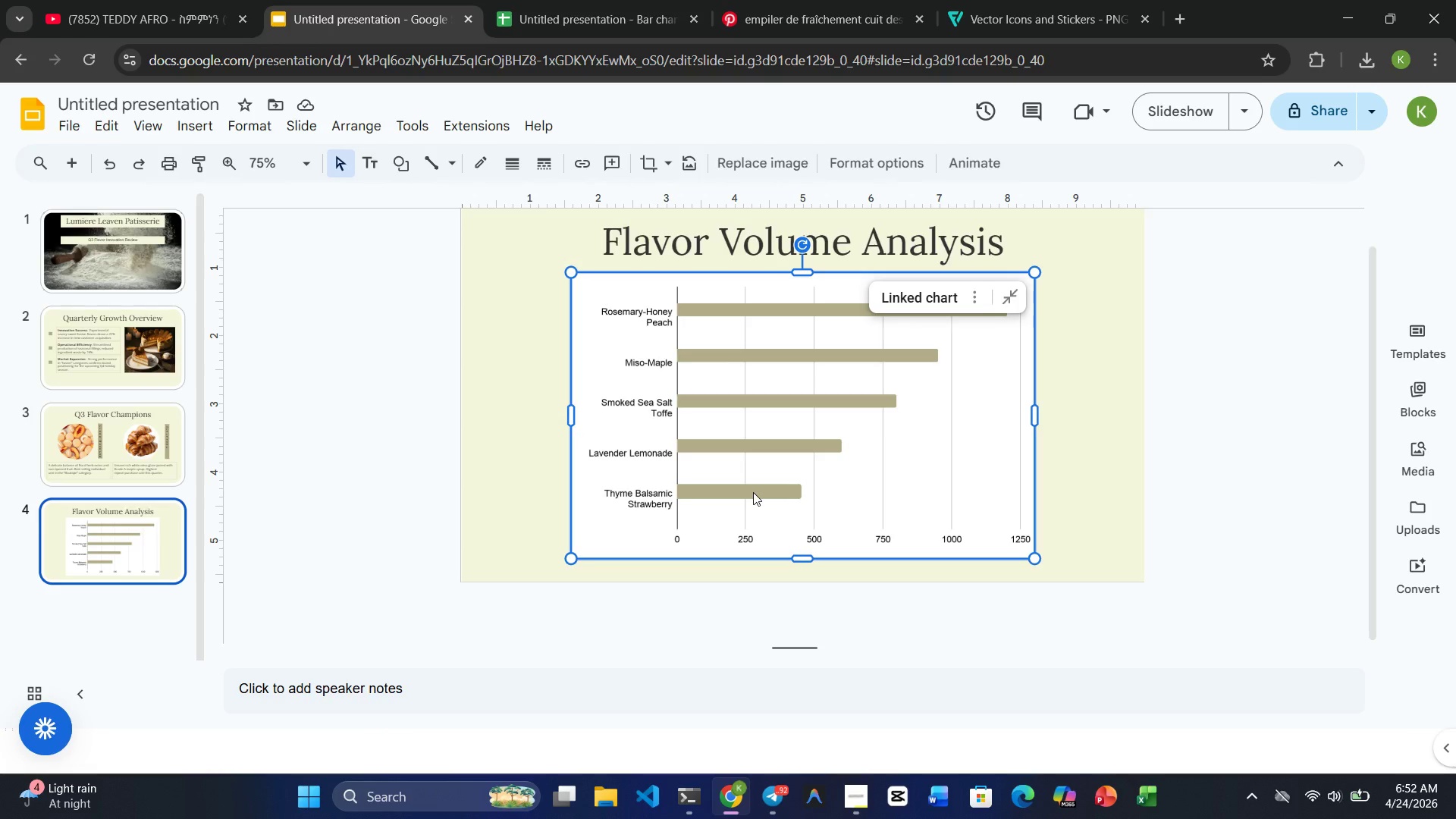 
double_click([753, 492])
 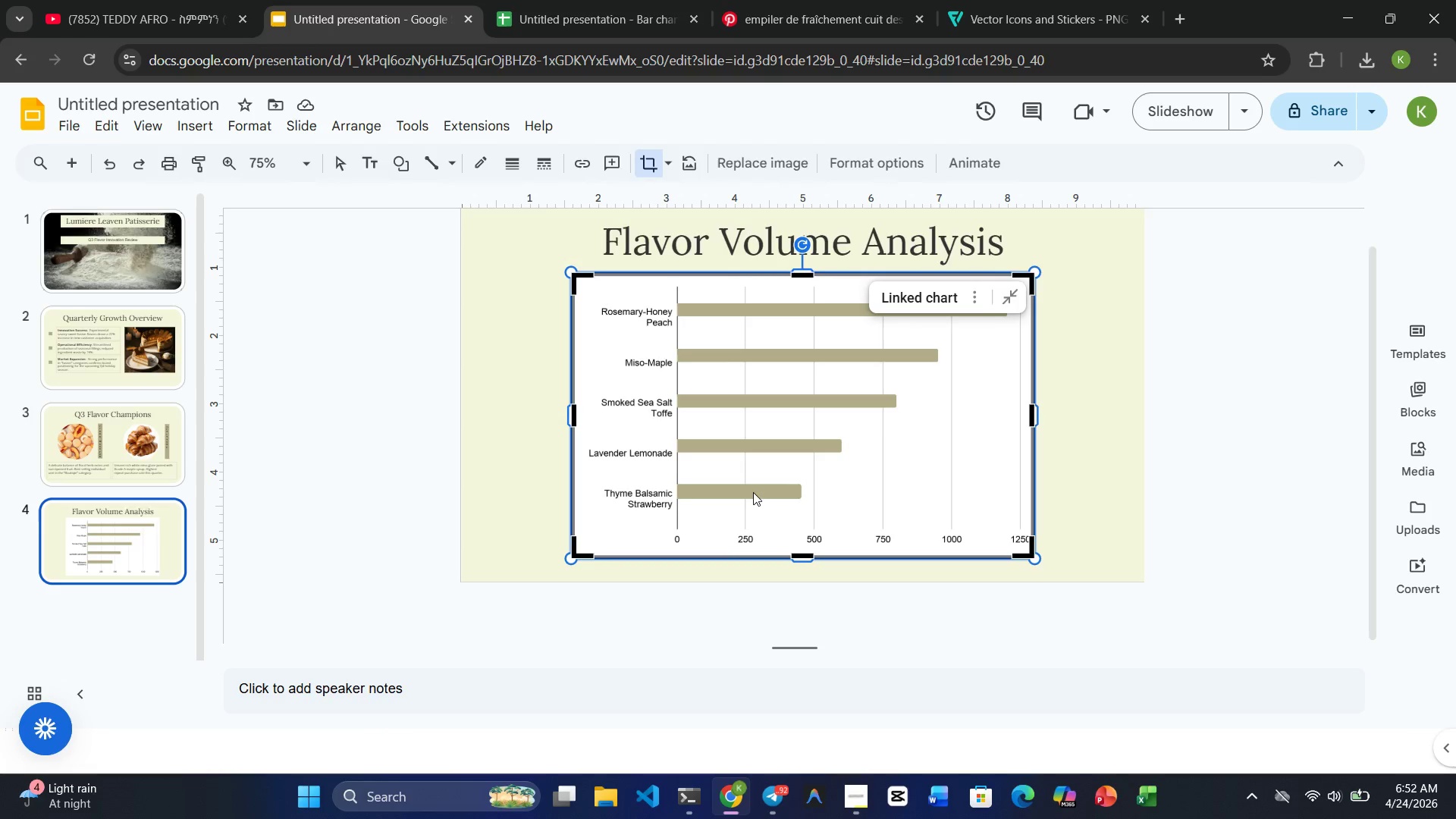 
triple_click([753, 492])
 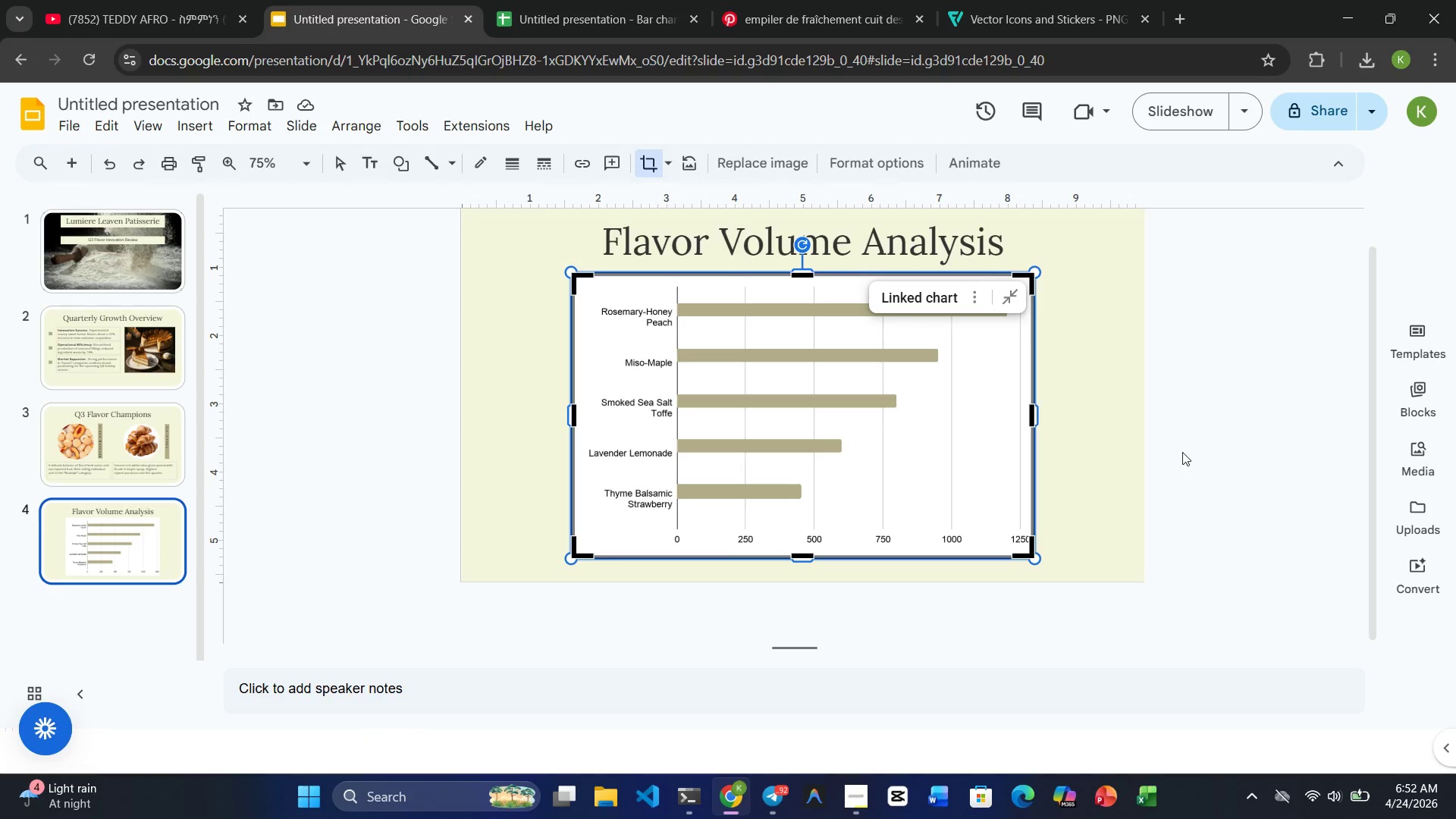 
left_click([1194, 452])
 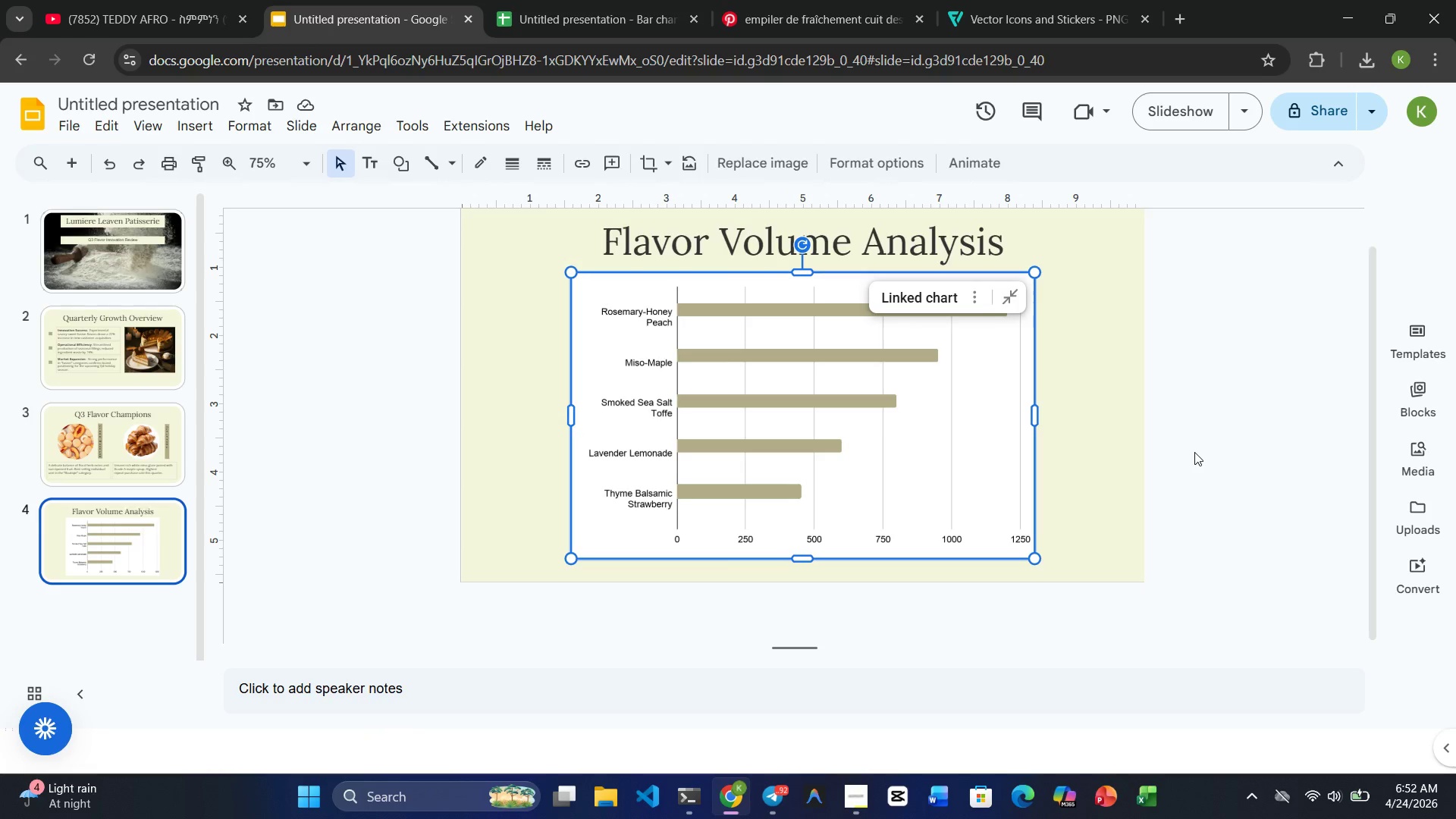 
left_click([1067, 381])
 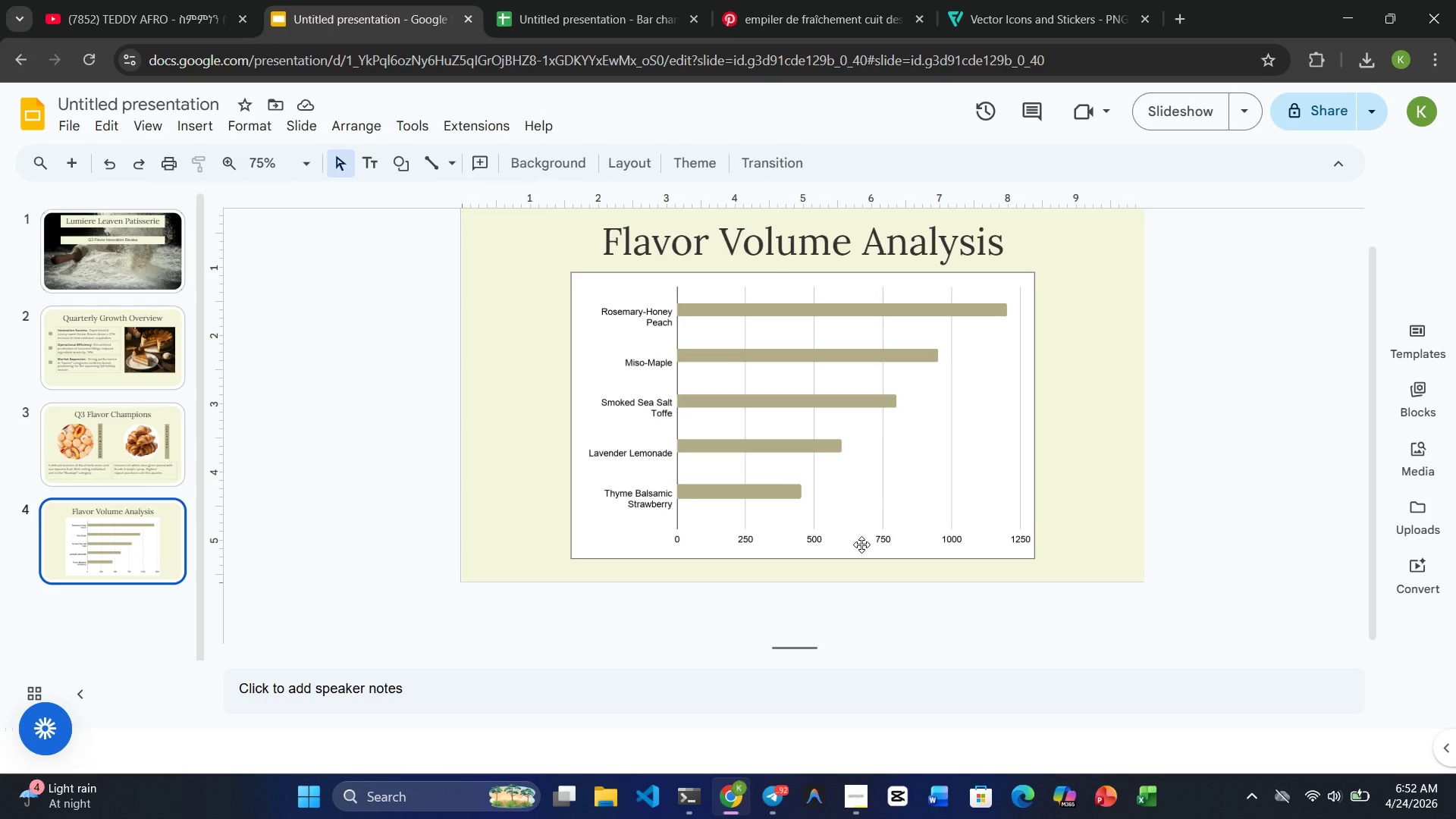 
wait(25.14)
 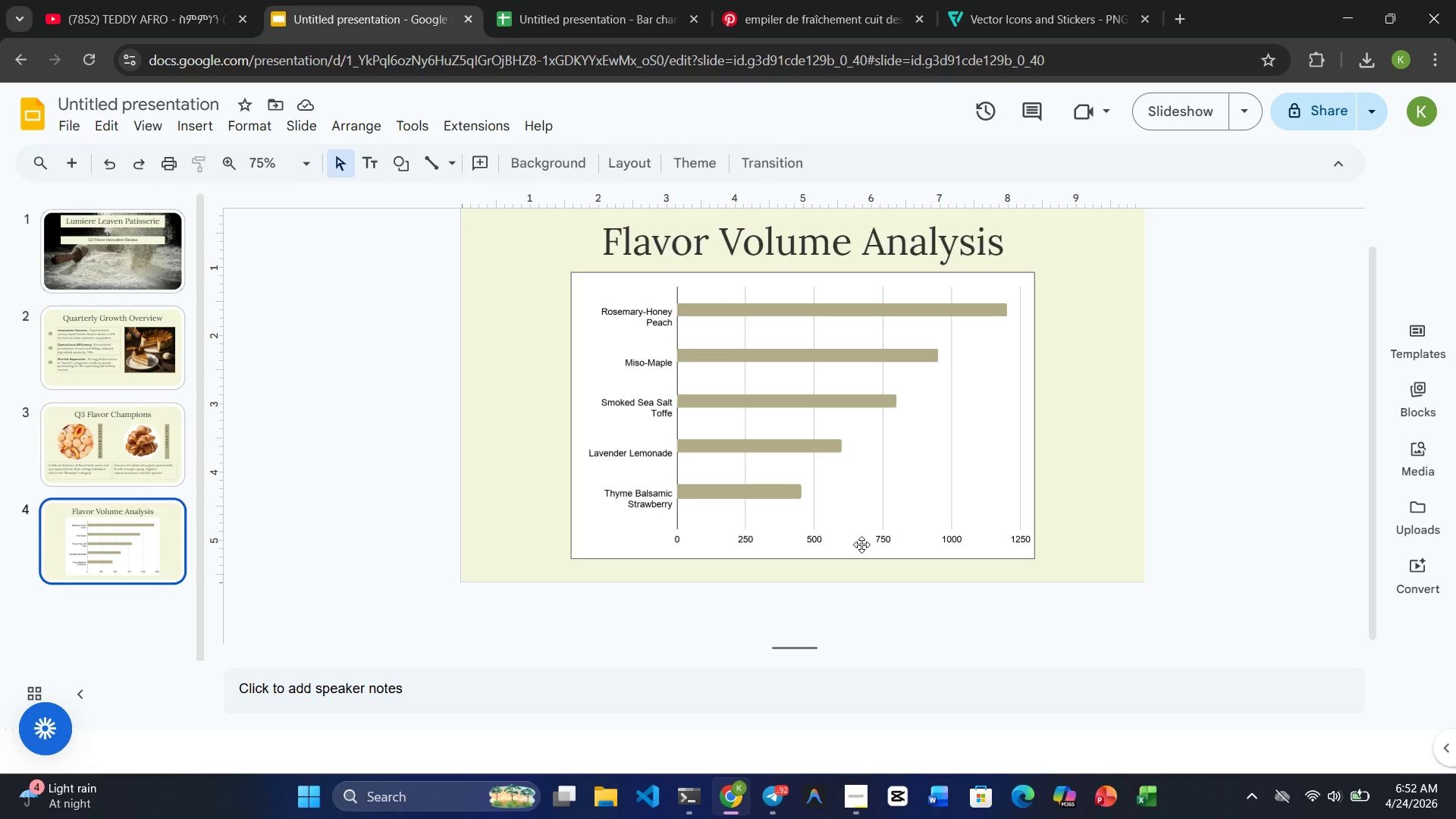 
left_click([109, 410])
 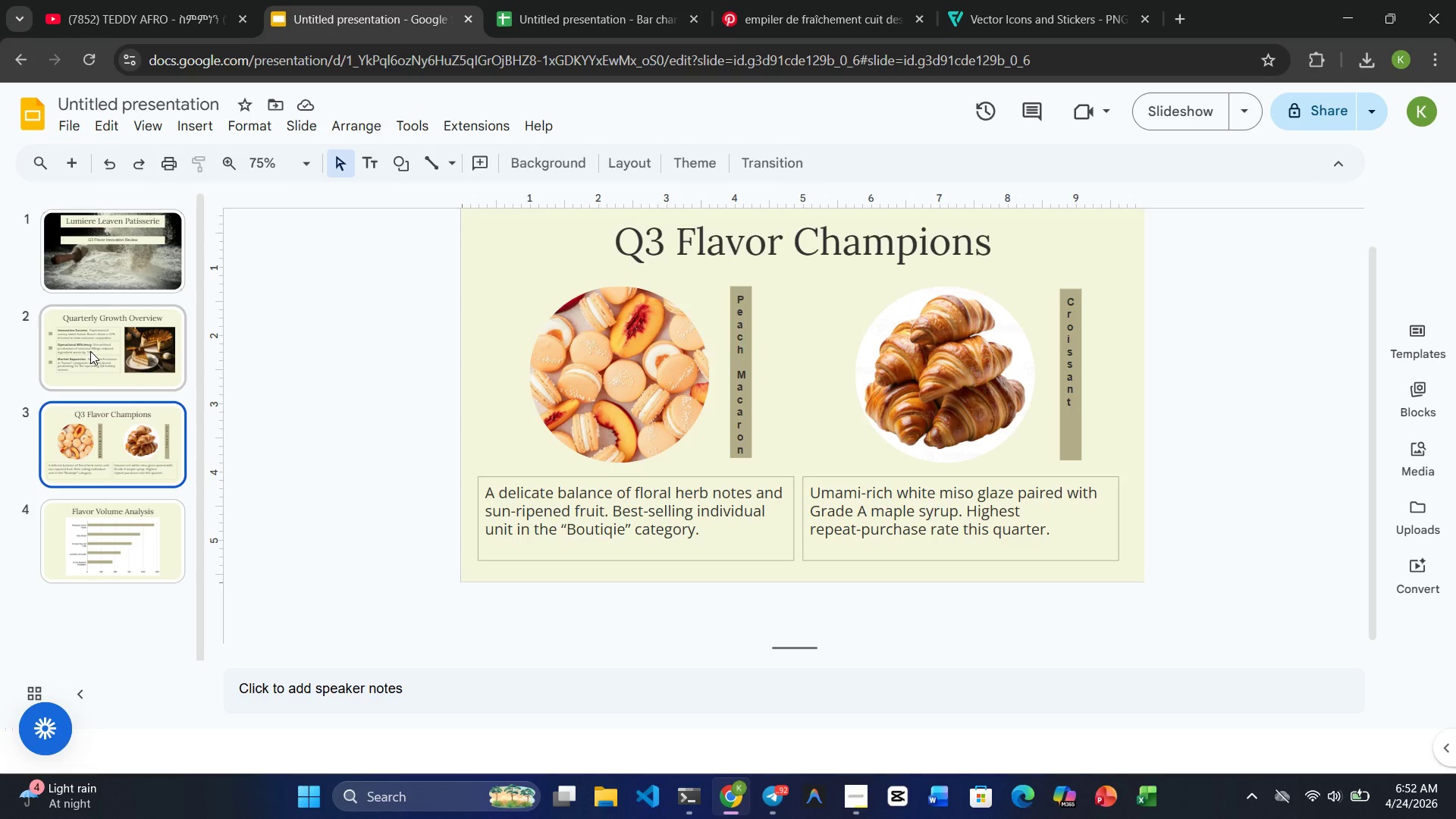 
wait(7.91)
 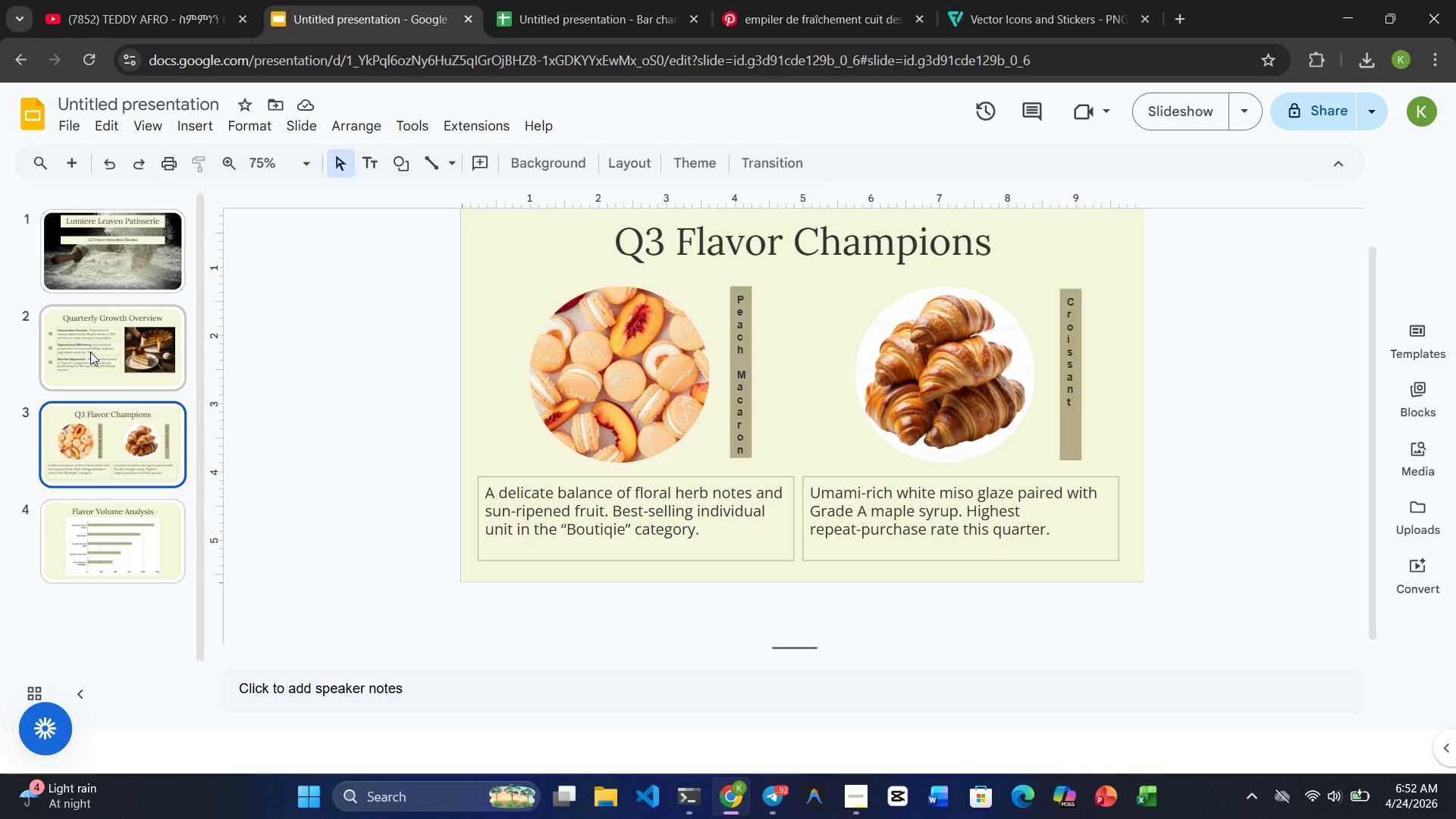 
left_click([90, 351])
 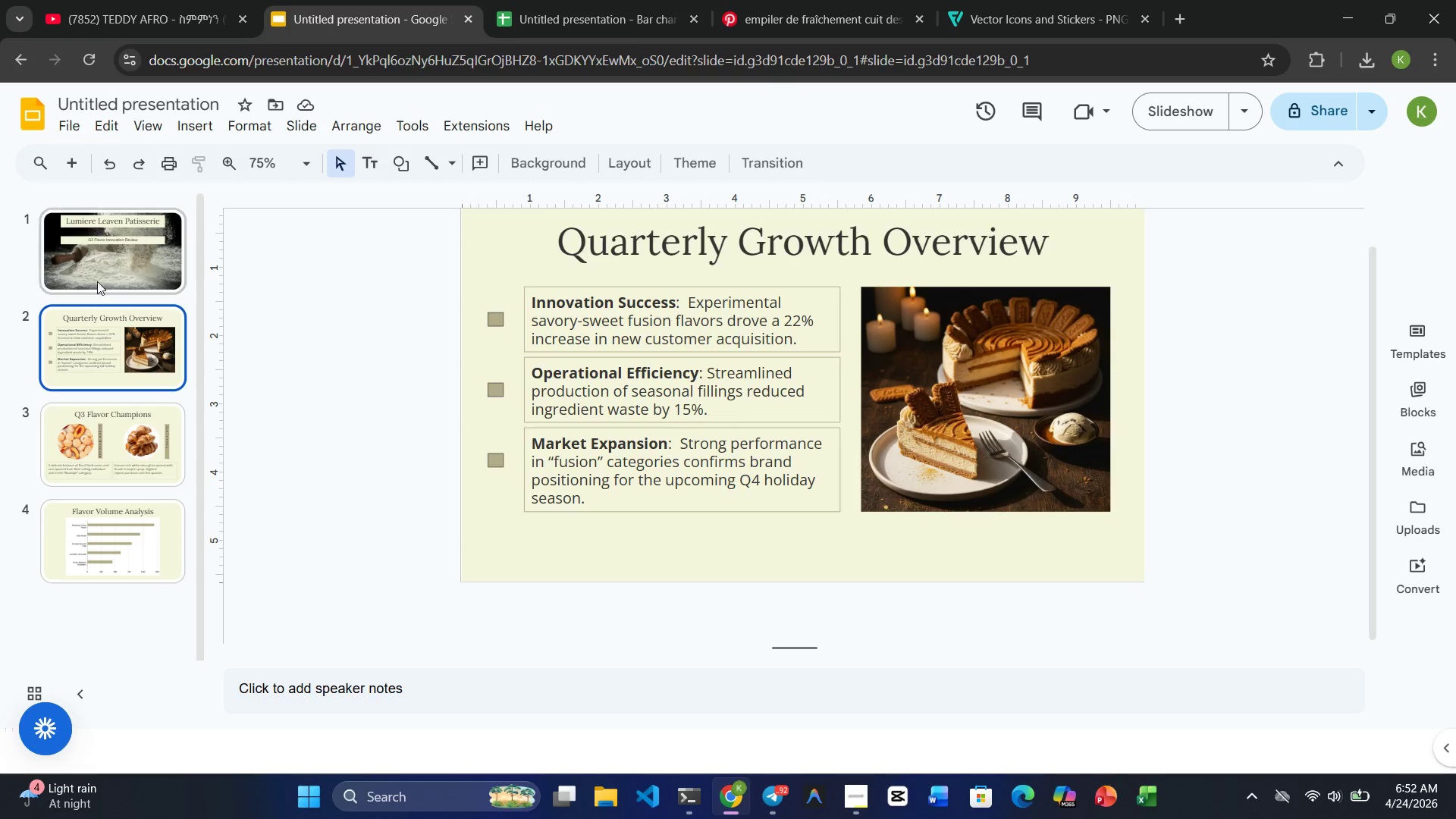 
left_click_drag(start_coordinate=[100, 260], to_coordinate=[105, 259])
 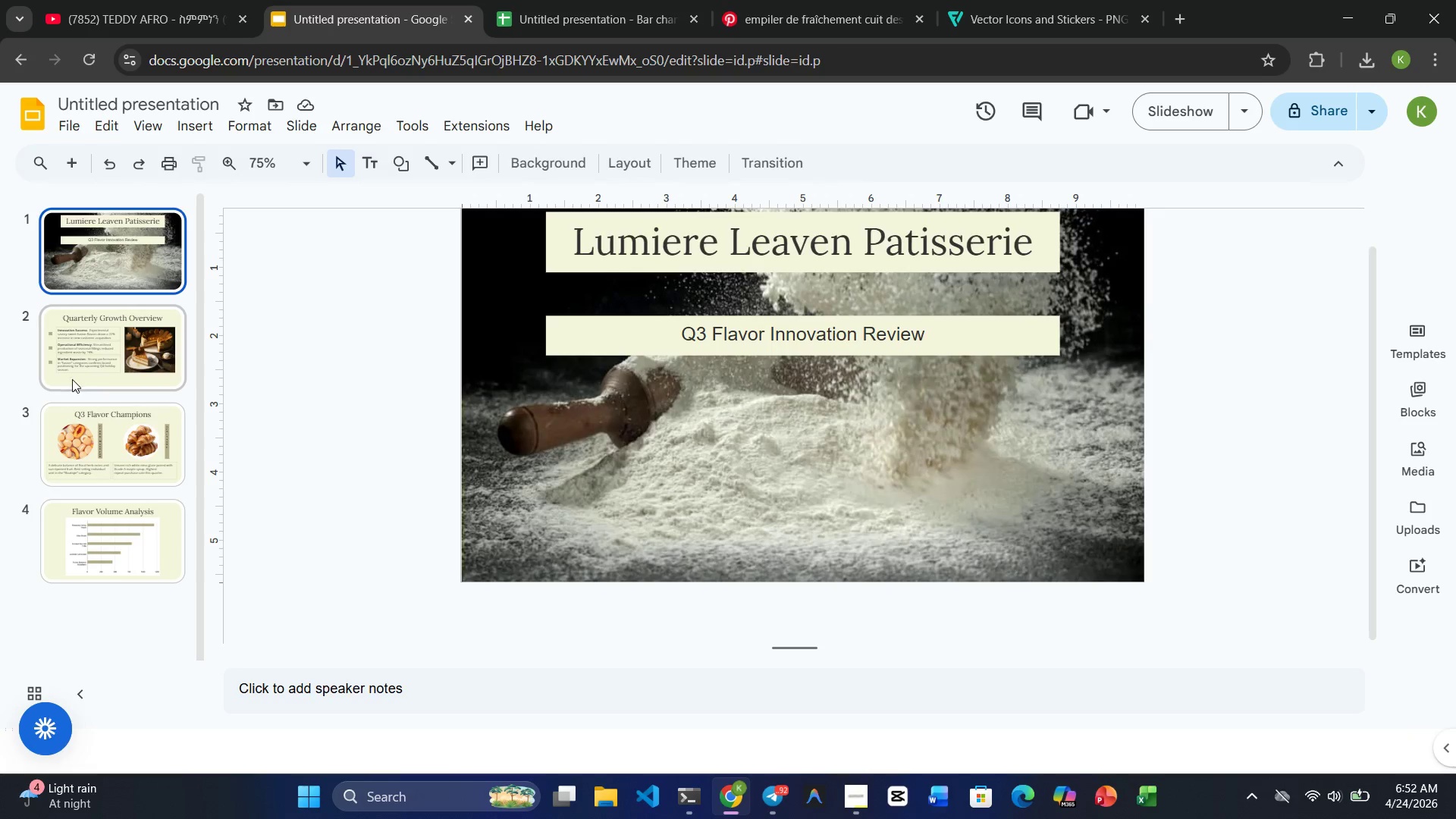 
left_click([72, 379])
 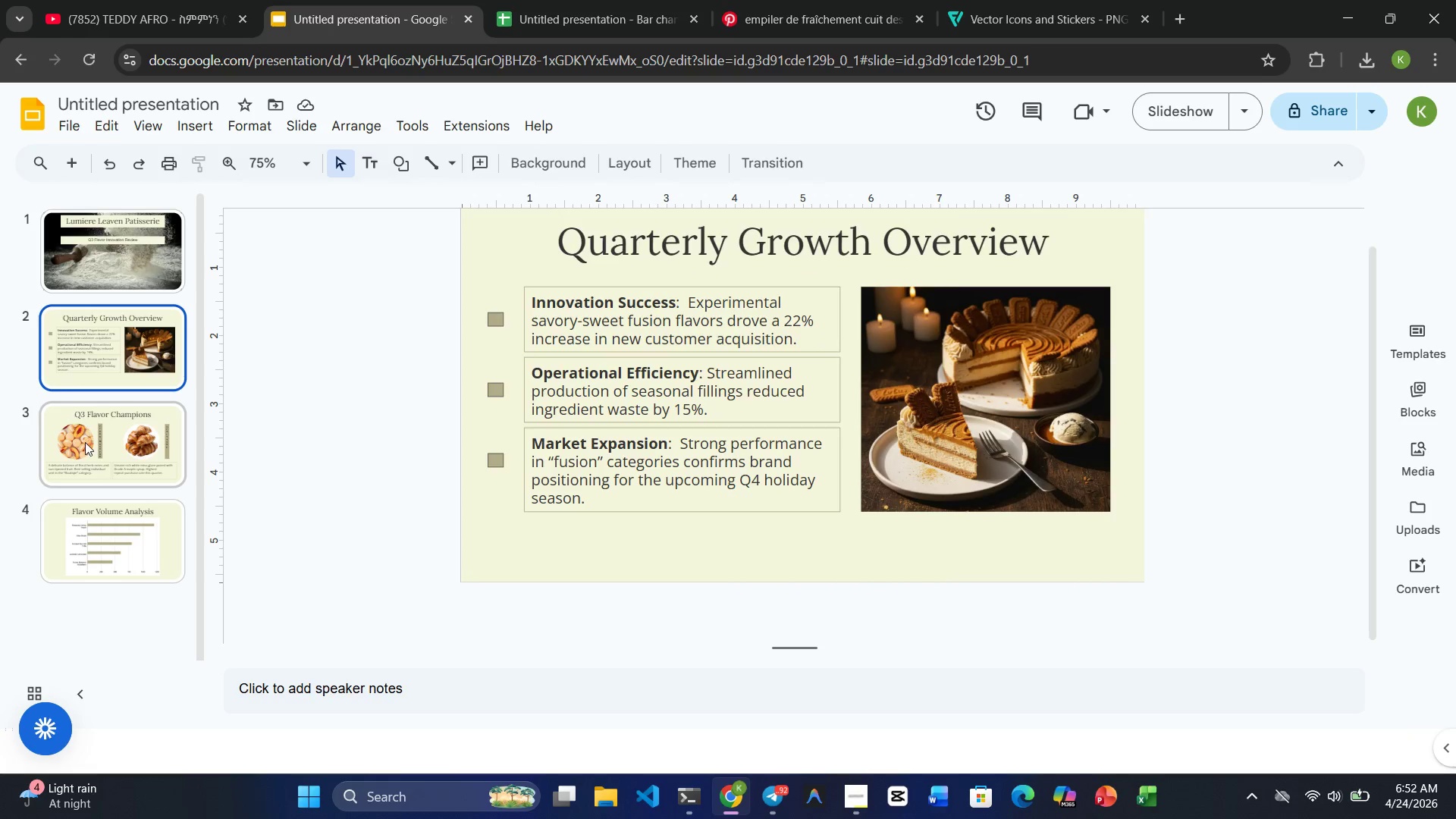 
left_click([86, 442])
 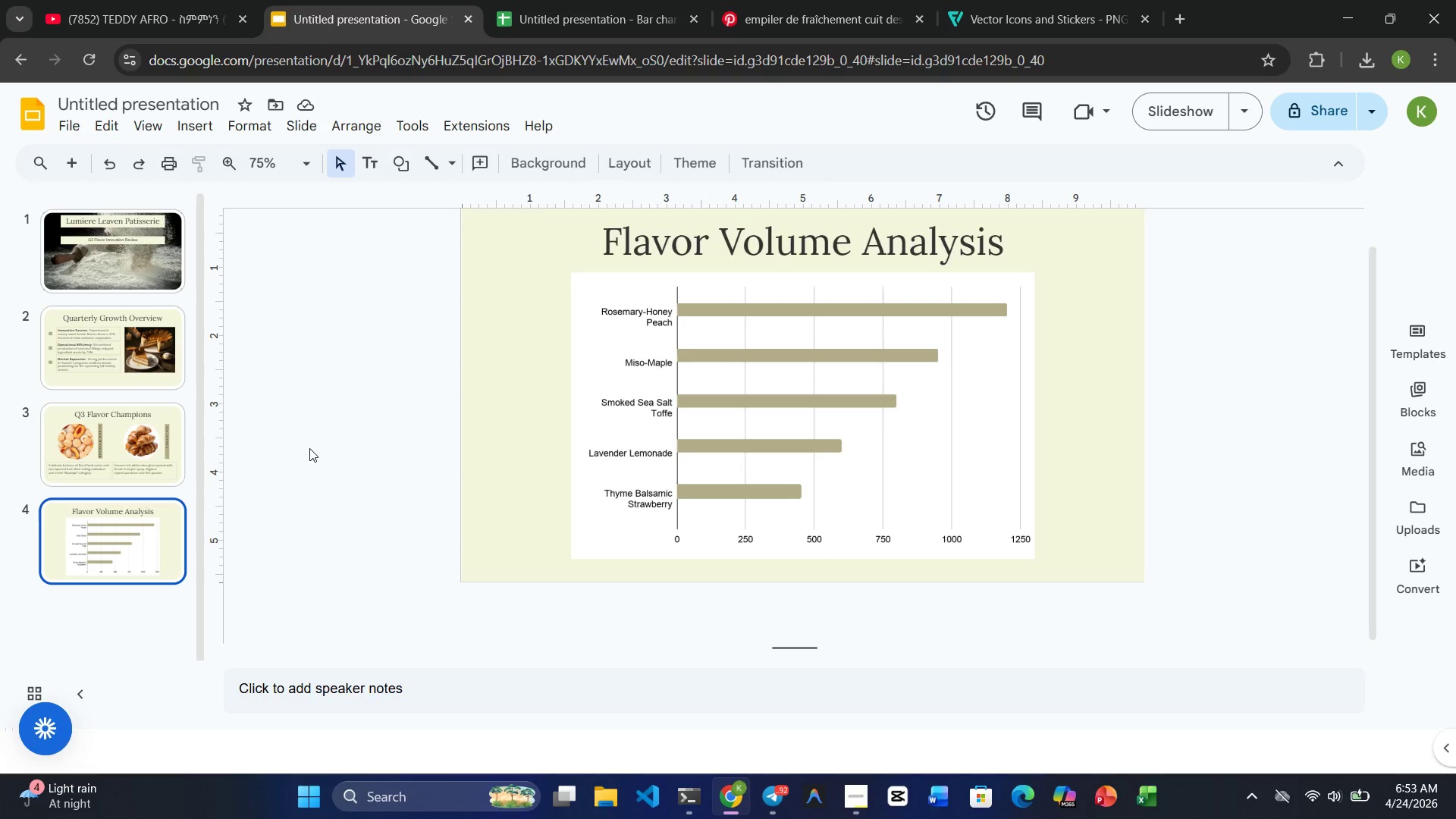 
wait(17.5)
 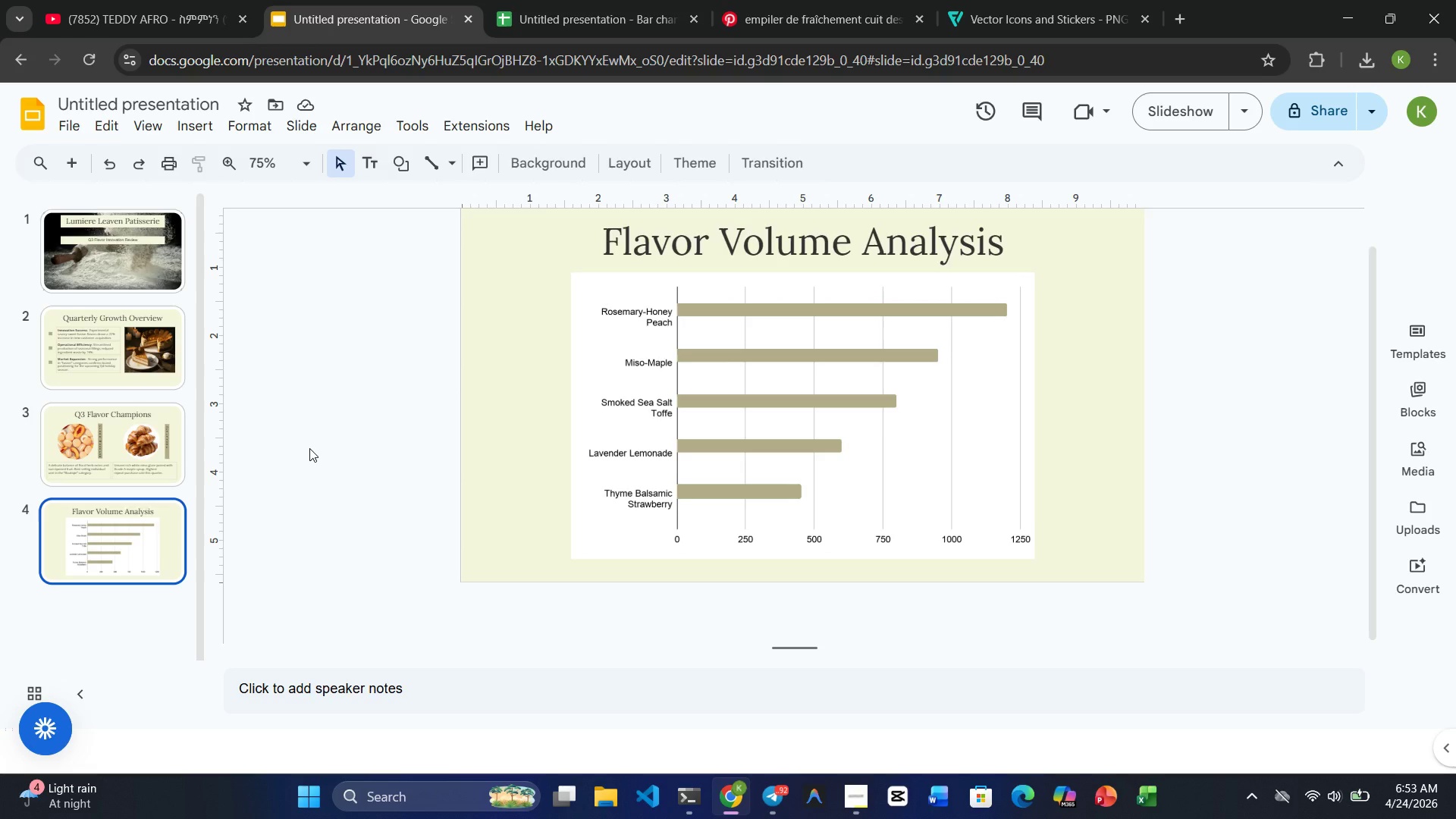 
left_click([588, 33])
 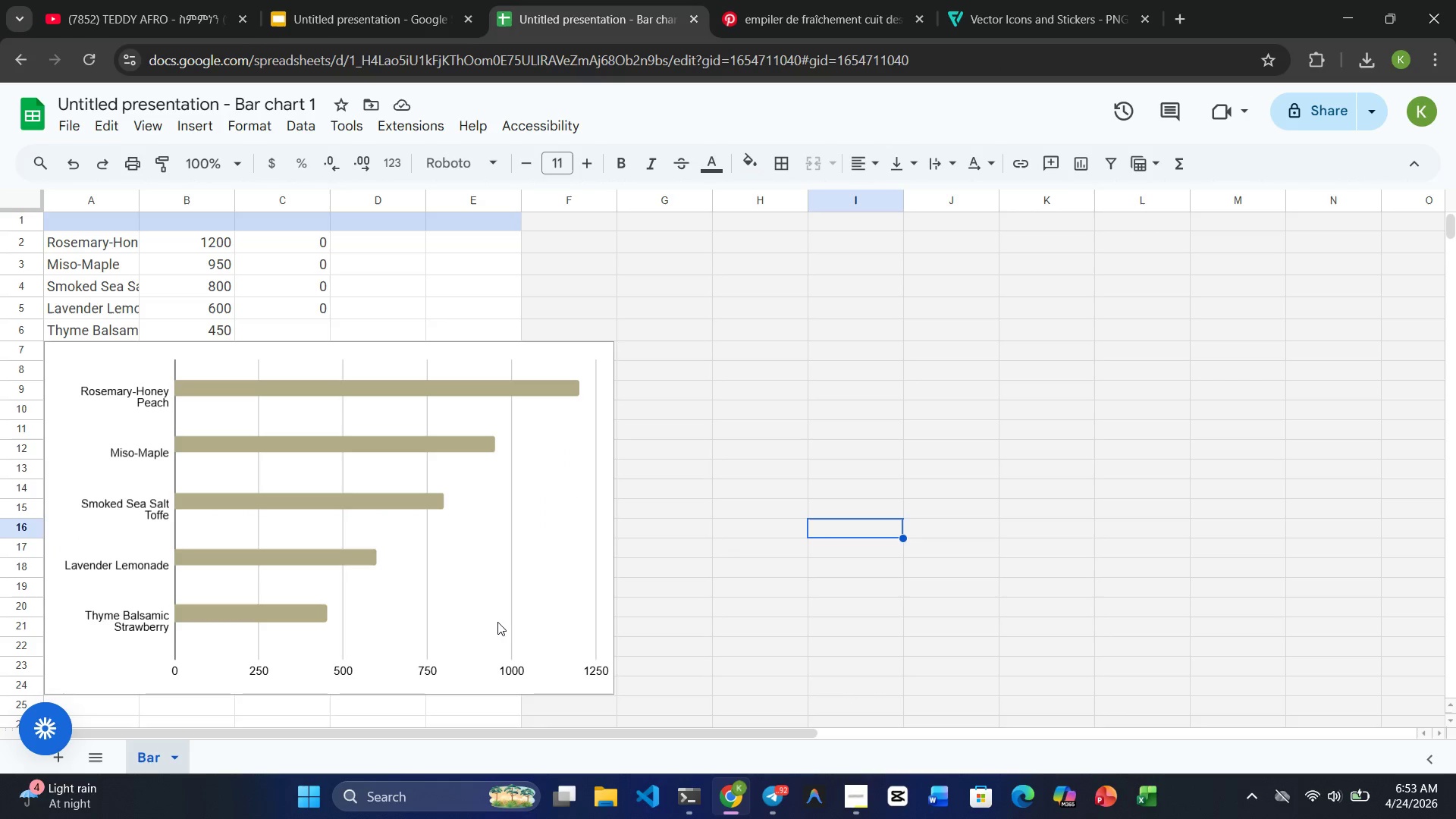 
left_click([508, 625])
 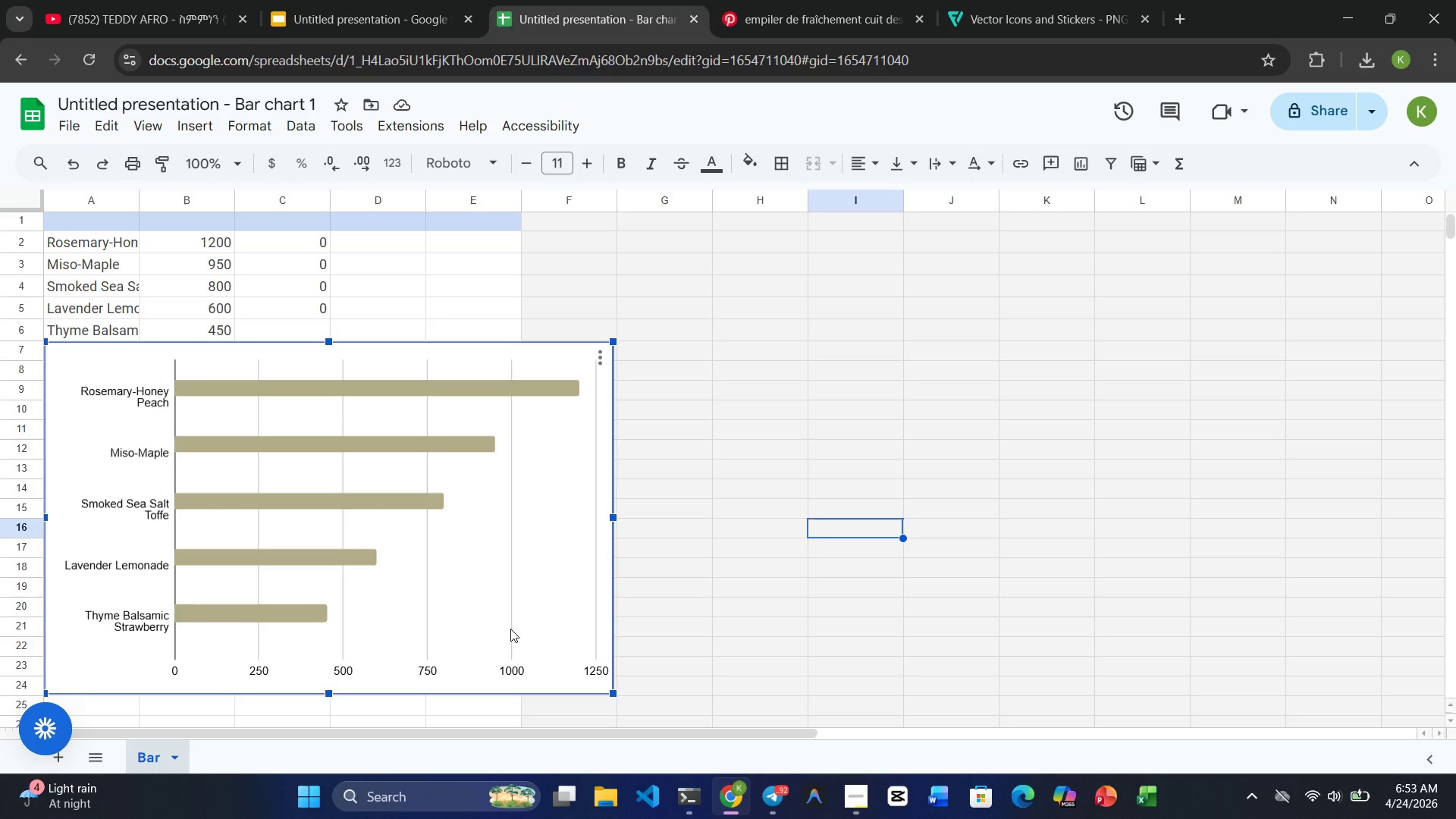 
left_click([510, 629])
 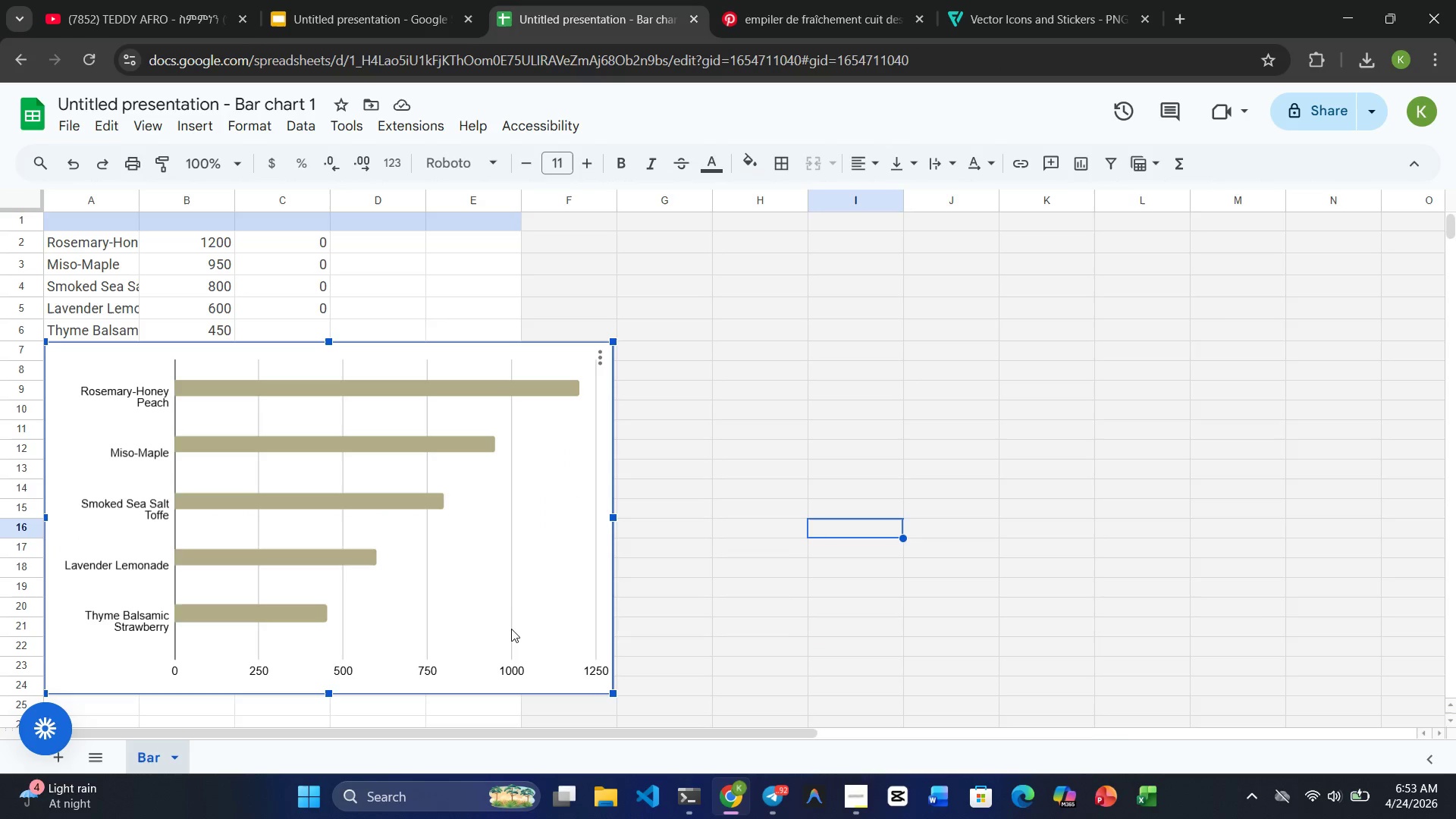 
triple_click([511, 629])
 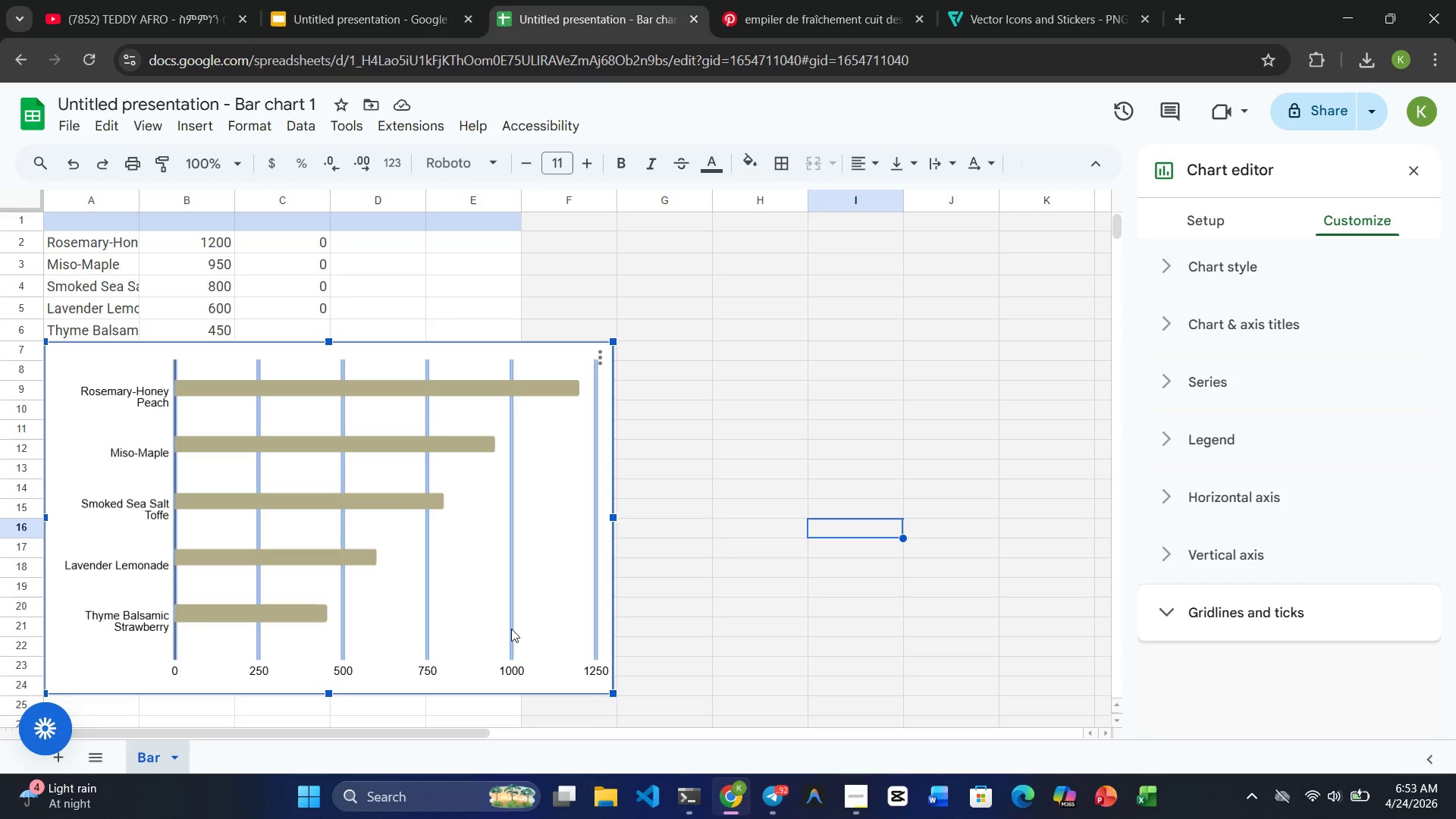 
triple_click([511, 629])
 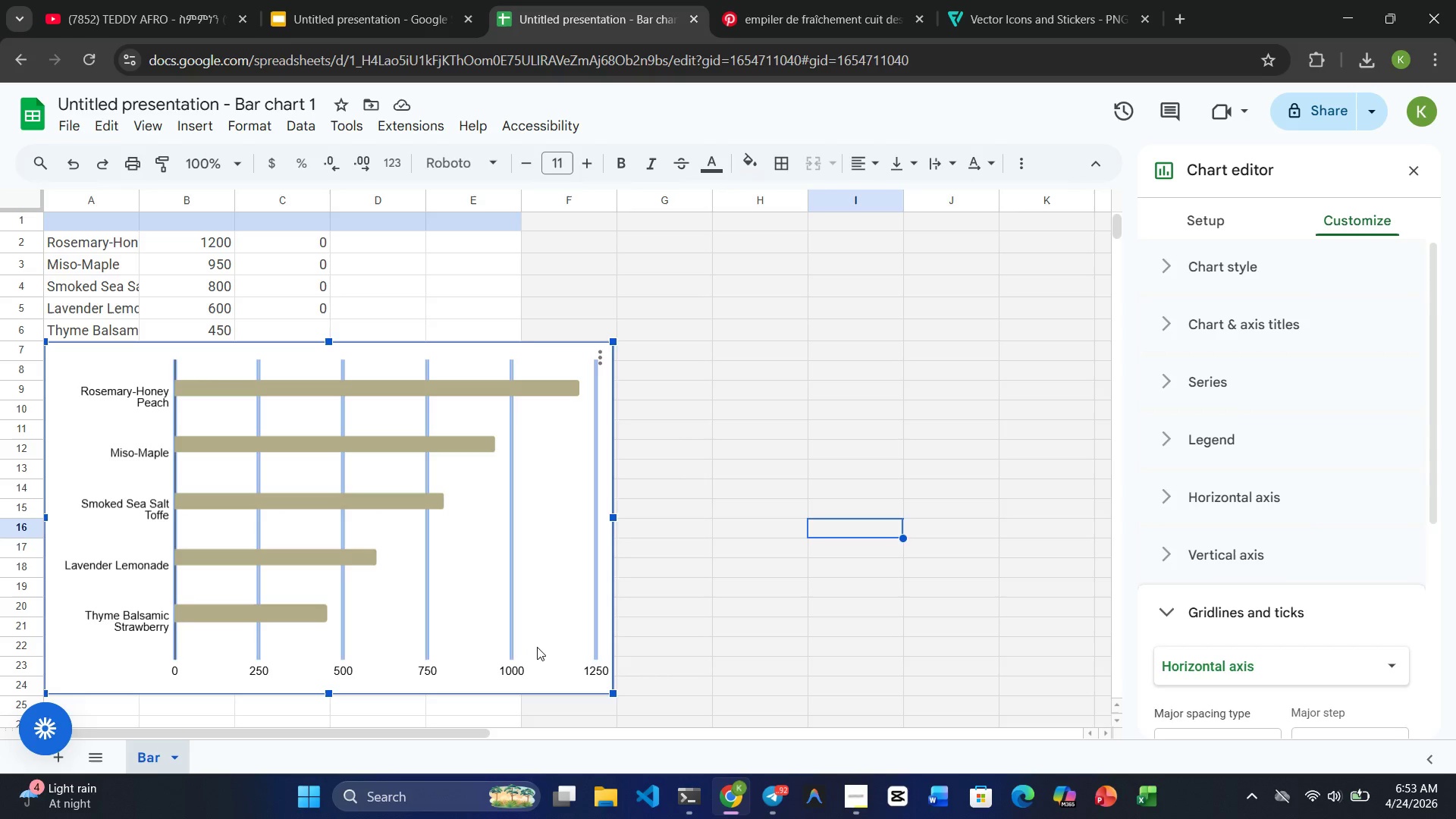 
key(Delete)
 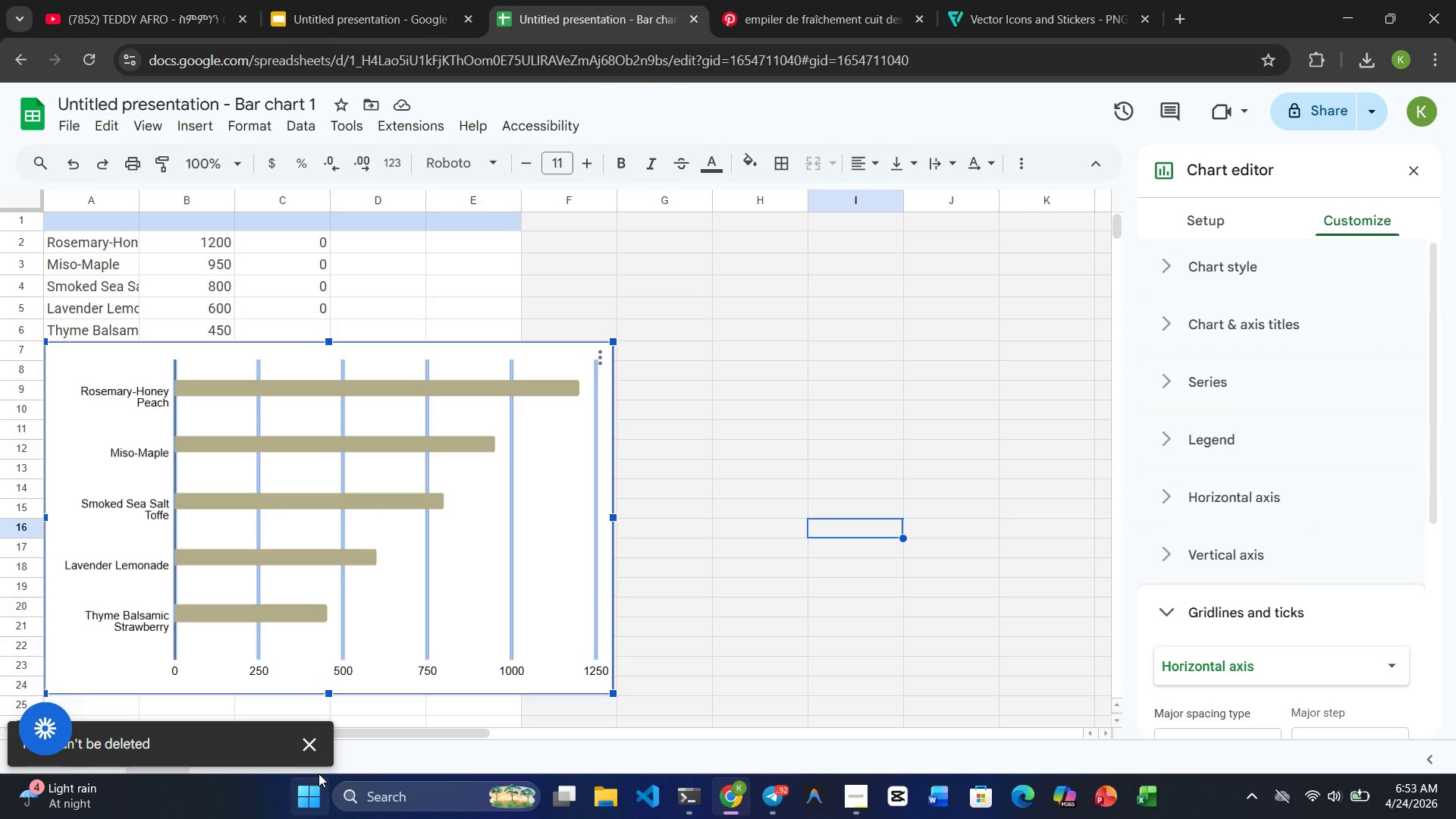 
left_click([318, 745])
 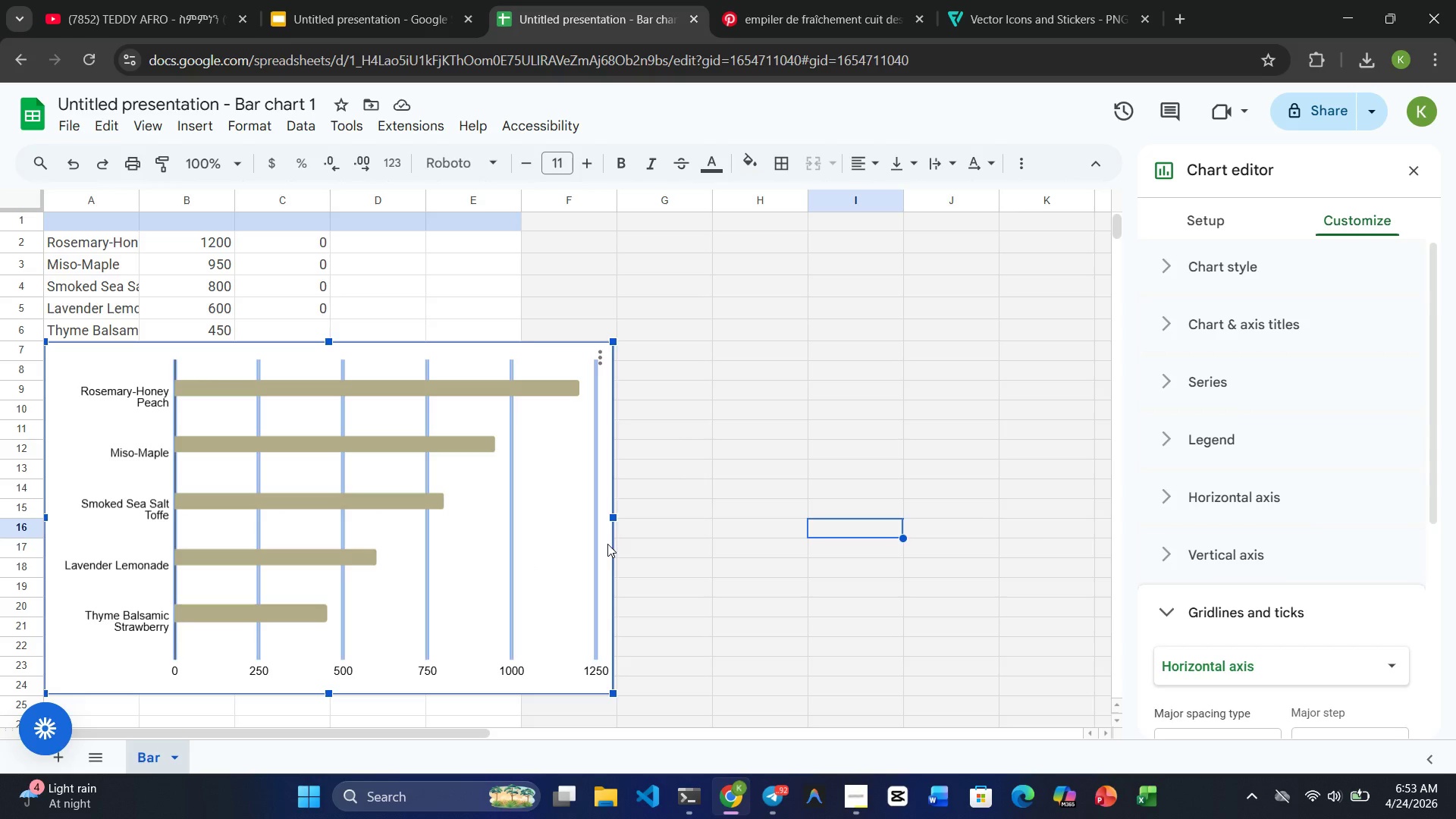 
mouse_move([1357, 477])
 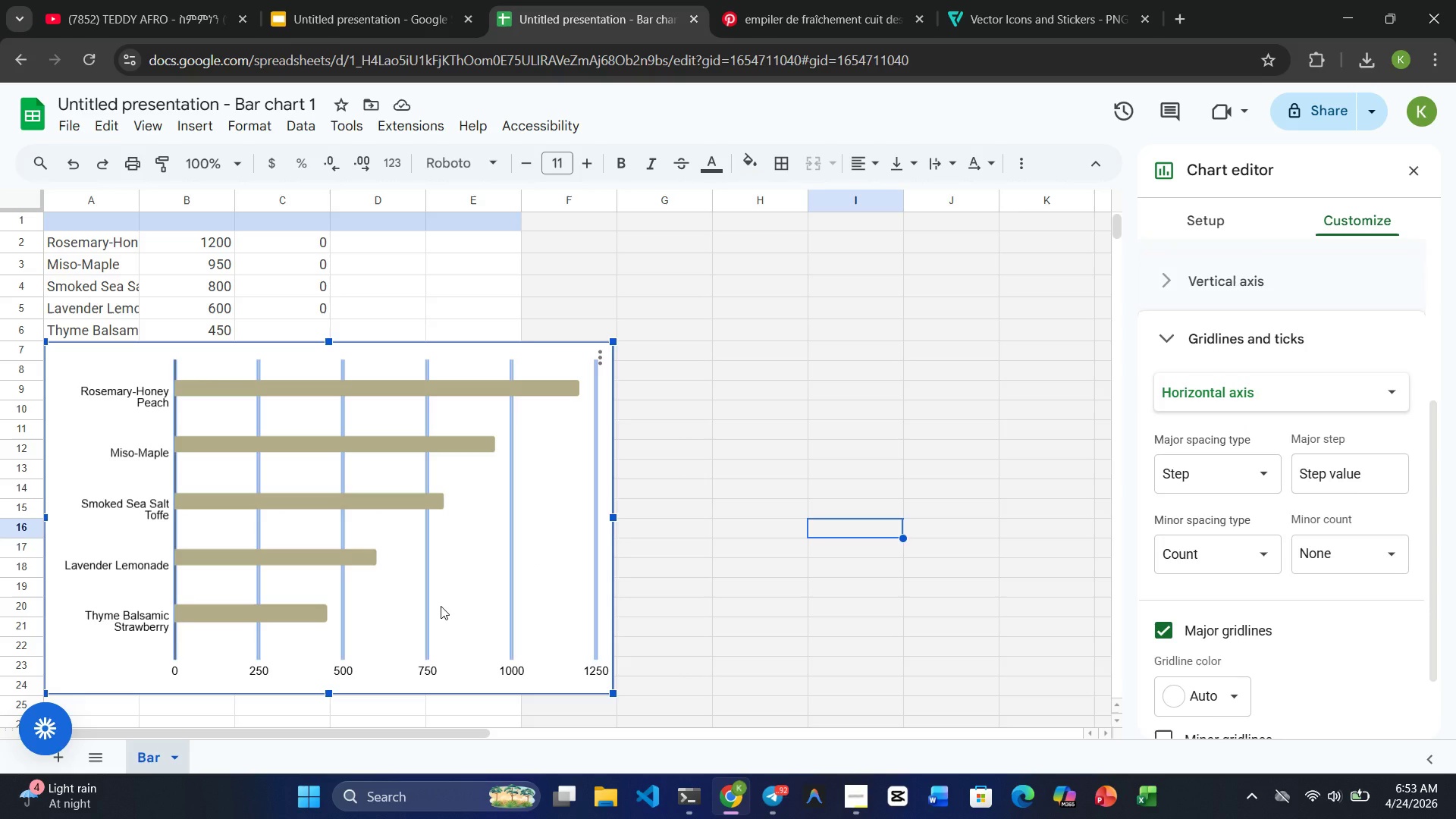 
key(Delete)
 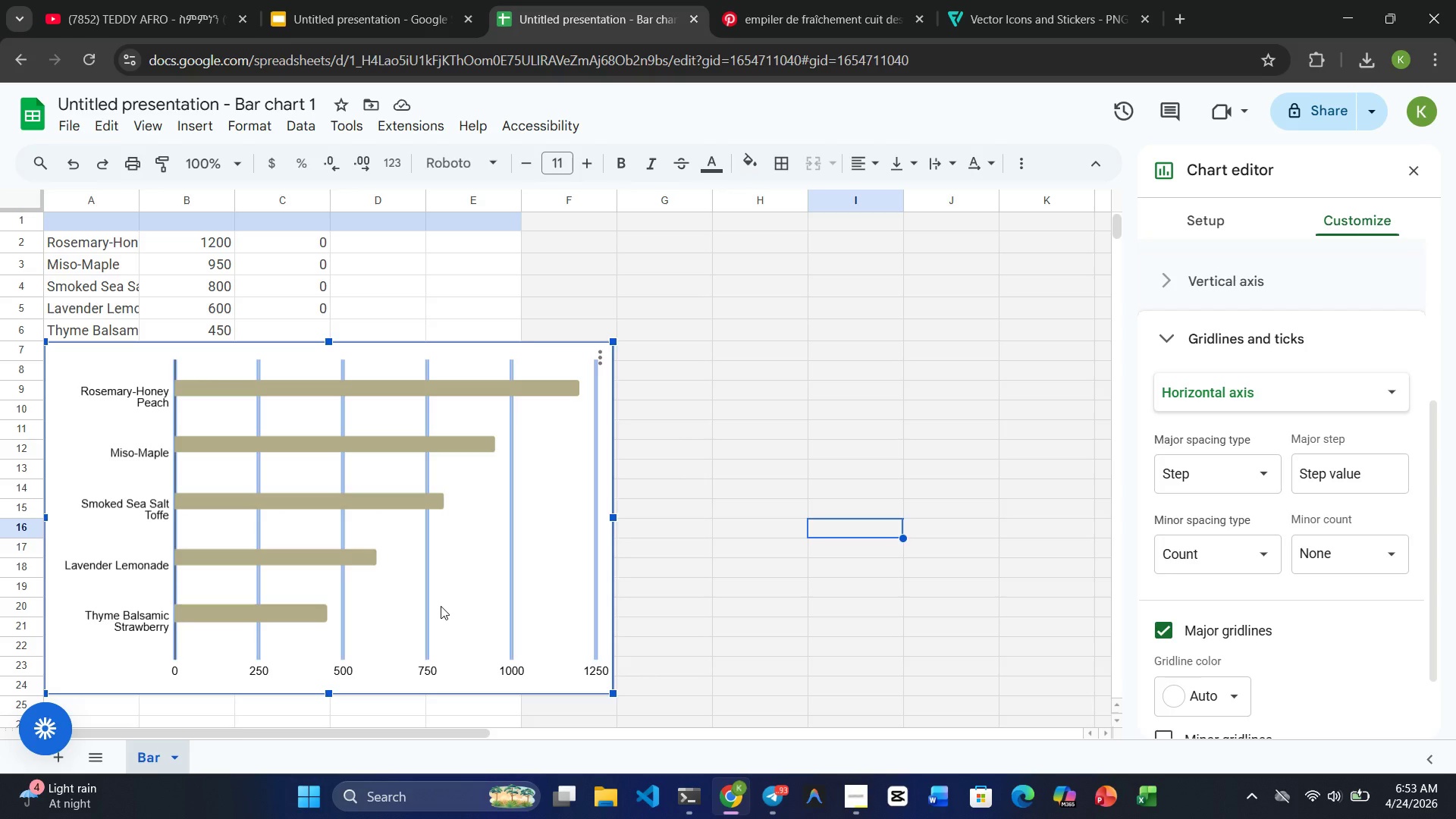 
wait(26.58)
 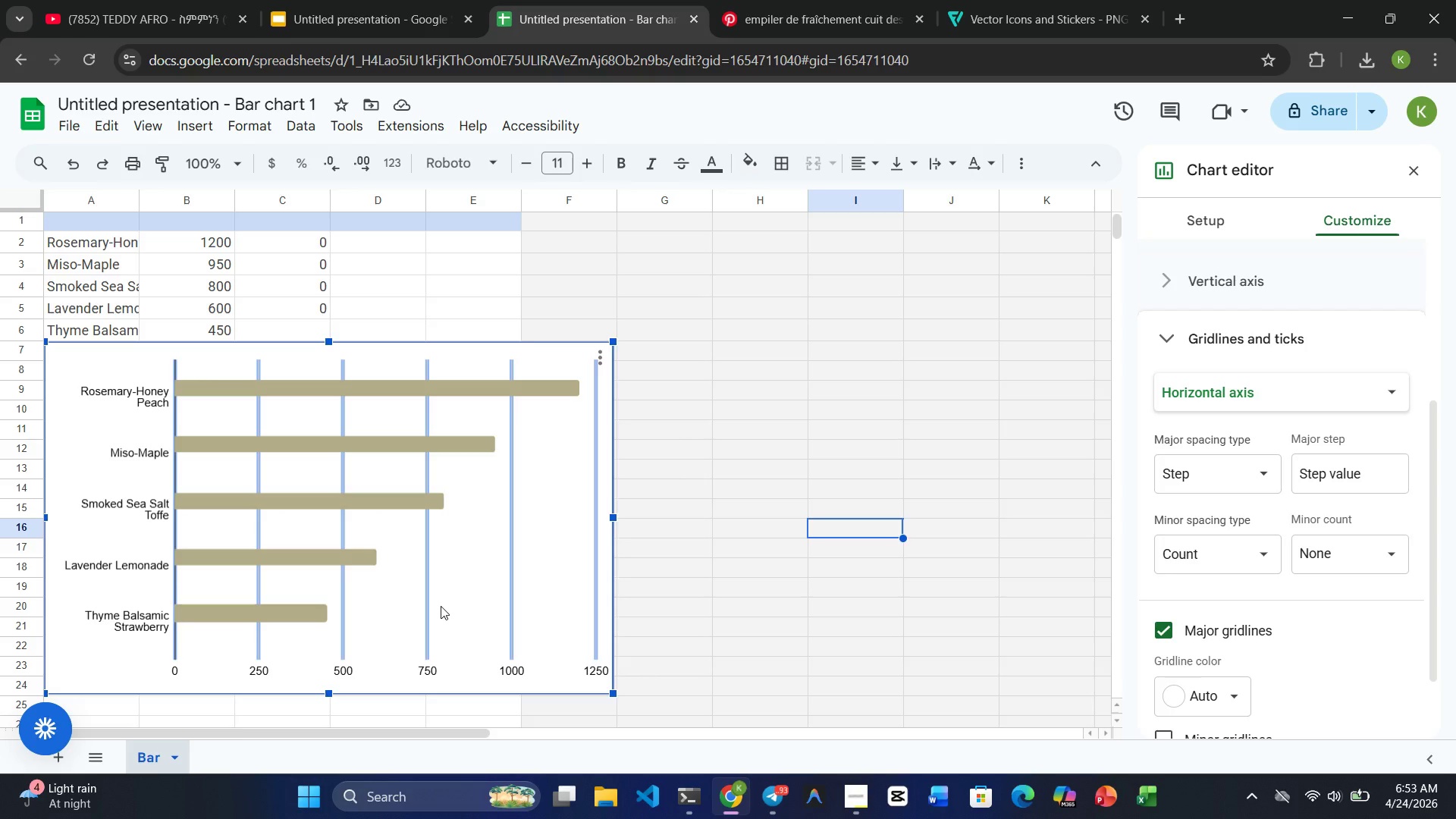 
double_click([147, 399])
 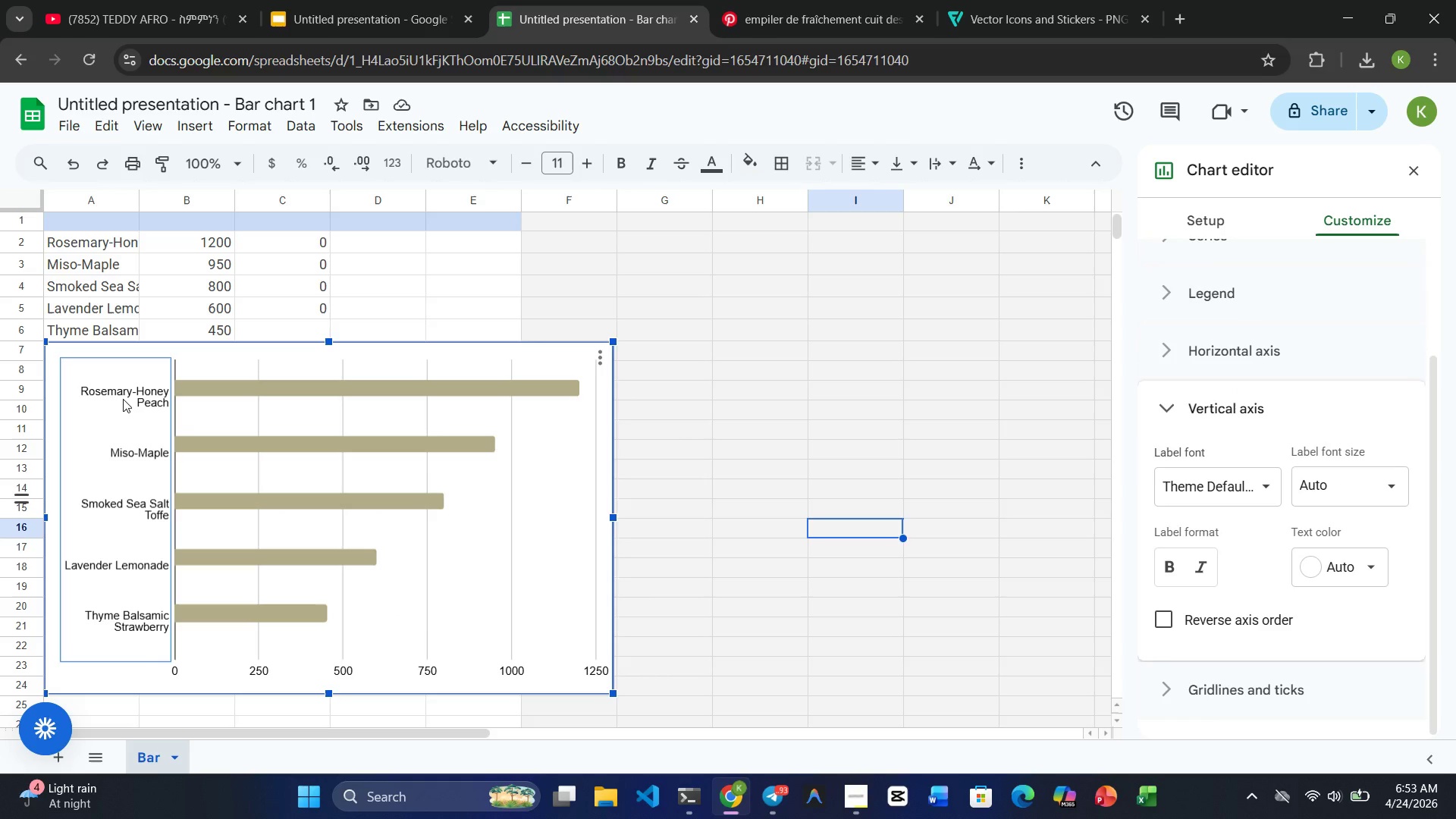 
double_click([123, 394])
 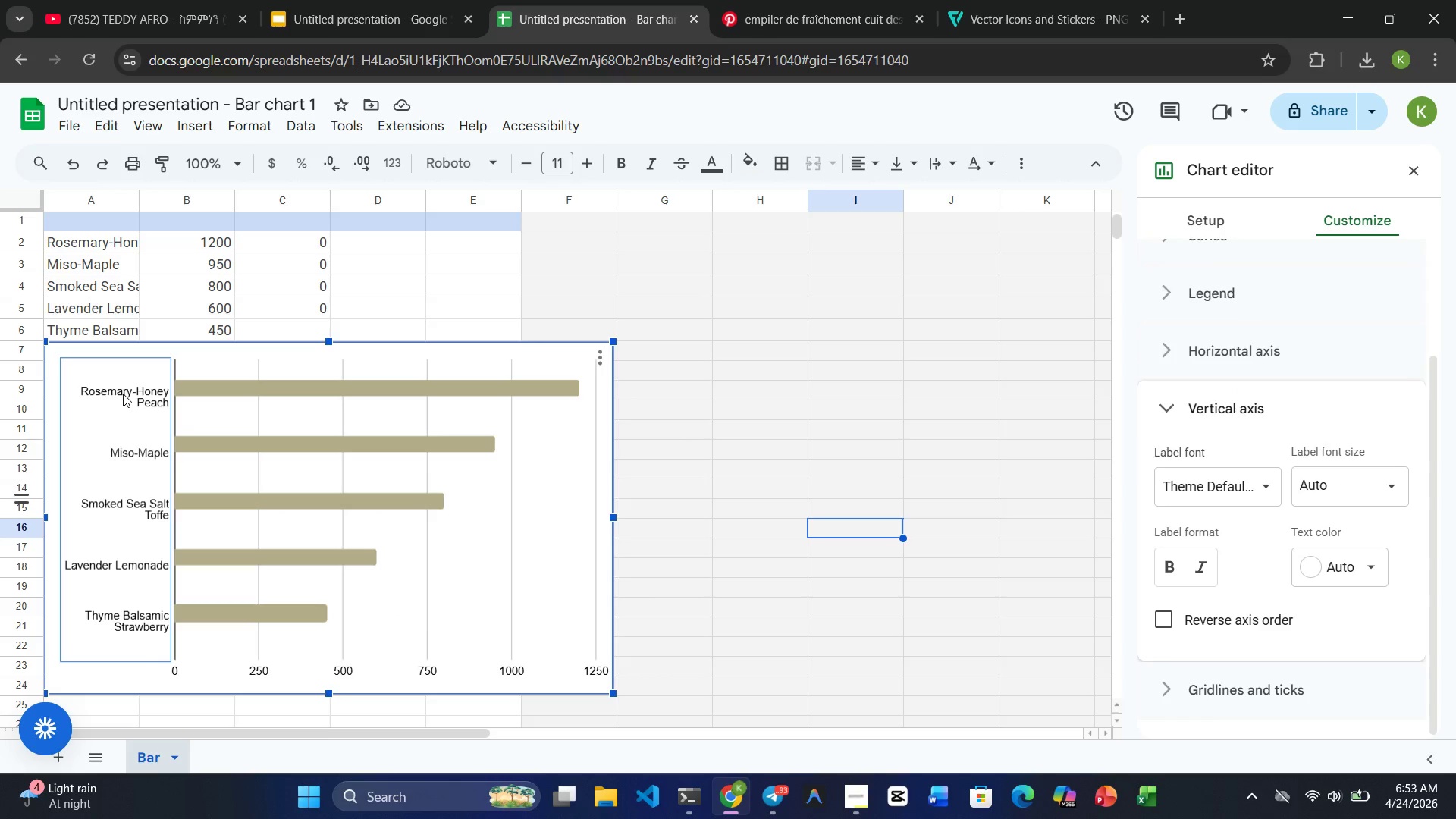 
triple_click([123, 394])
 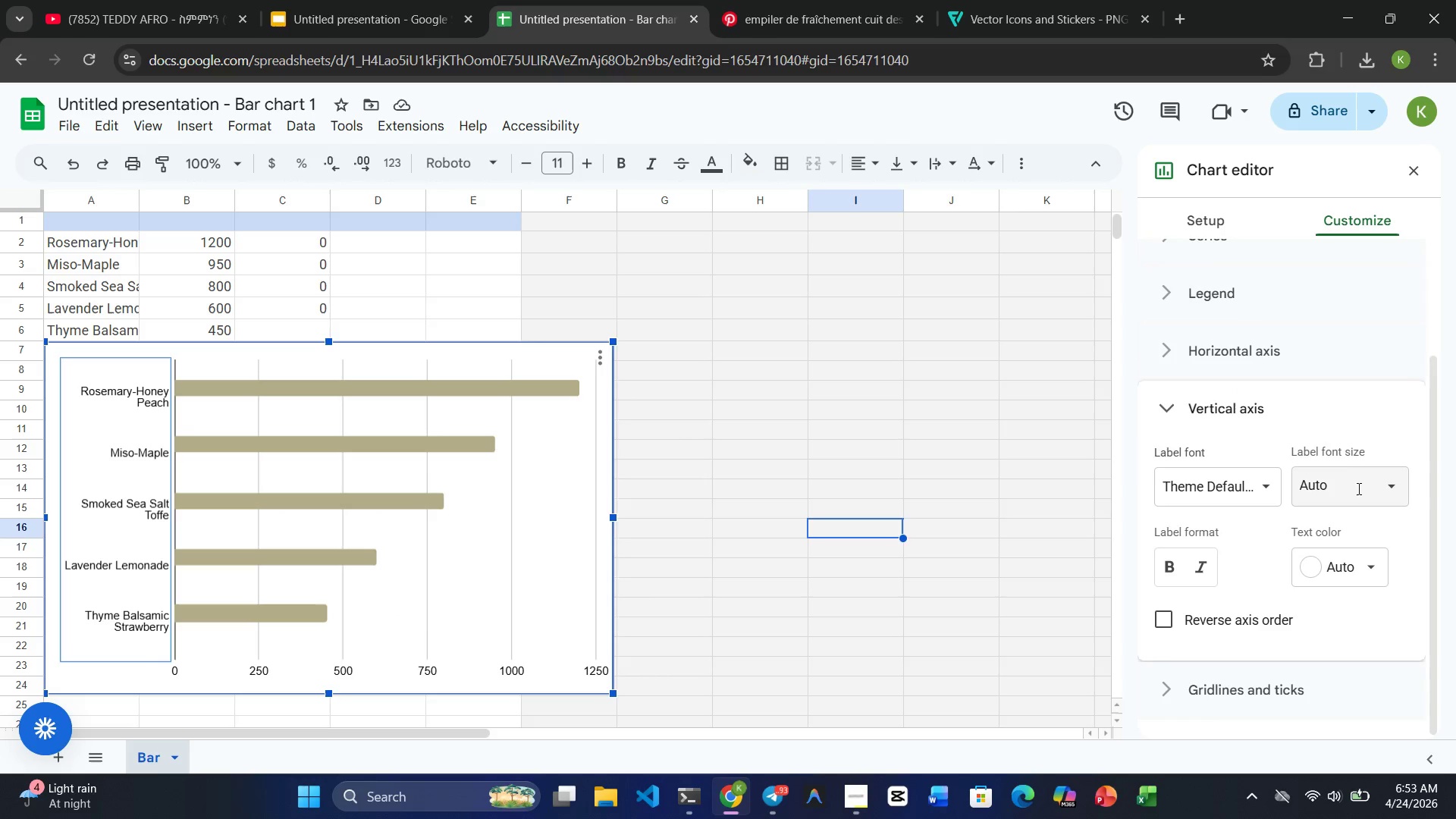 
mouse_move([1332, 567])
 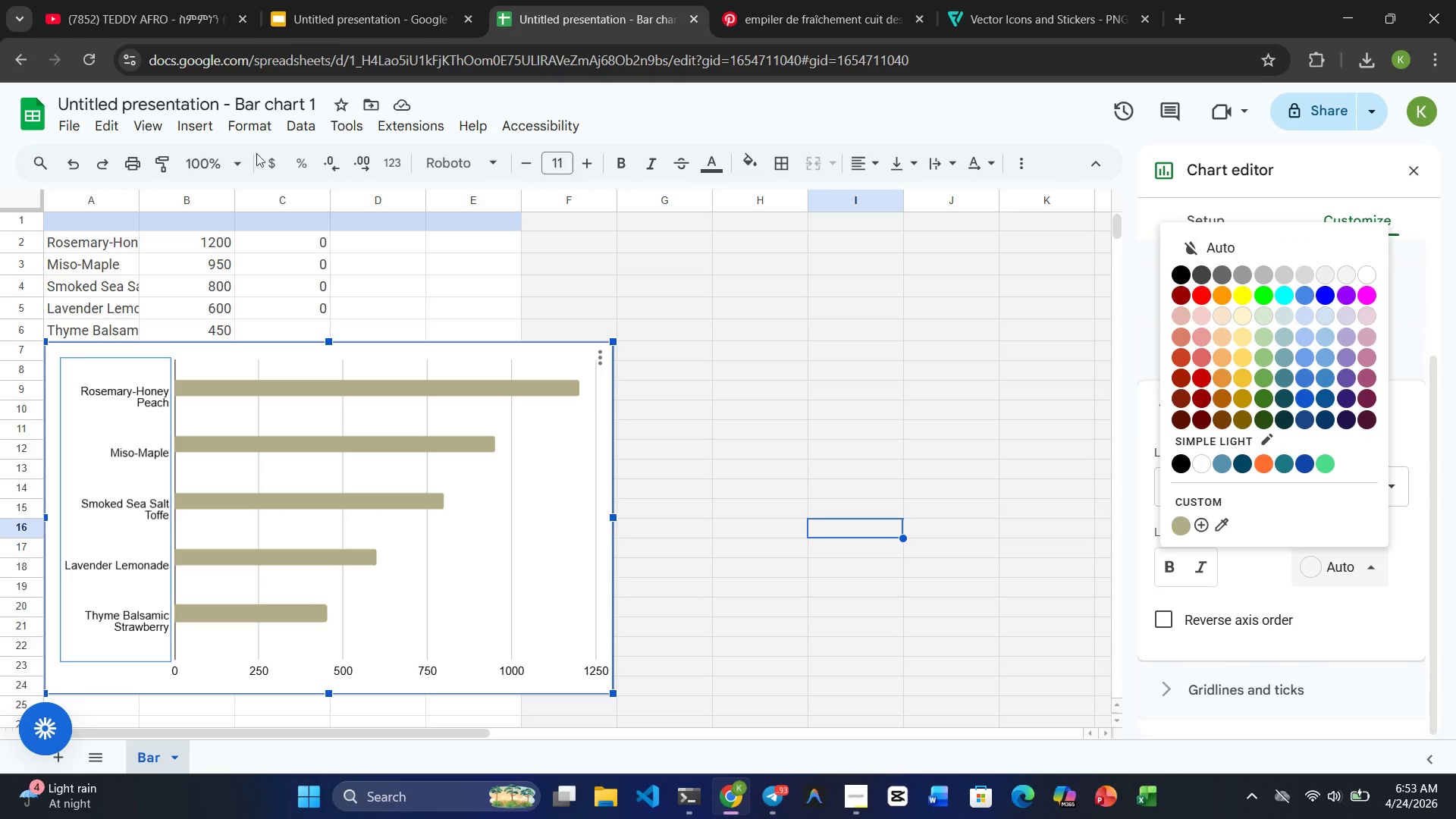 
mouse_move([325, 32])